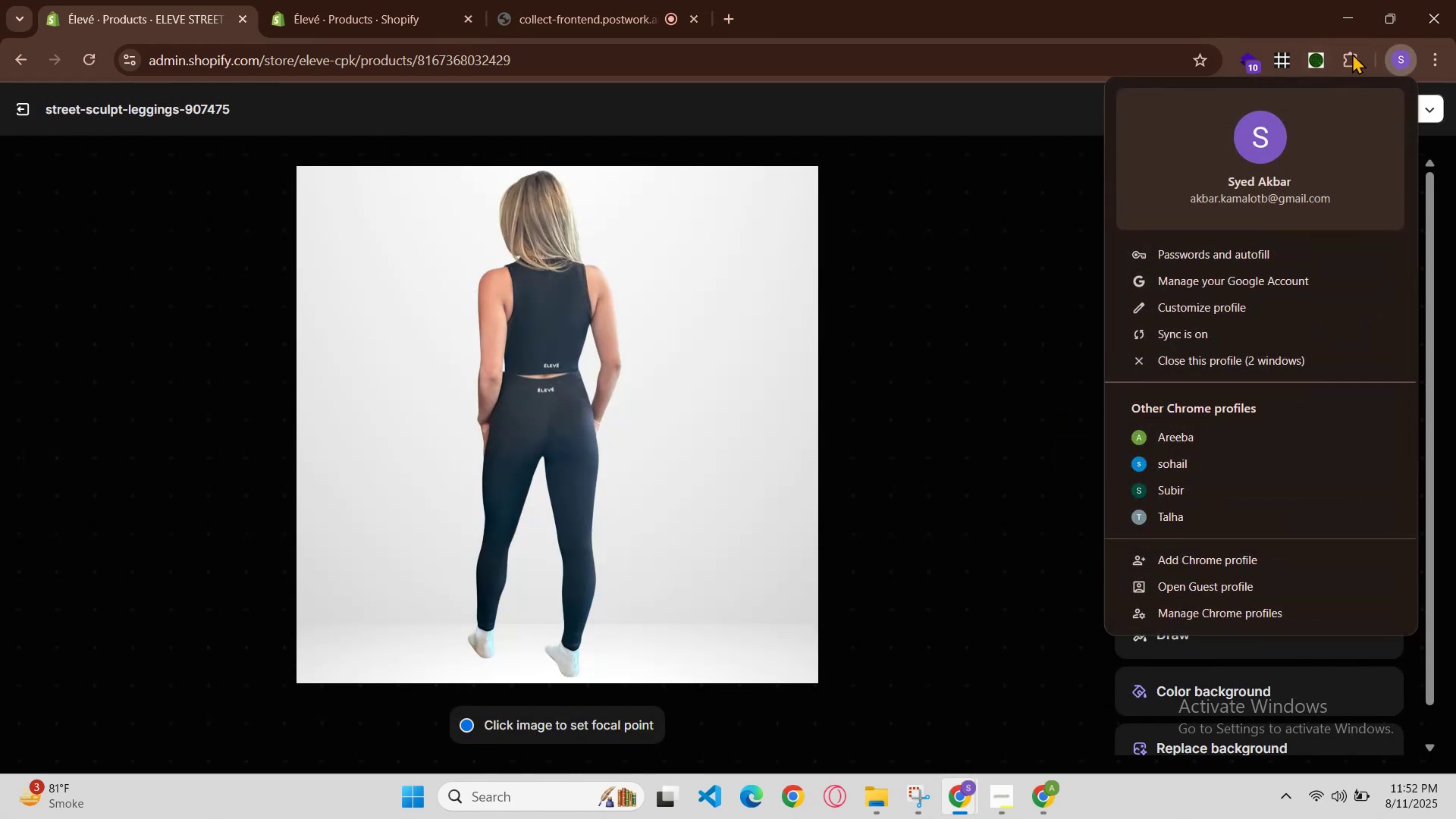 
left_click([1382, 55])
 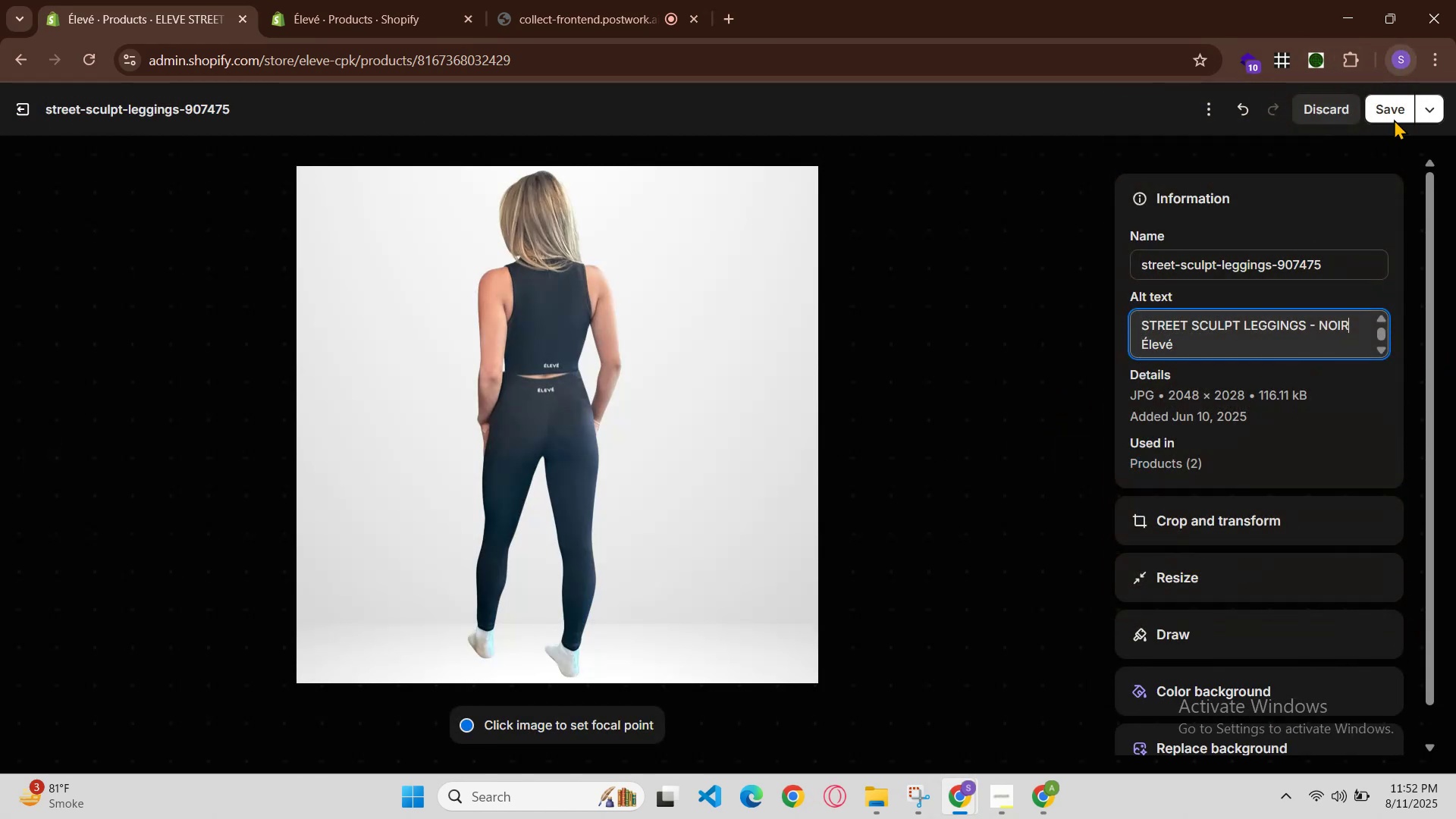 
left_click([1394, 119])
 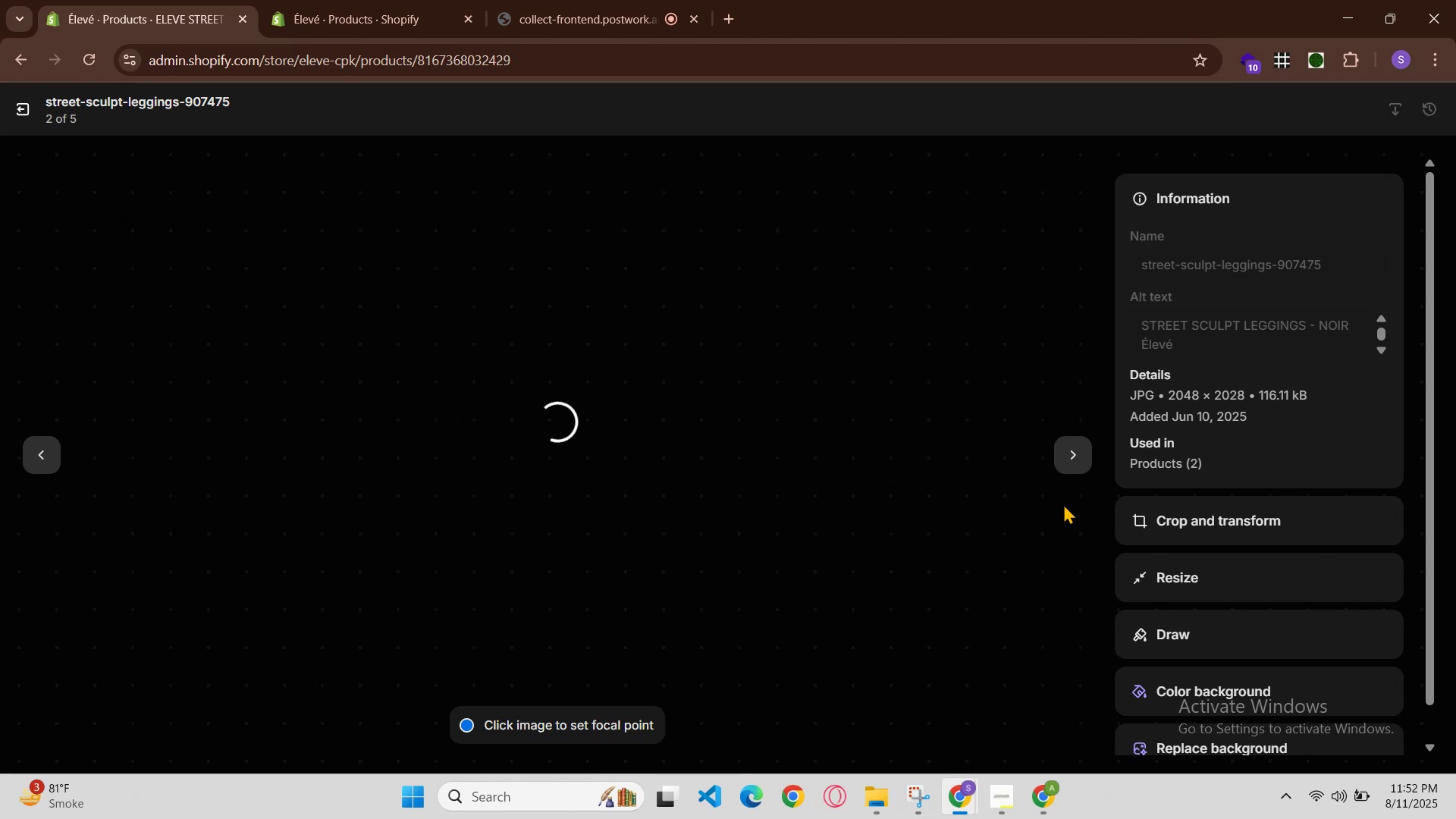 
double_click([1075, 462])
 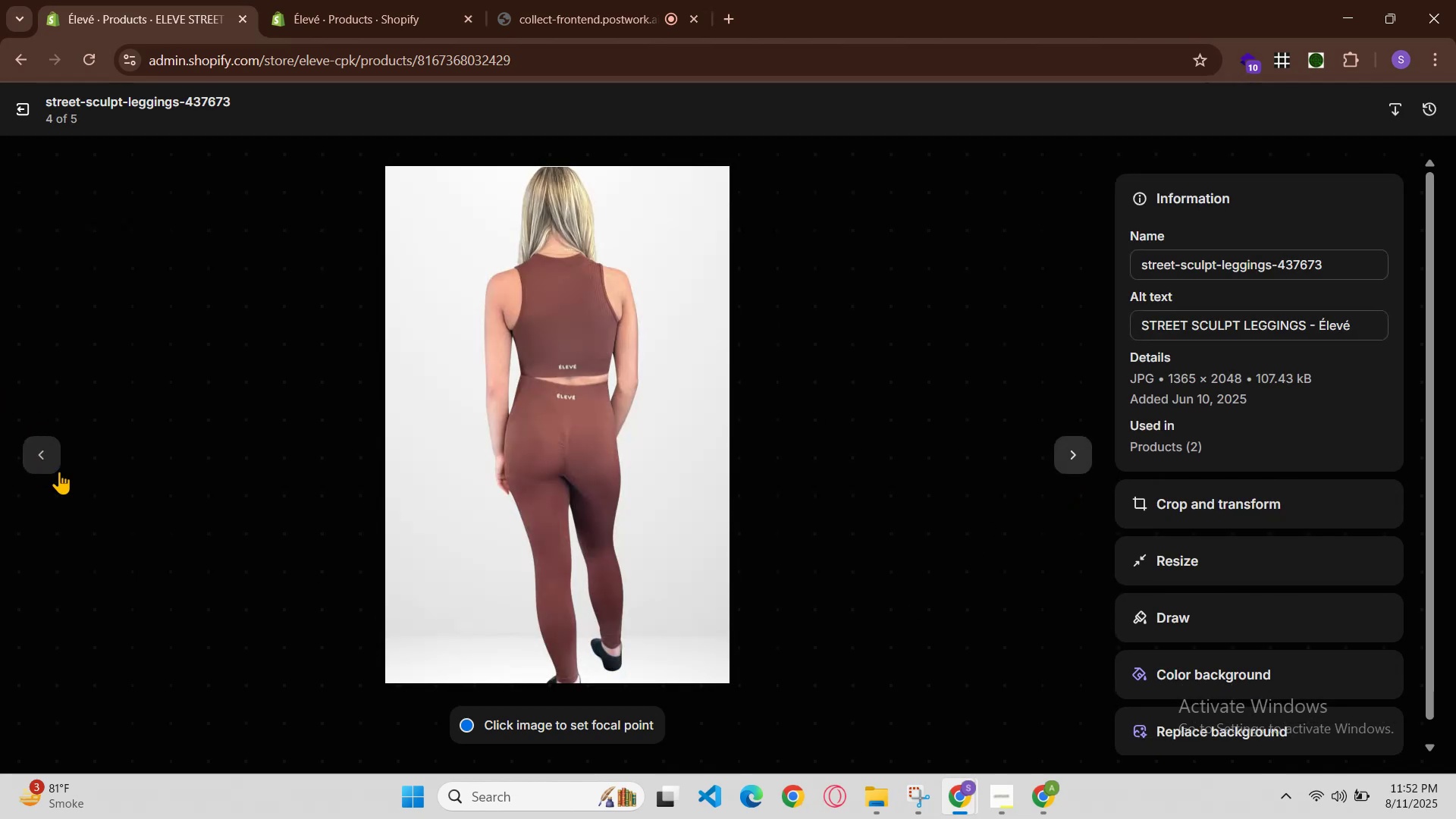 
left_click([958, 796])
 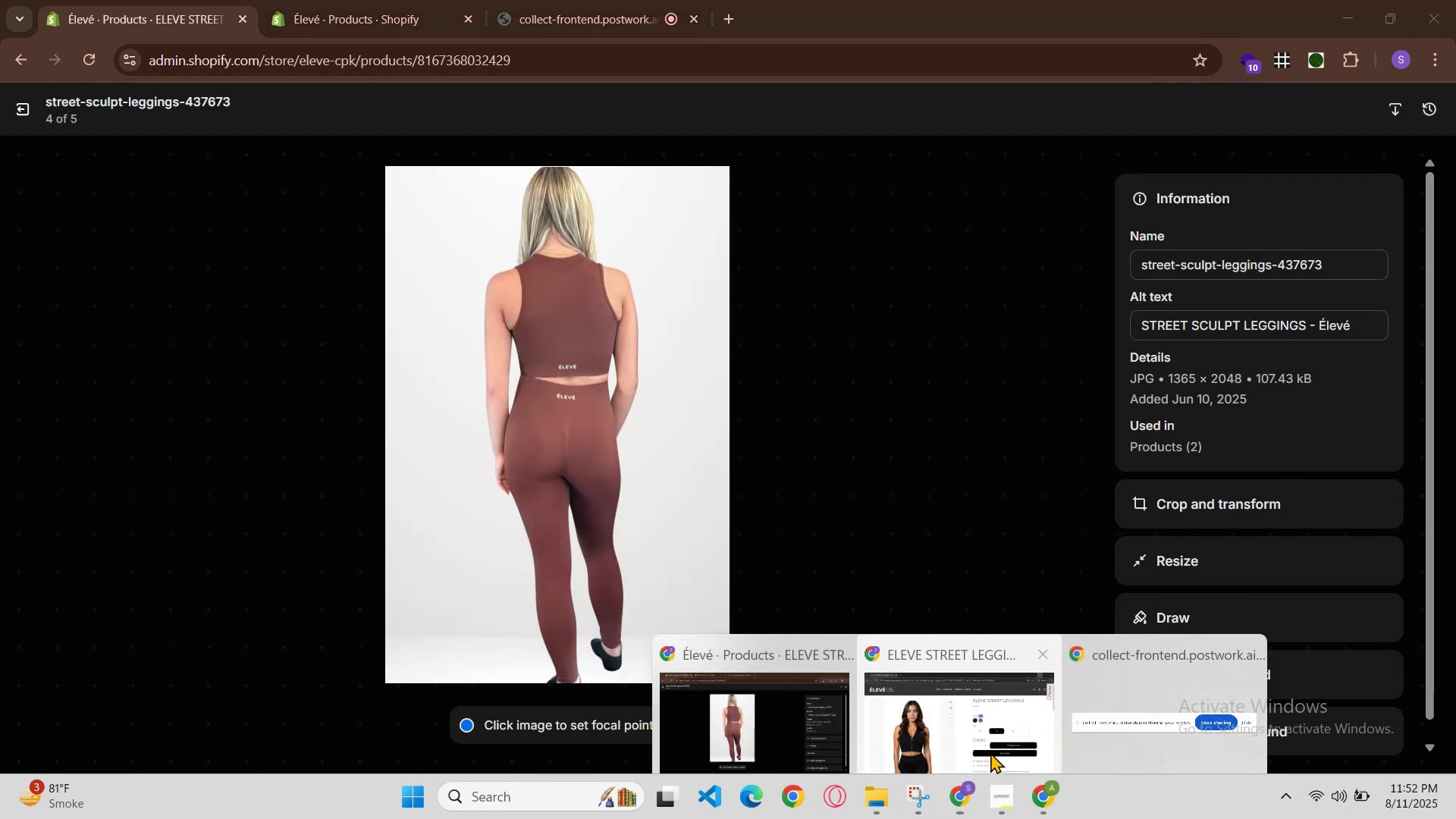 
left_click([993, 739])
 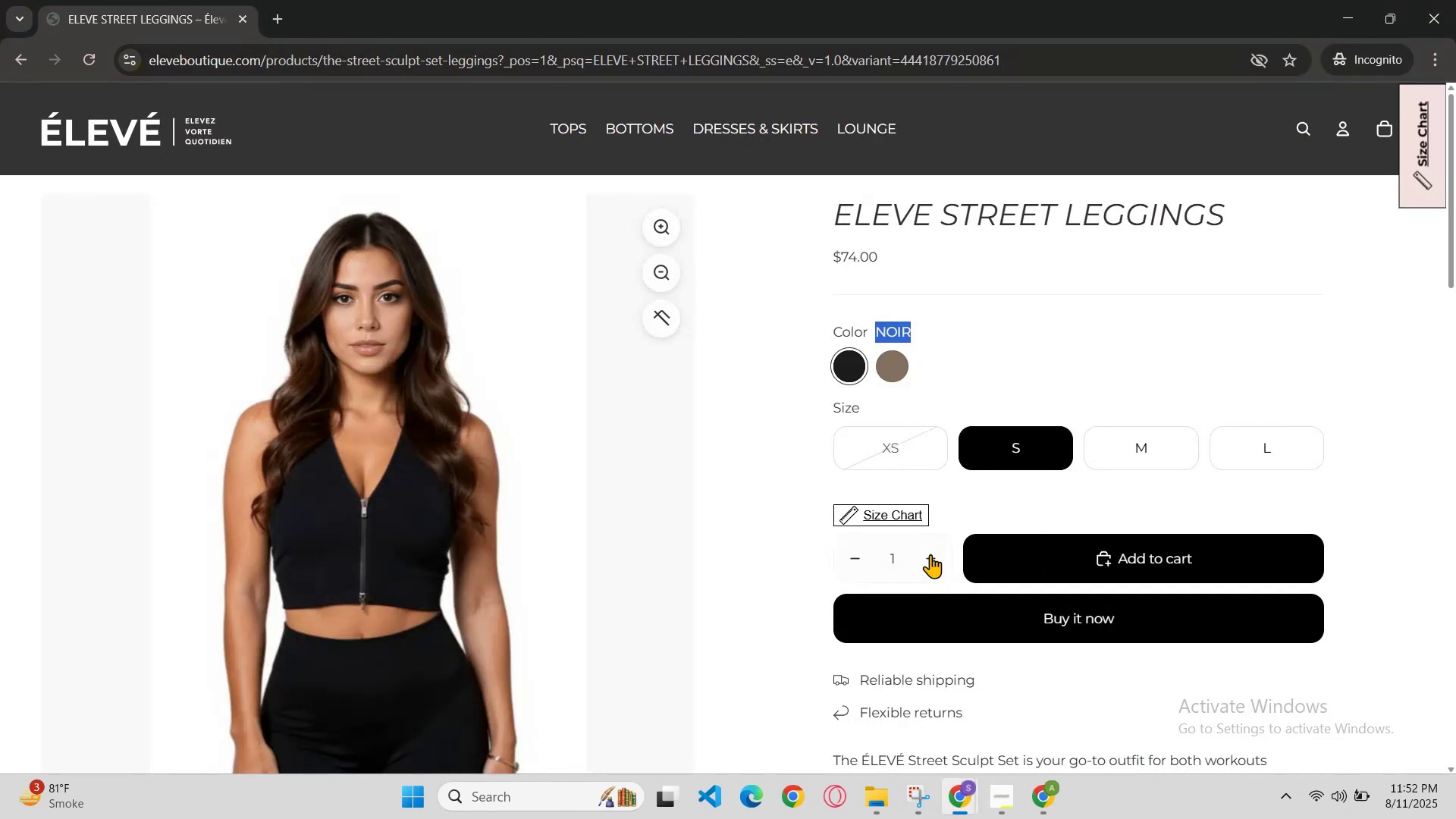 
key(Control+R)
 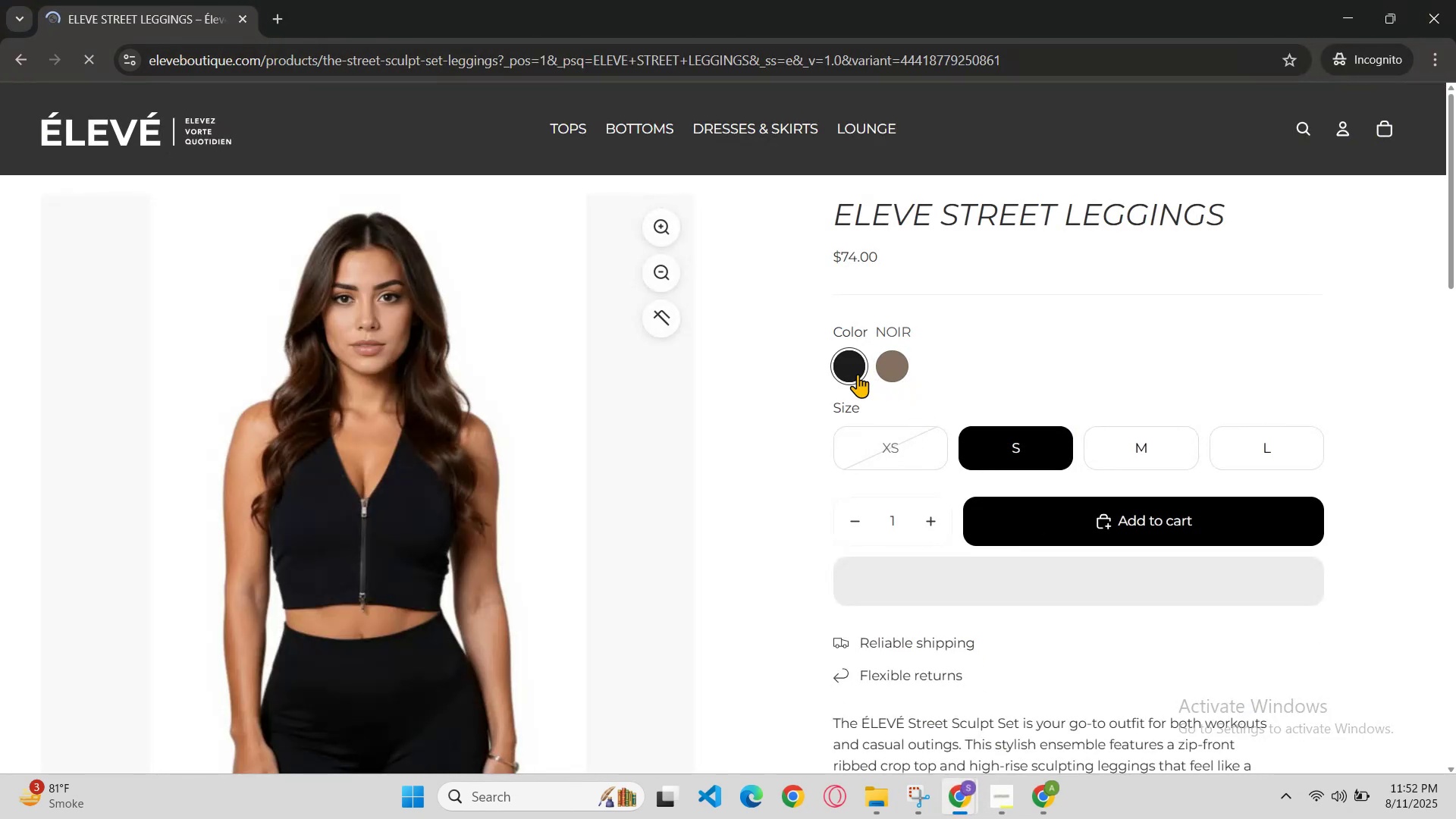 
left_click([851, 375])
 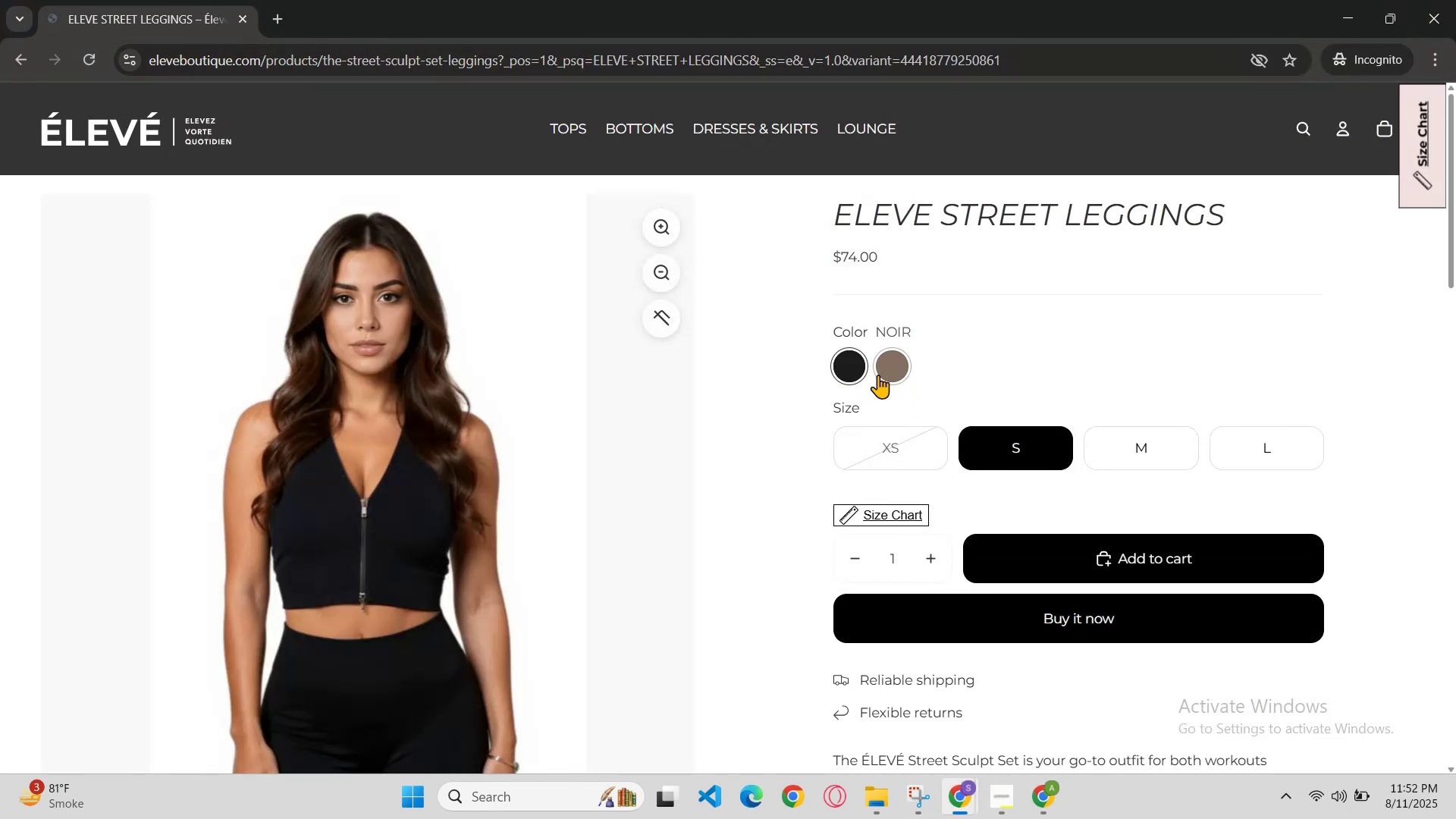 
left_click([880, 372])
 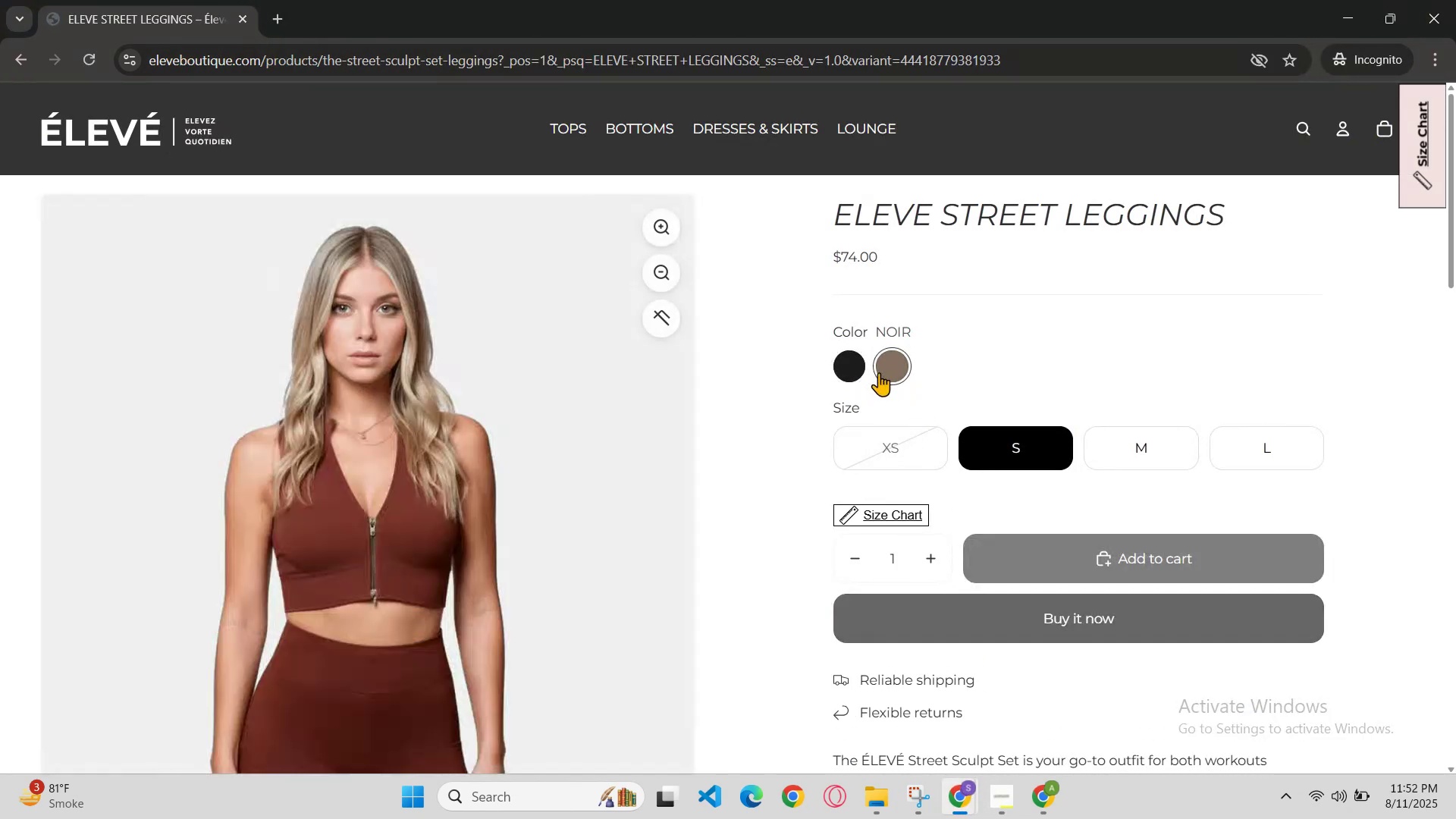 
scroll: coordinate [878, 379], scroll_direction: up, amount: 1.0
 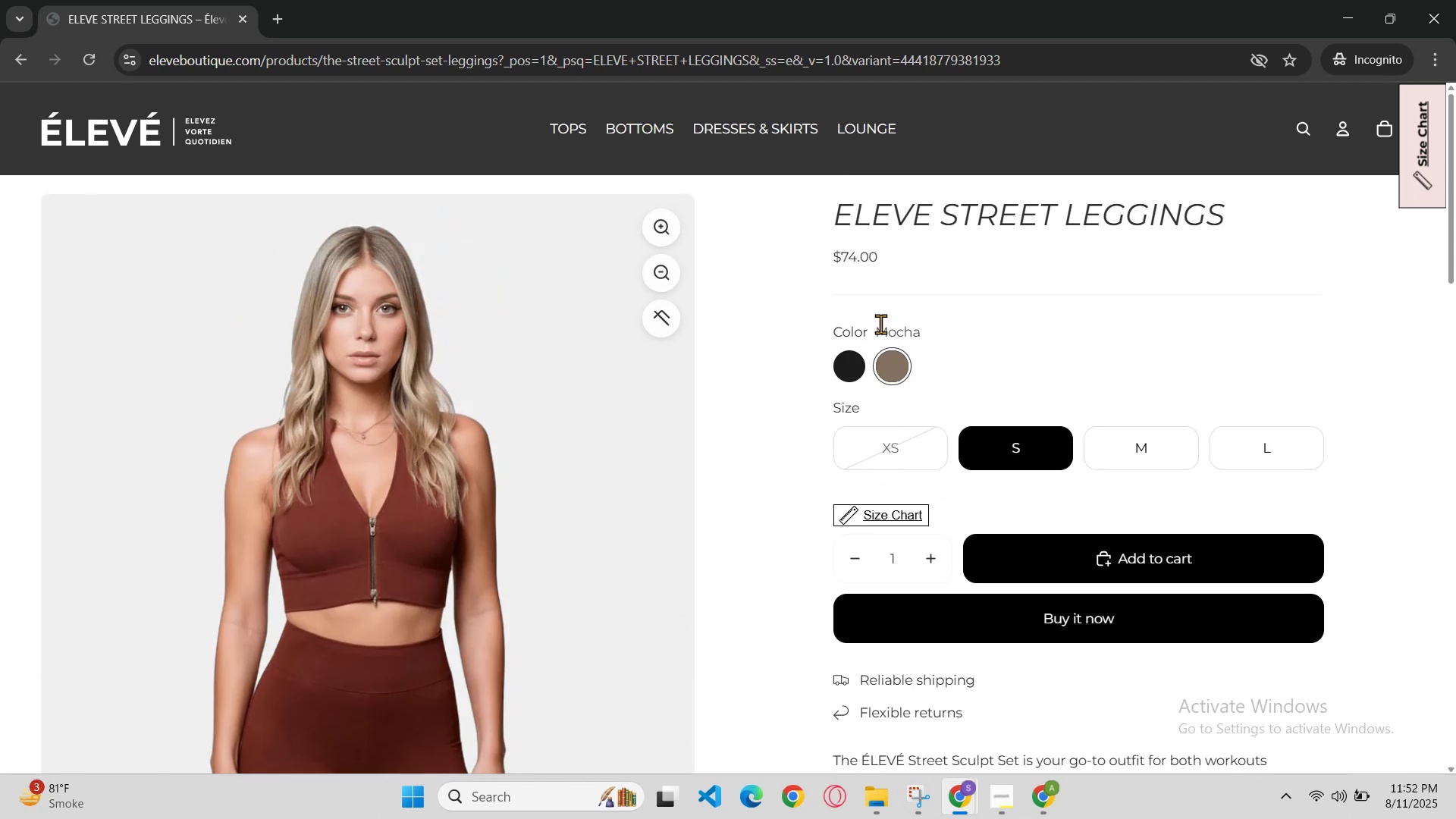 
left_click([880, 324])
 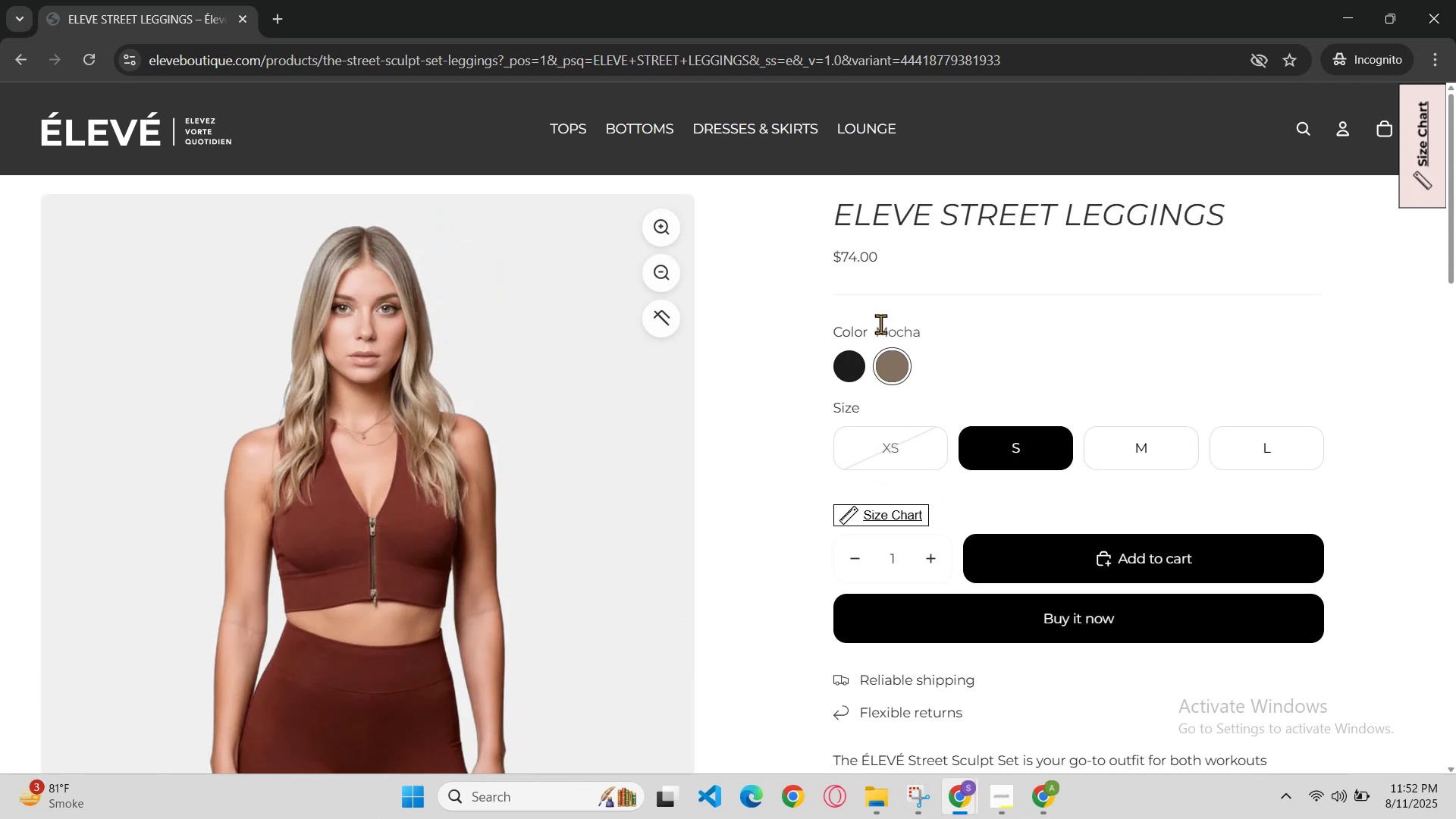 
left_click_drag(start_coordinate=[880, 324], to_coordinate=[949, 330])
 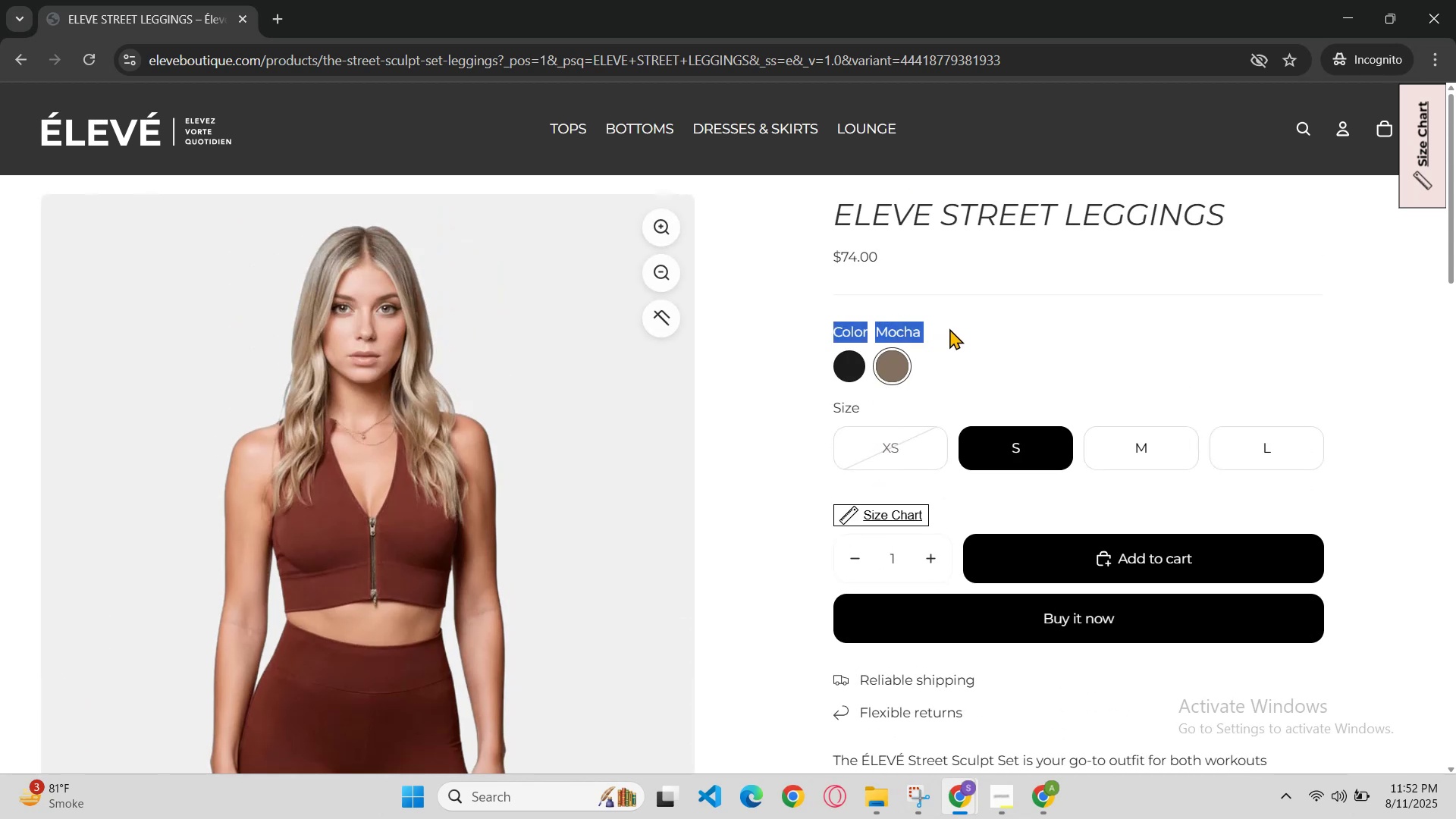 
left_click([949, 328])
 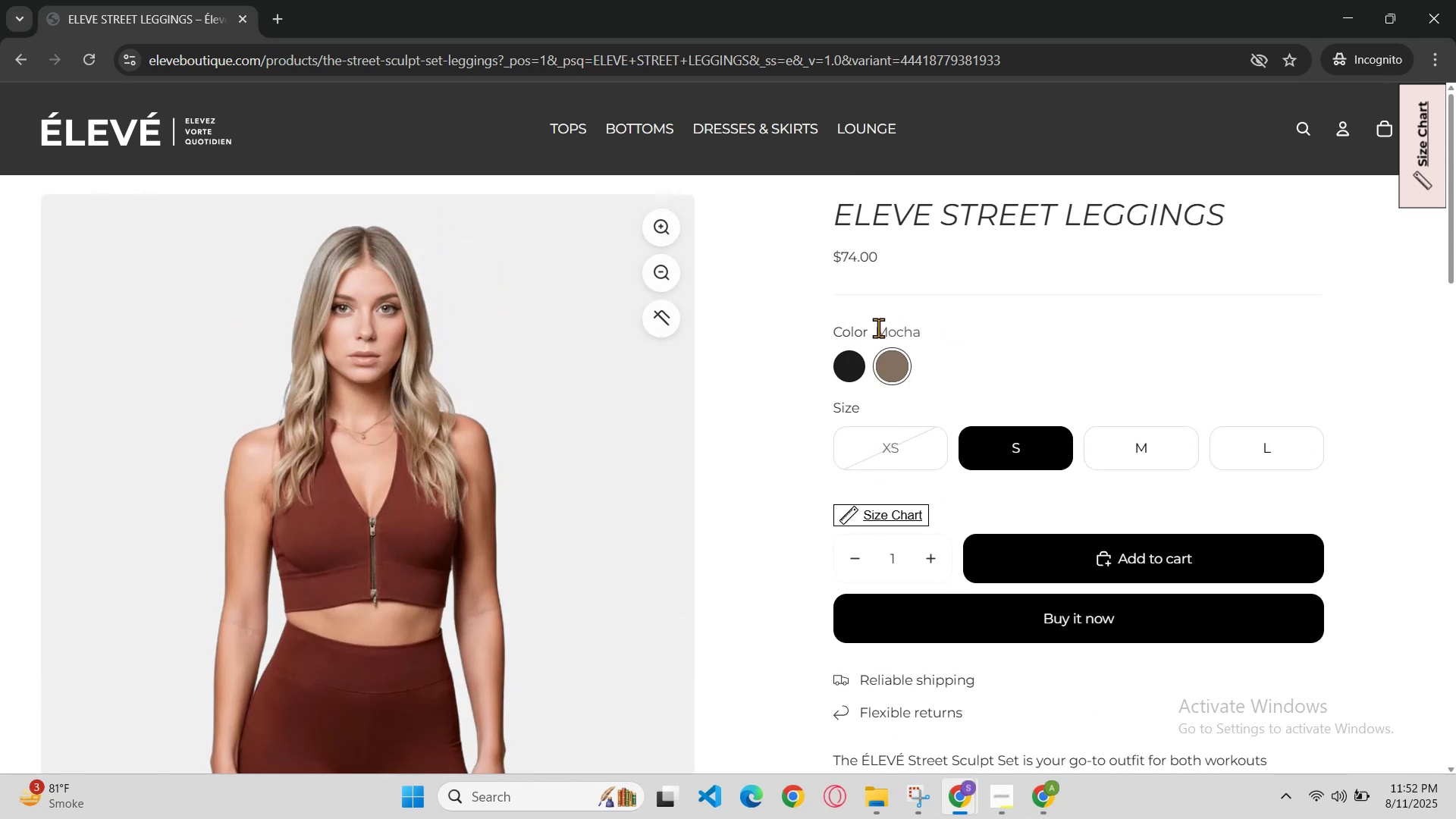 
left_click([874, 328])
 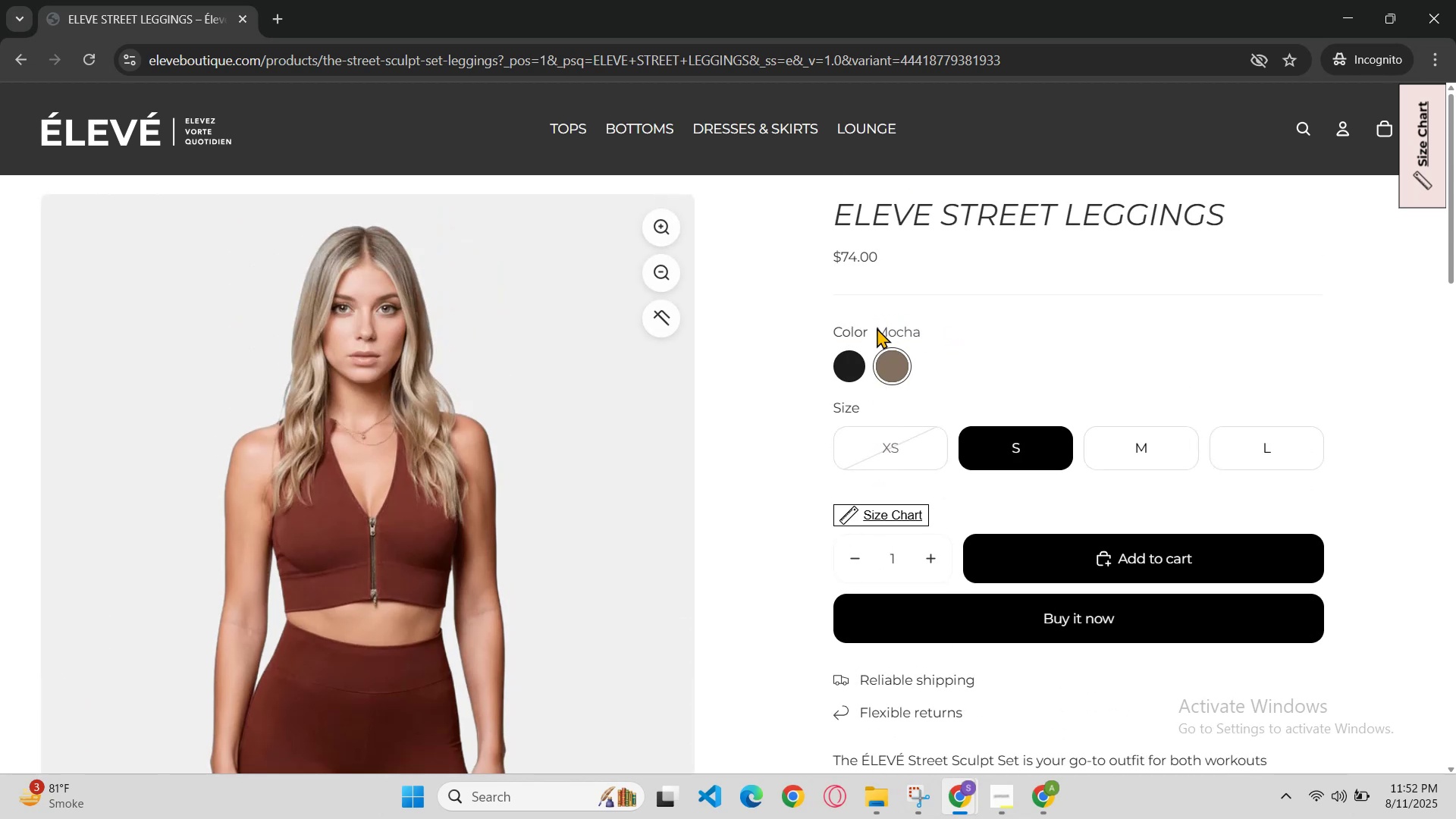 
left_click_drag(start_coordinate=[895, 328], to_coordinate=[917, 328])
 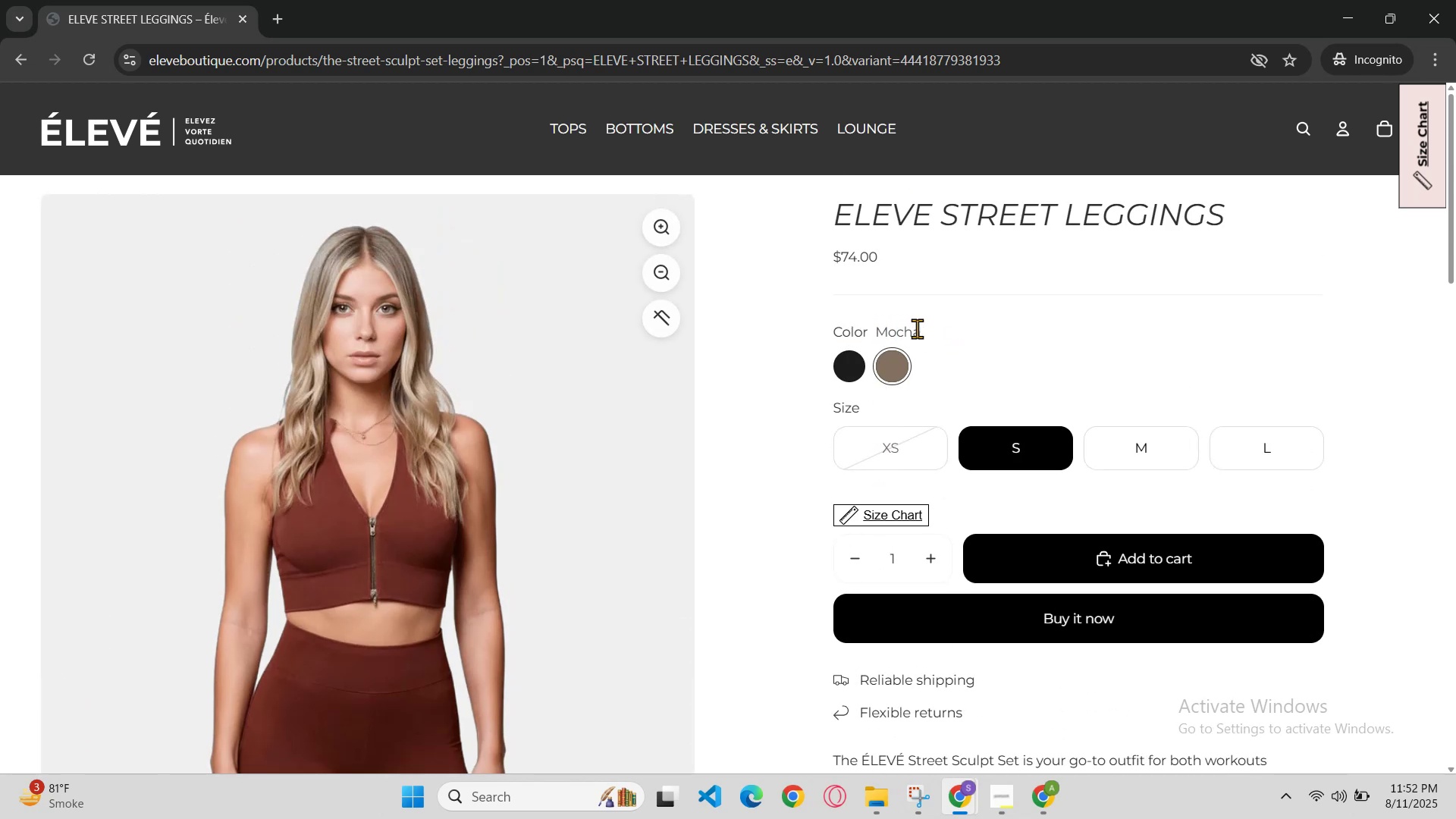 
double_click([917, 328])
 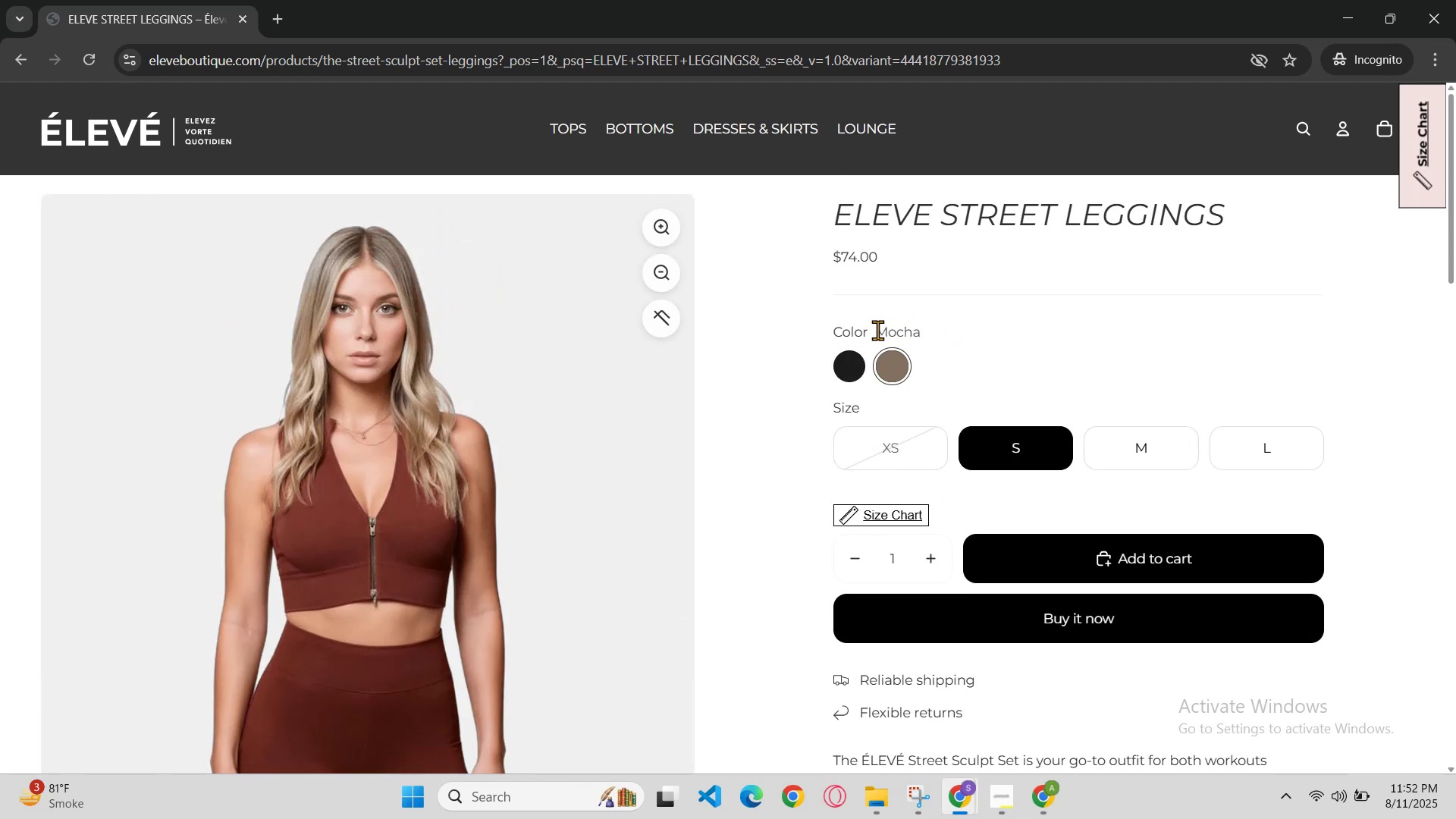 
left_click_drag(start_coordinate=[905, 331], to_coordinate=[943, 326])
 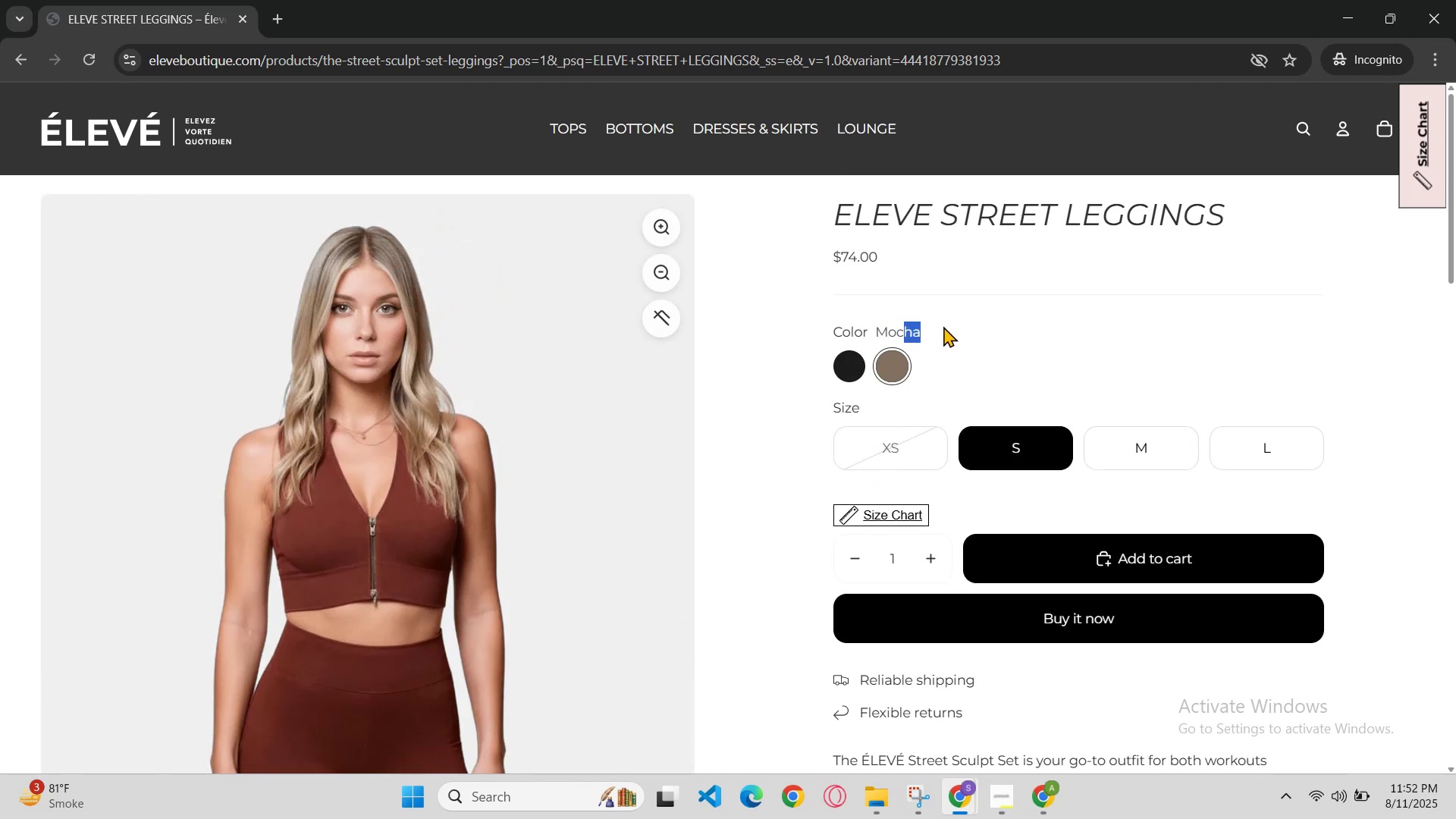 
left_click([943, 326])
 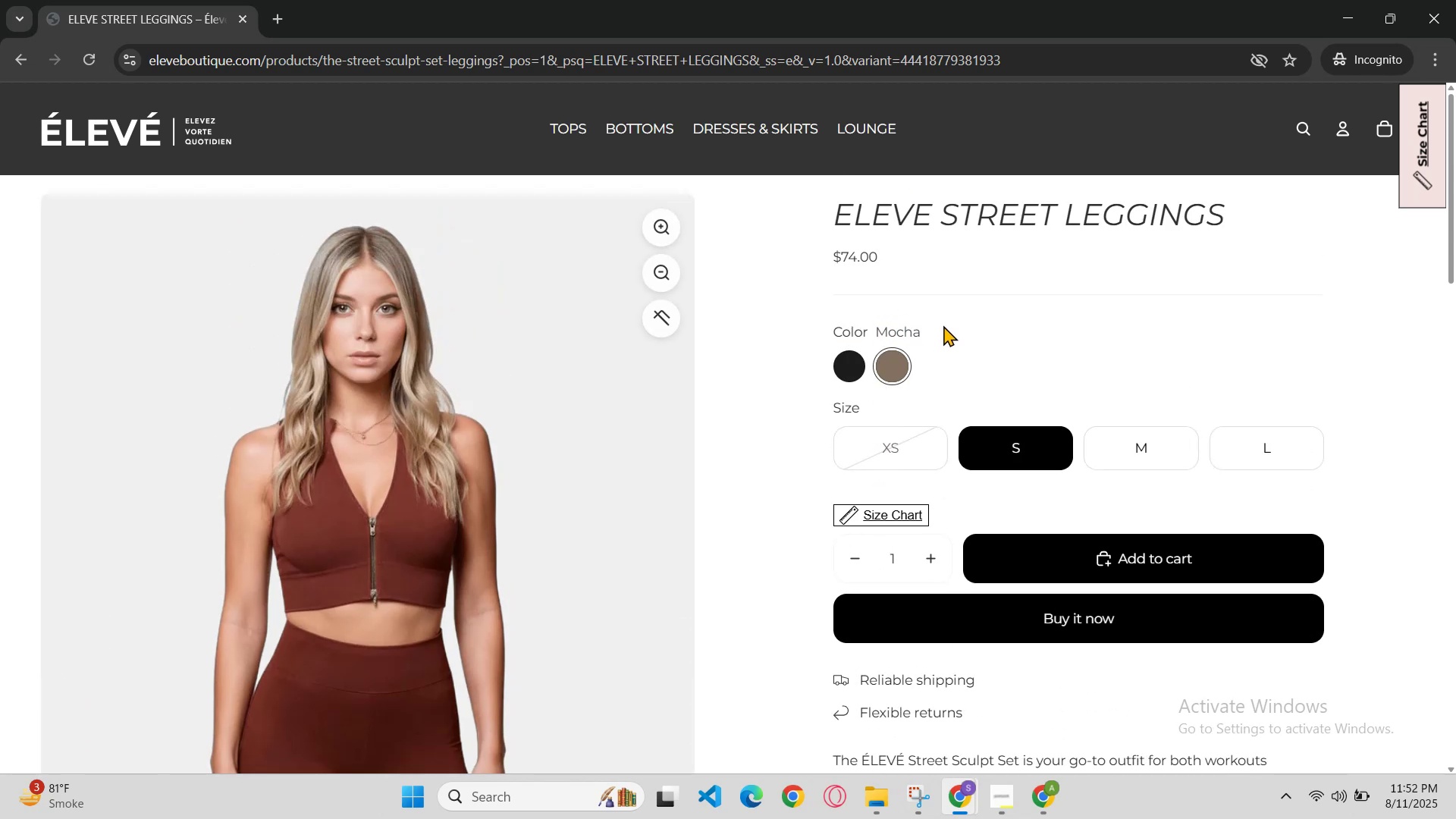 
left_click_drag(start_coordinate=[942, 325], to_coordinate=[886, 326])
 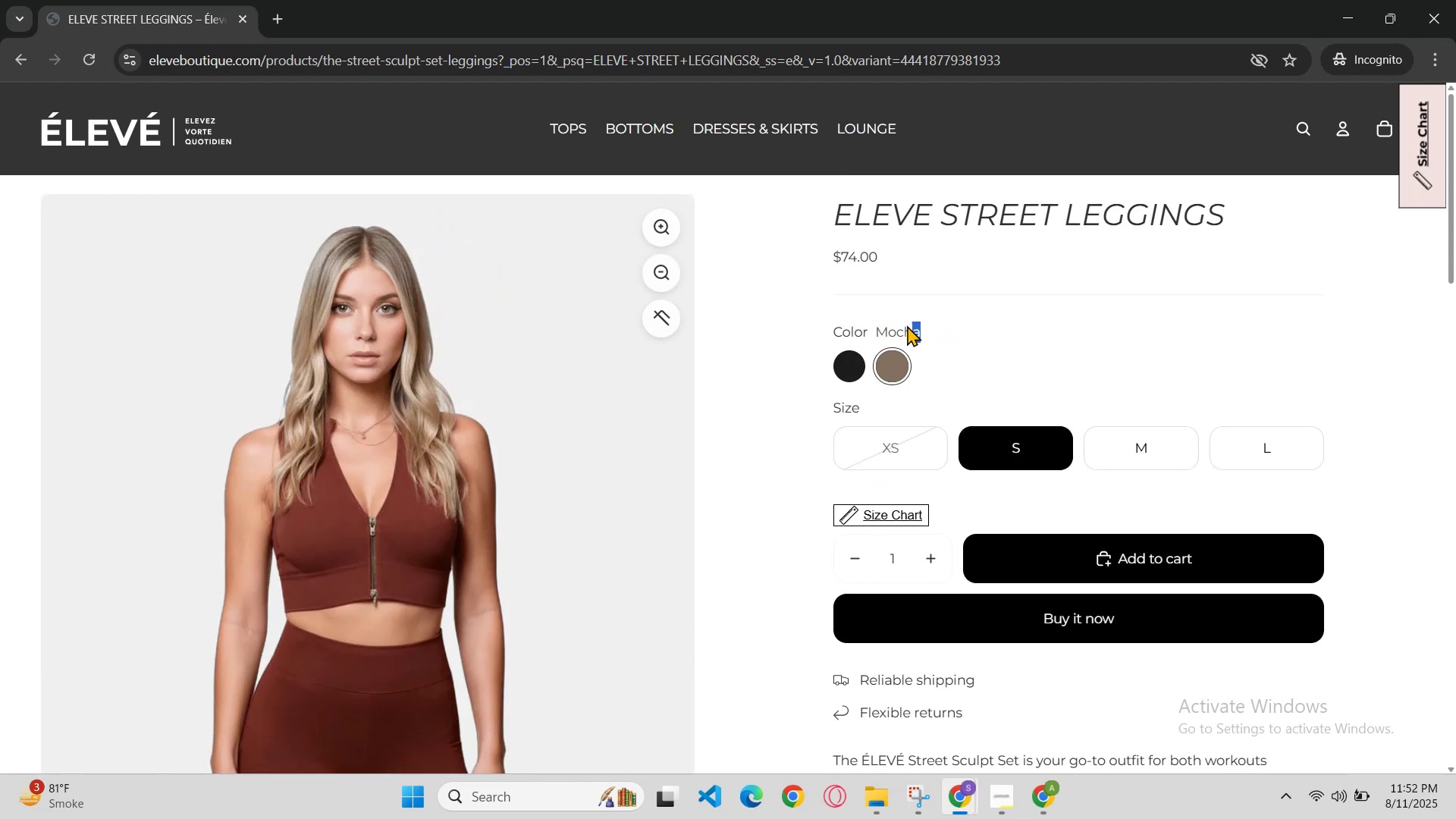 
left_click_drag(start_coordinate=[883, 326], to_coordinate=[873, 326])
 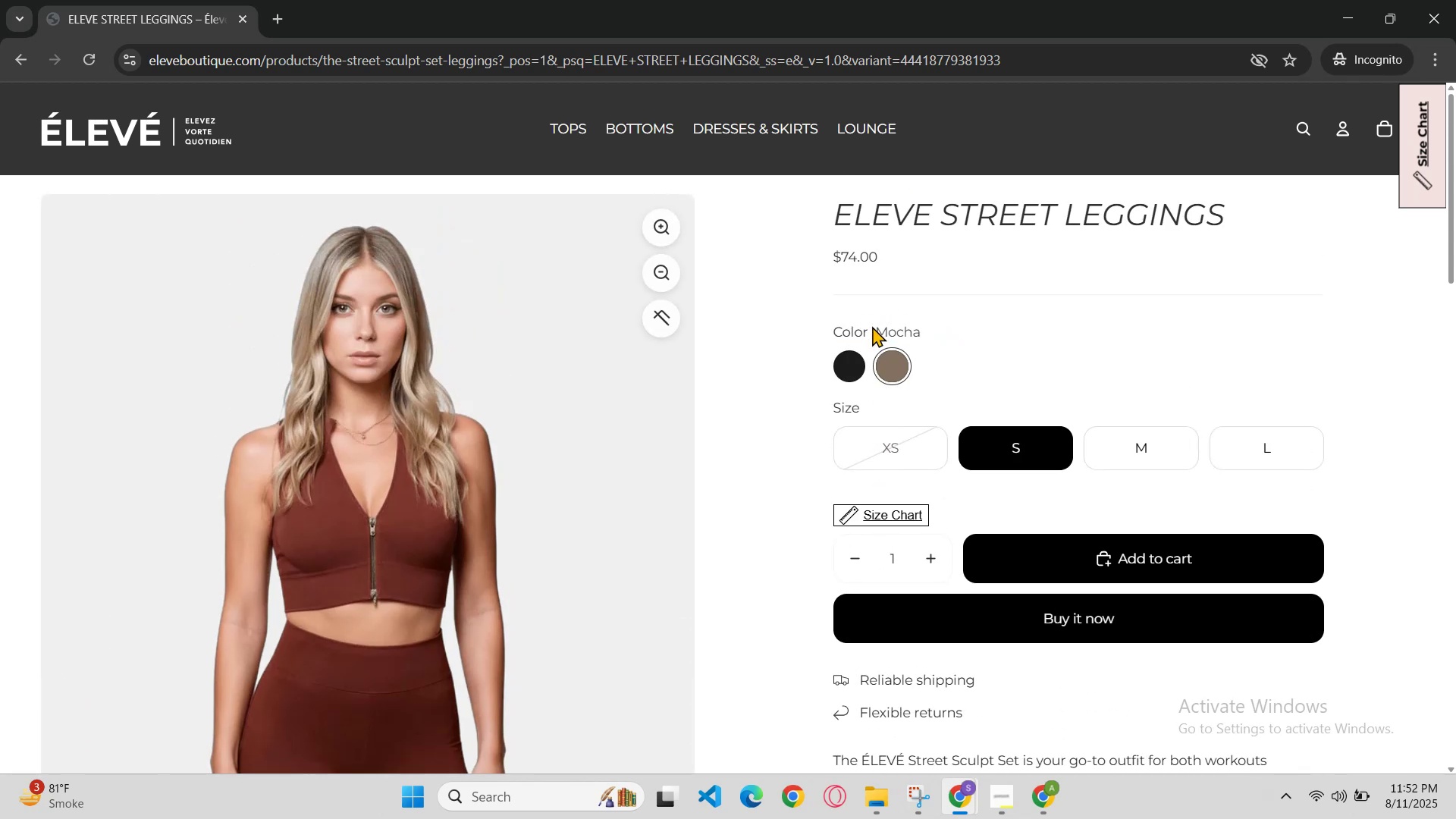 
left_click([872, 326])
 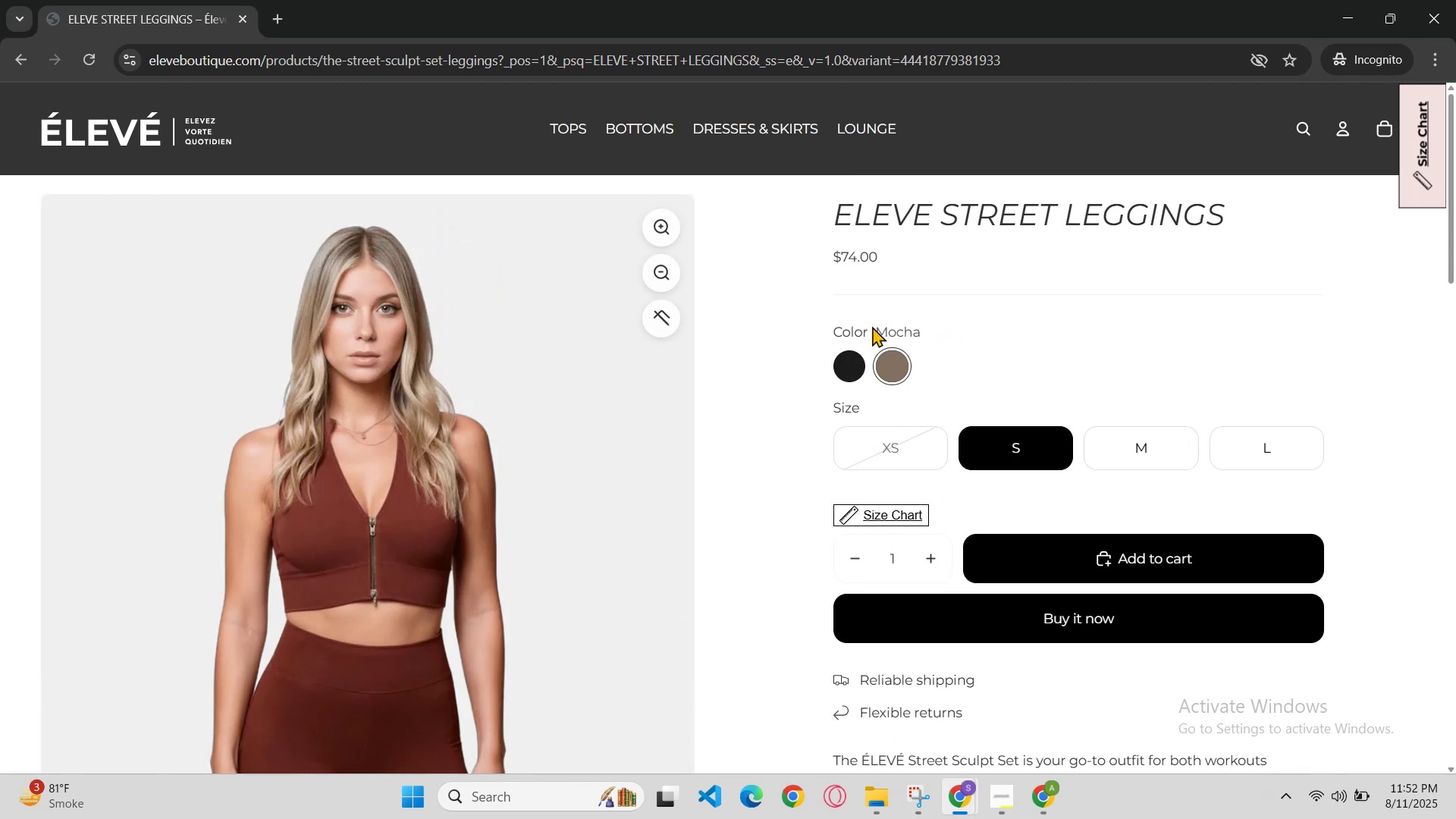 
left_click([872, 326])
 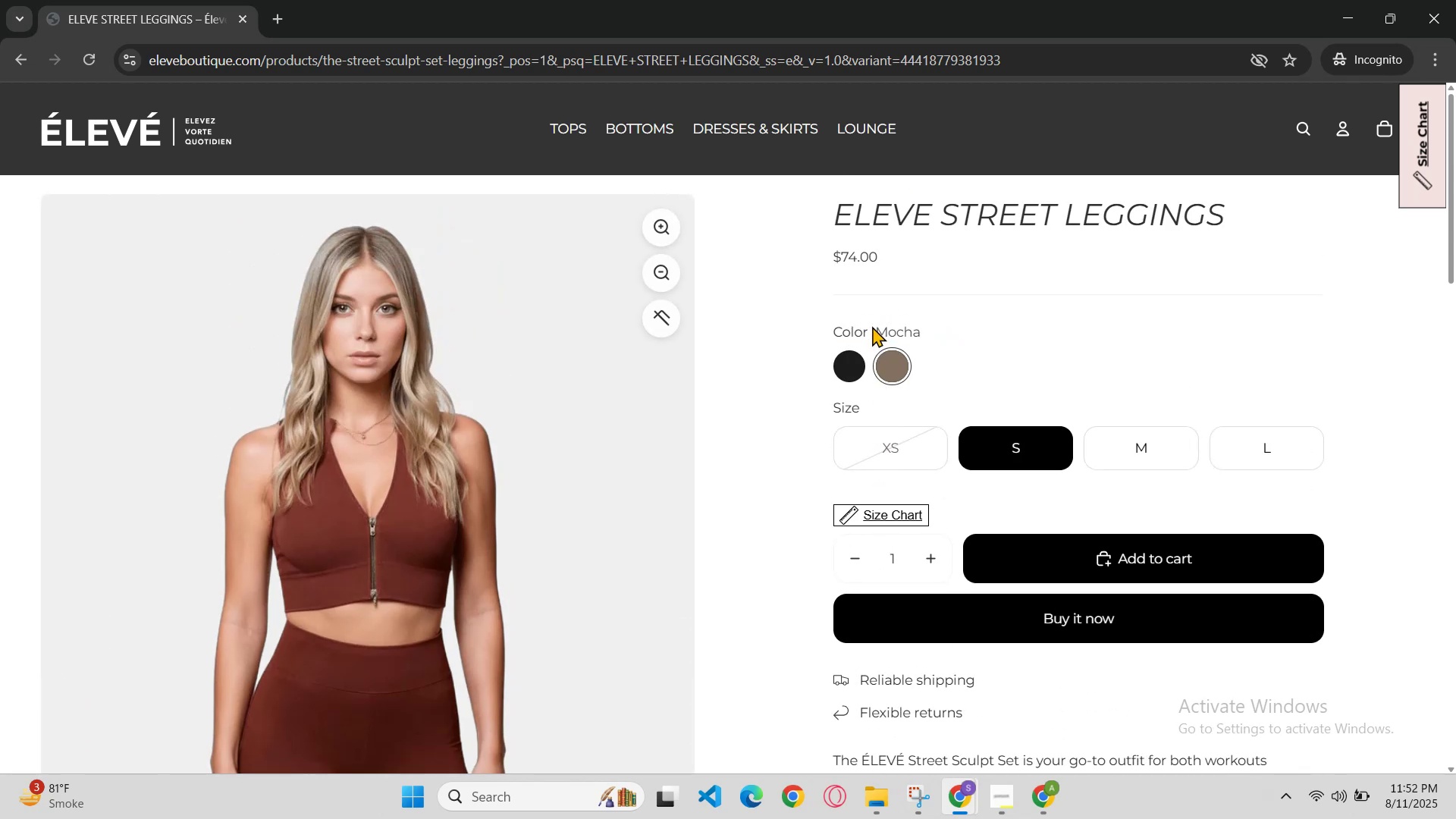 
left_click_drag(start_coordinate=[883, 328], to_coordinate=[890, 328])
 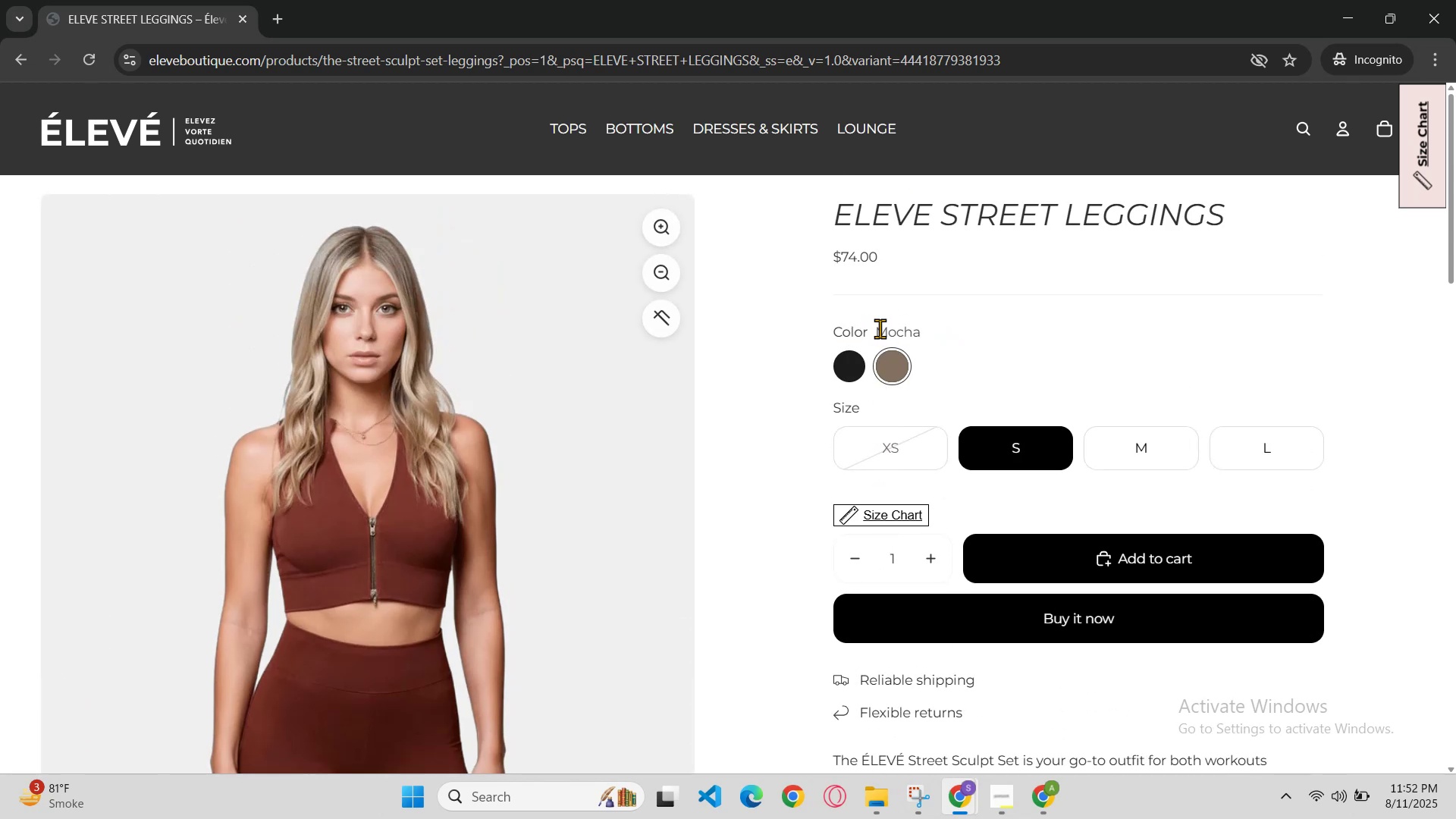 
left_click_drag(start_coordinate=[890, 328], to_coordinate=[899, 328])
 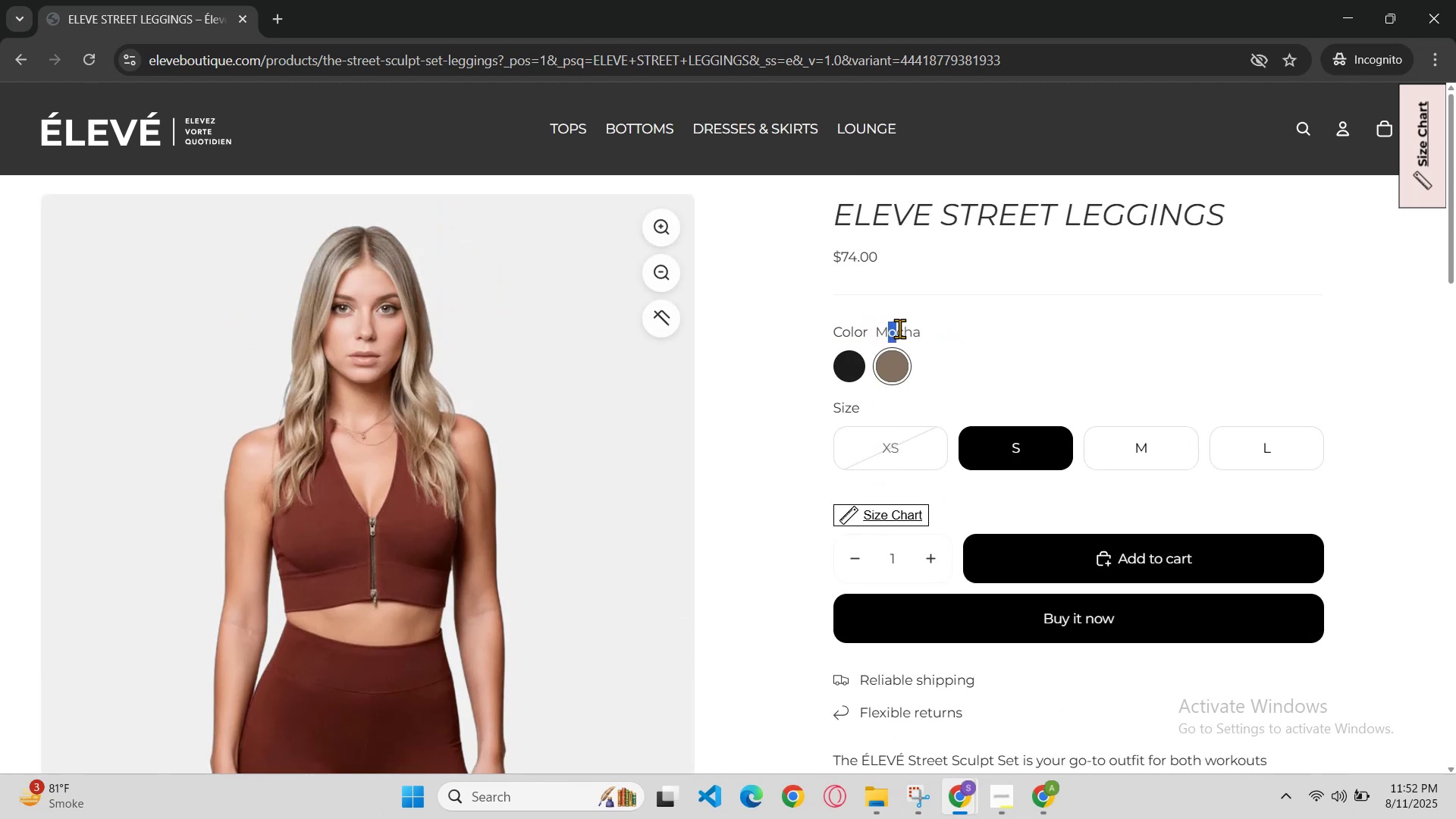 
left_click([899, 328])
 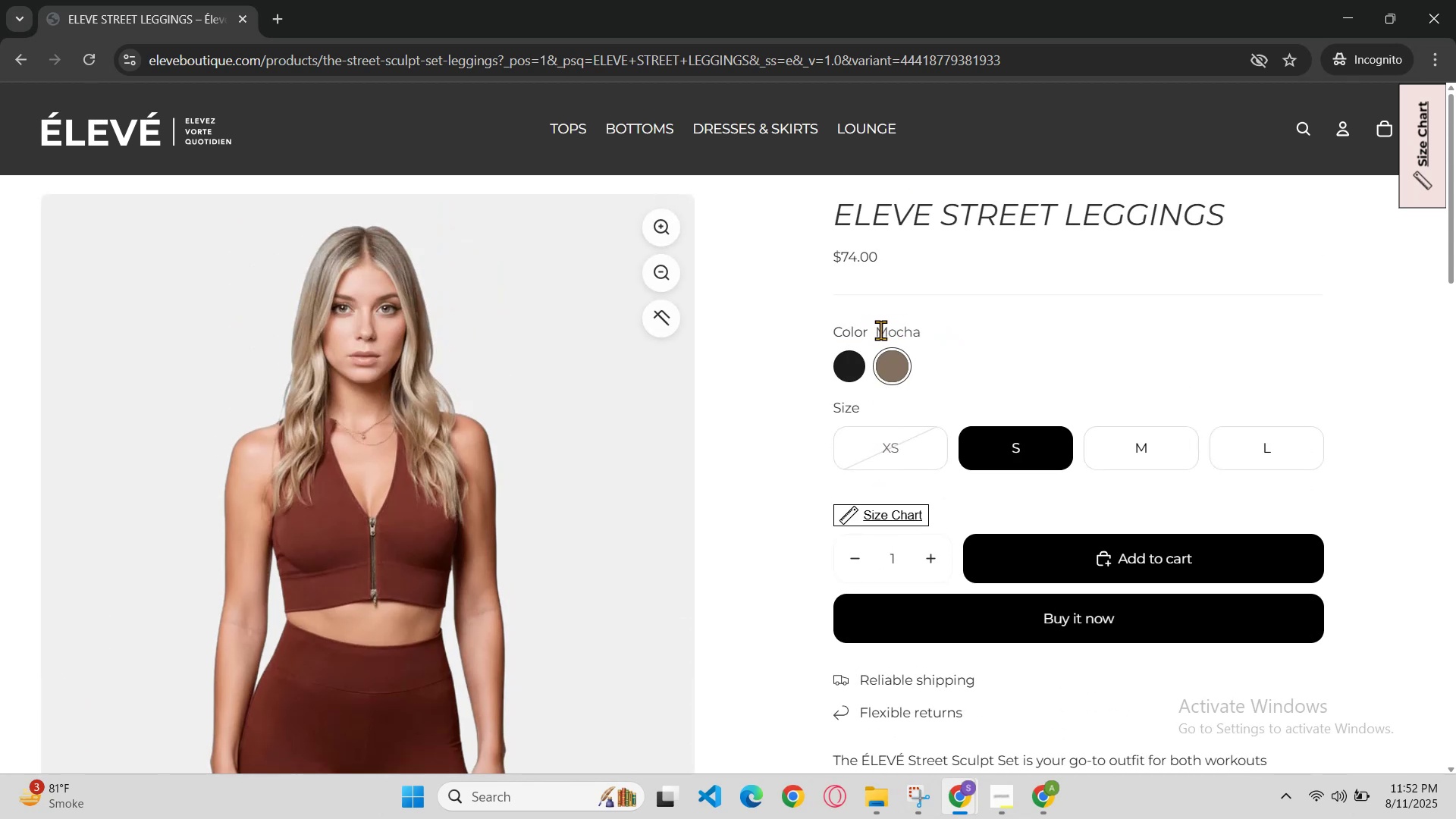 
left_click_drag(start_coordinate=[879, 331], to_coordinate=[942, 321])
 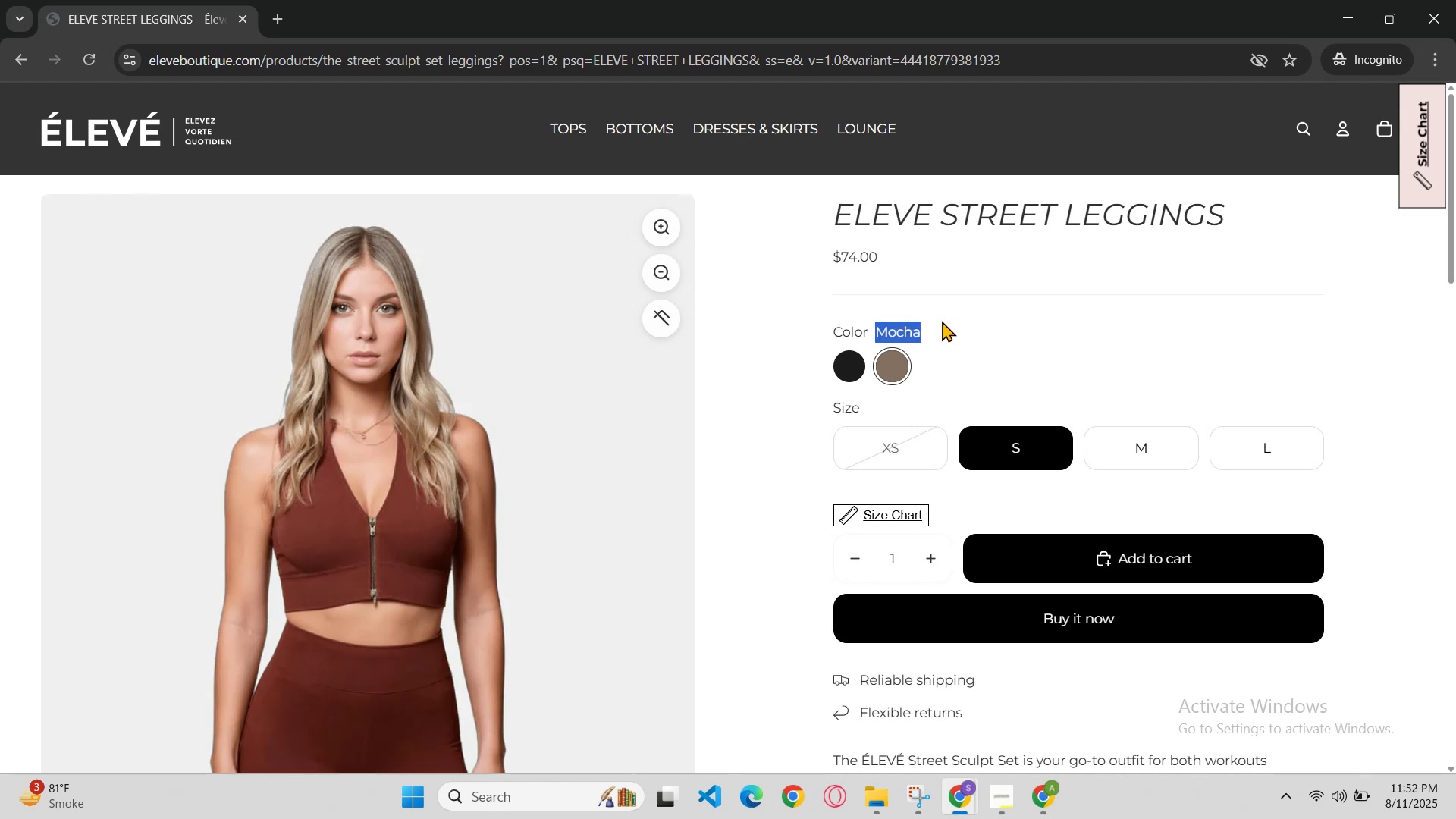 
key(Control+C)
 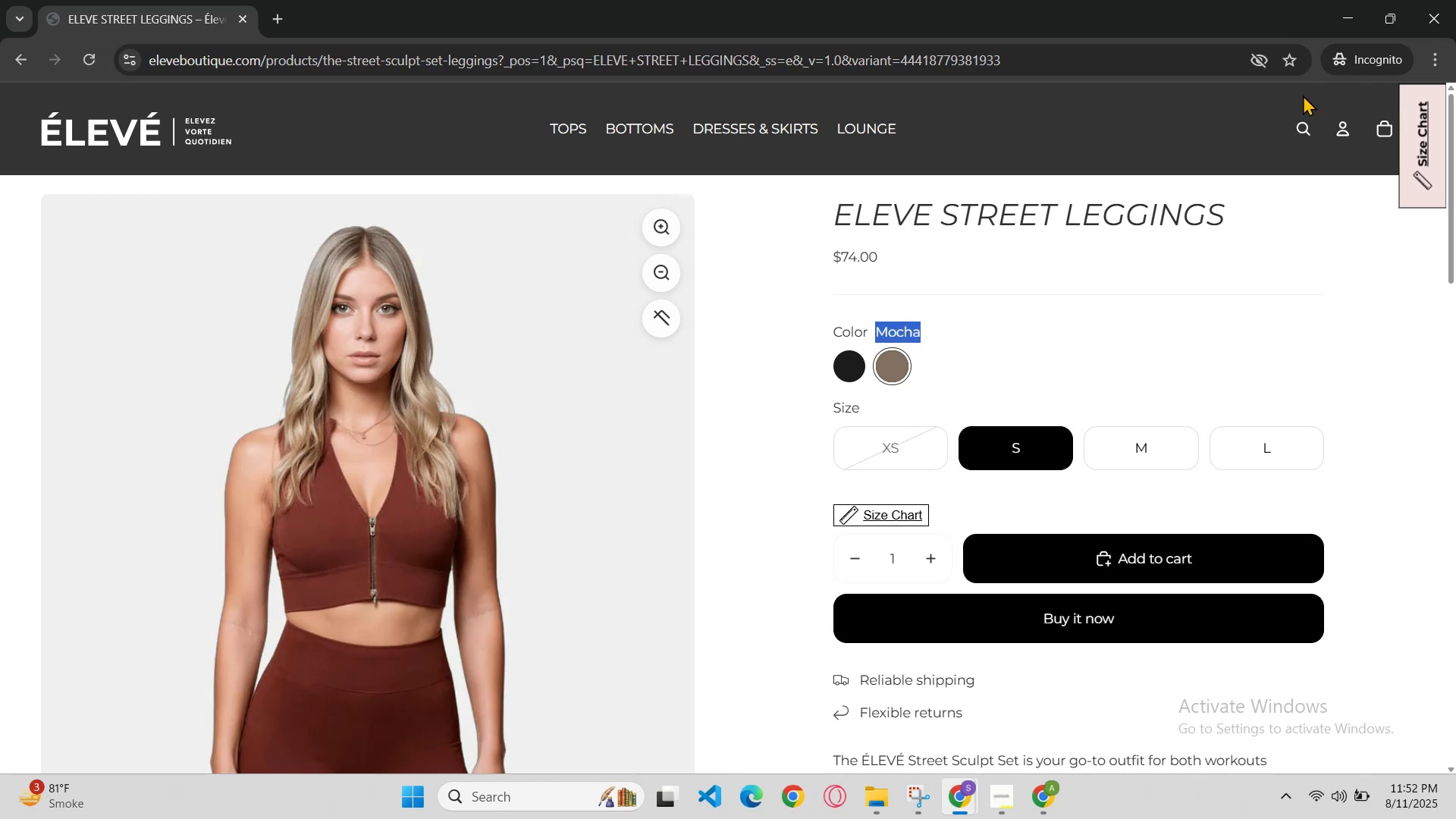 
left_click([1350, 0])
 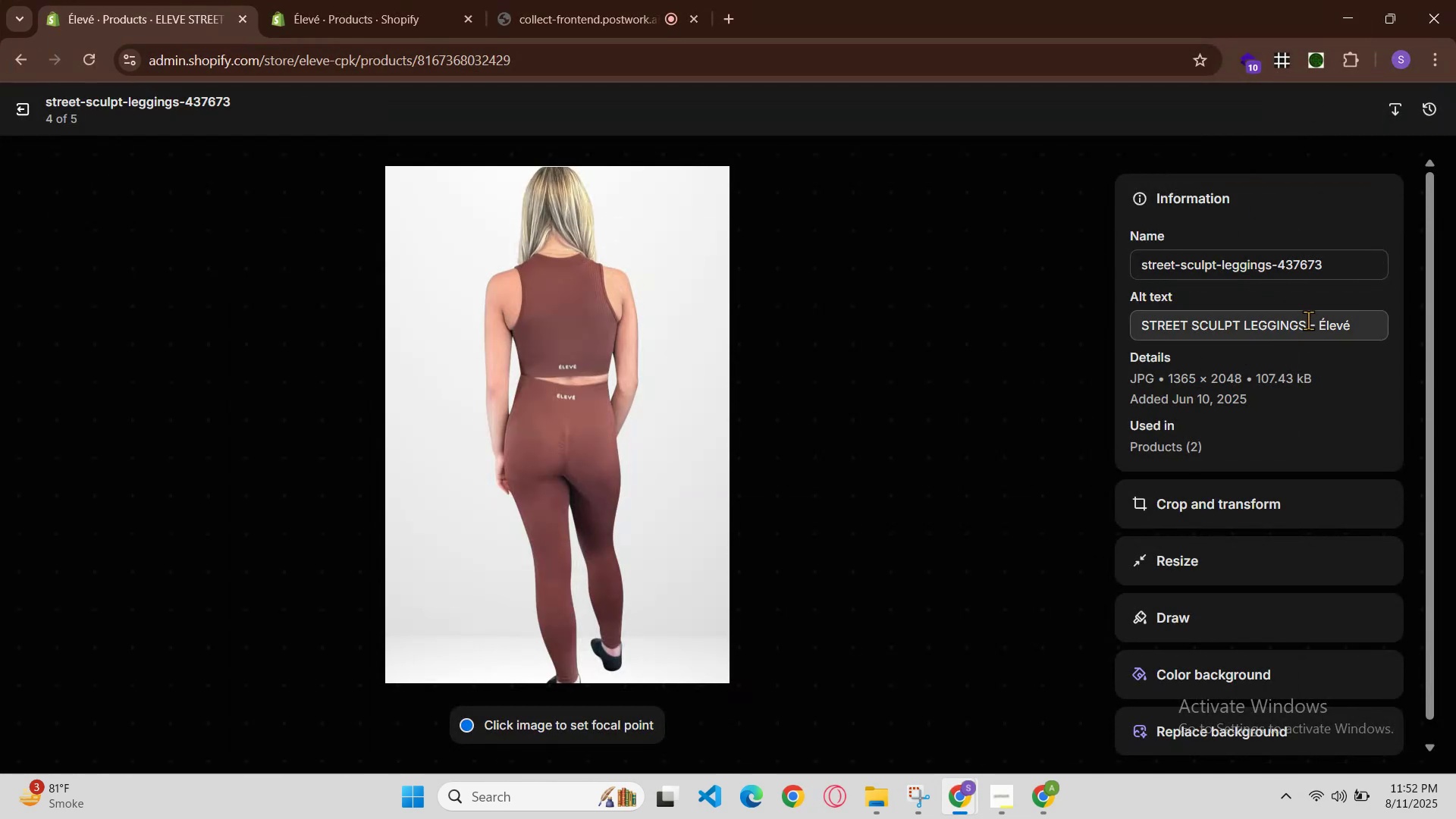 
left_click([1318, 325])
 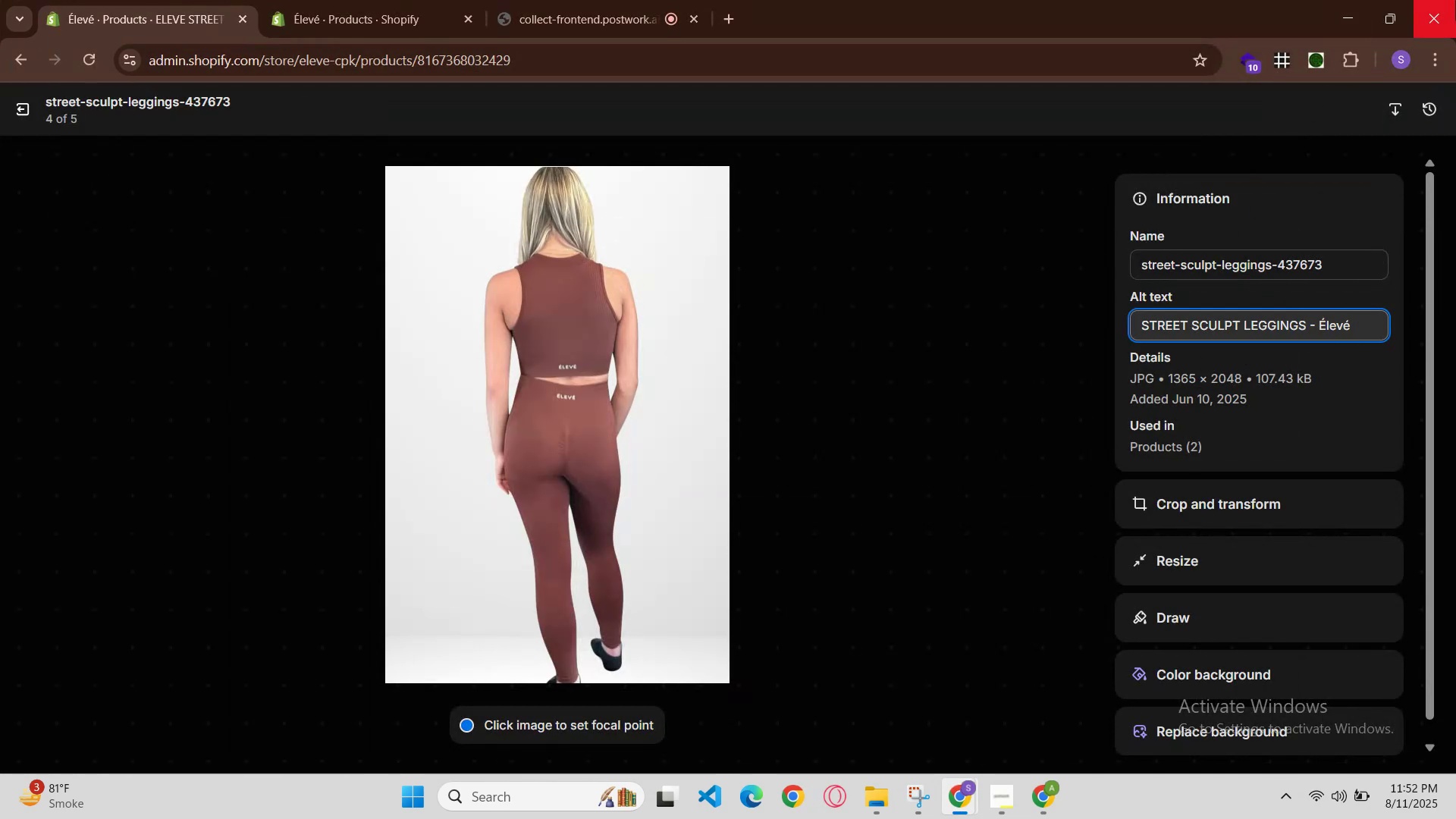 
key(ArrowLeft)
 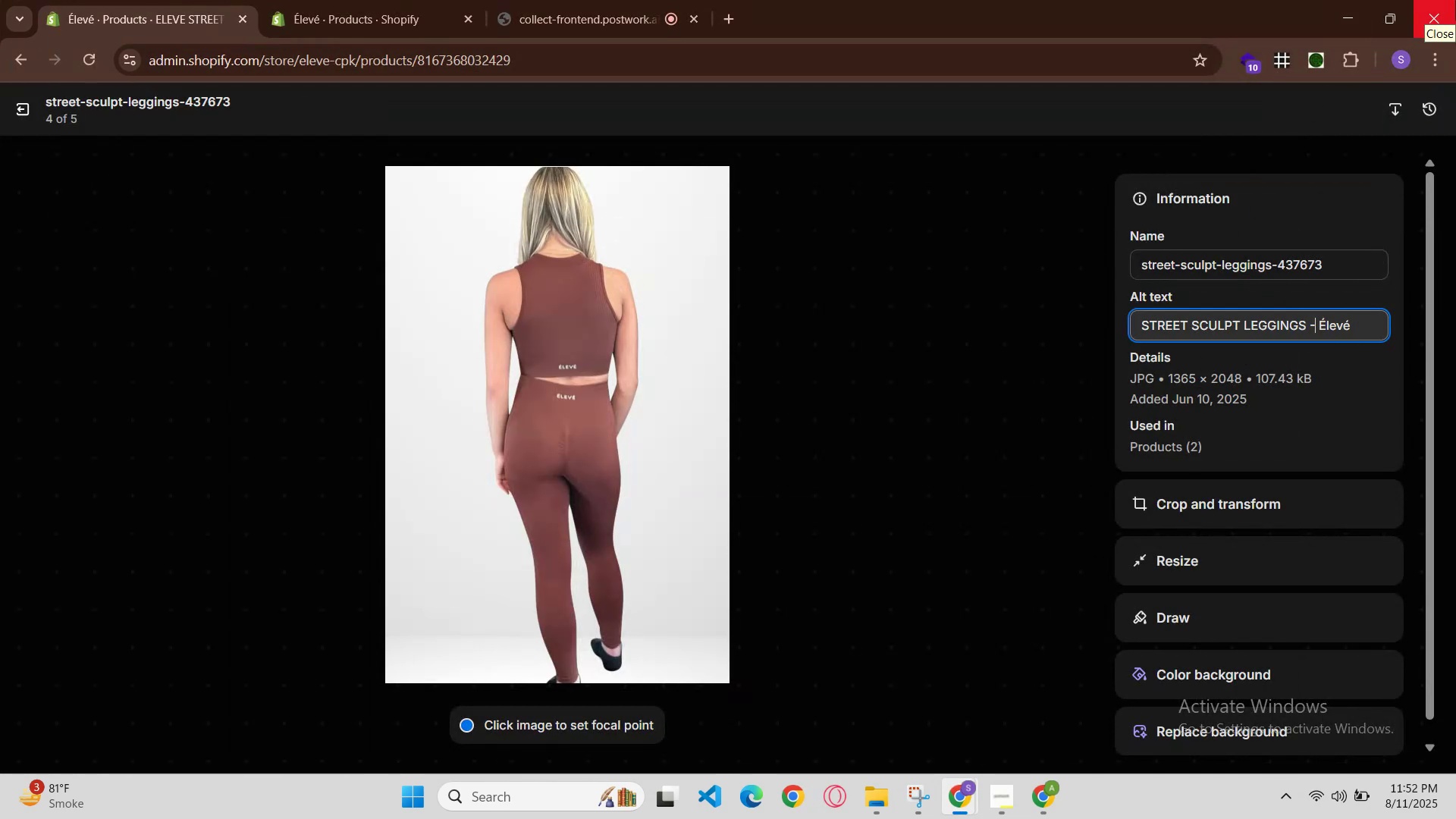 
key(Space)
 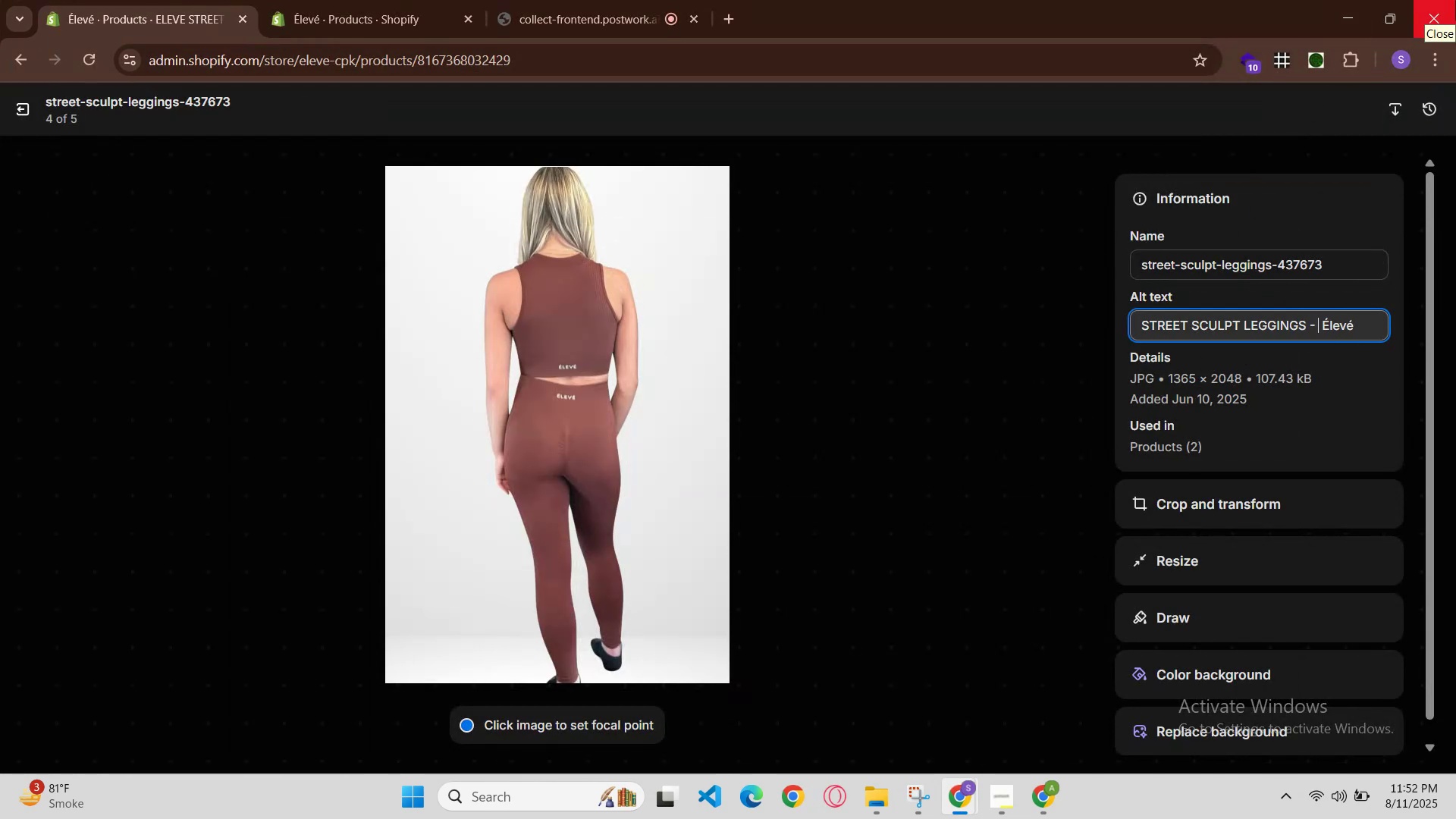 
key(Control+V)
 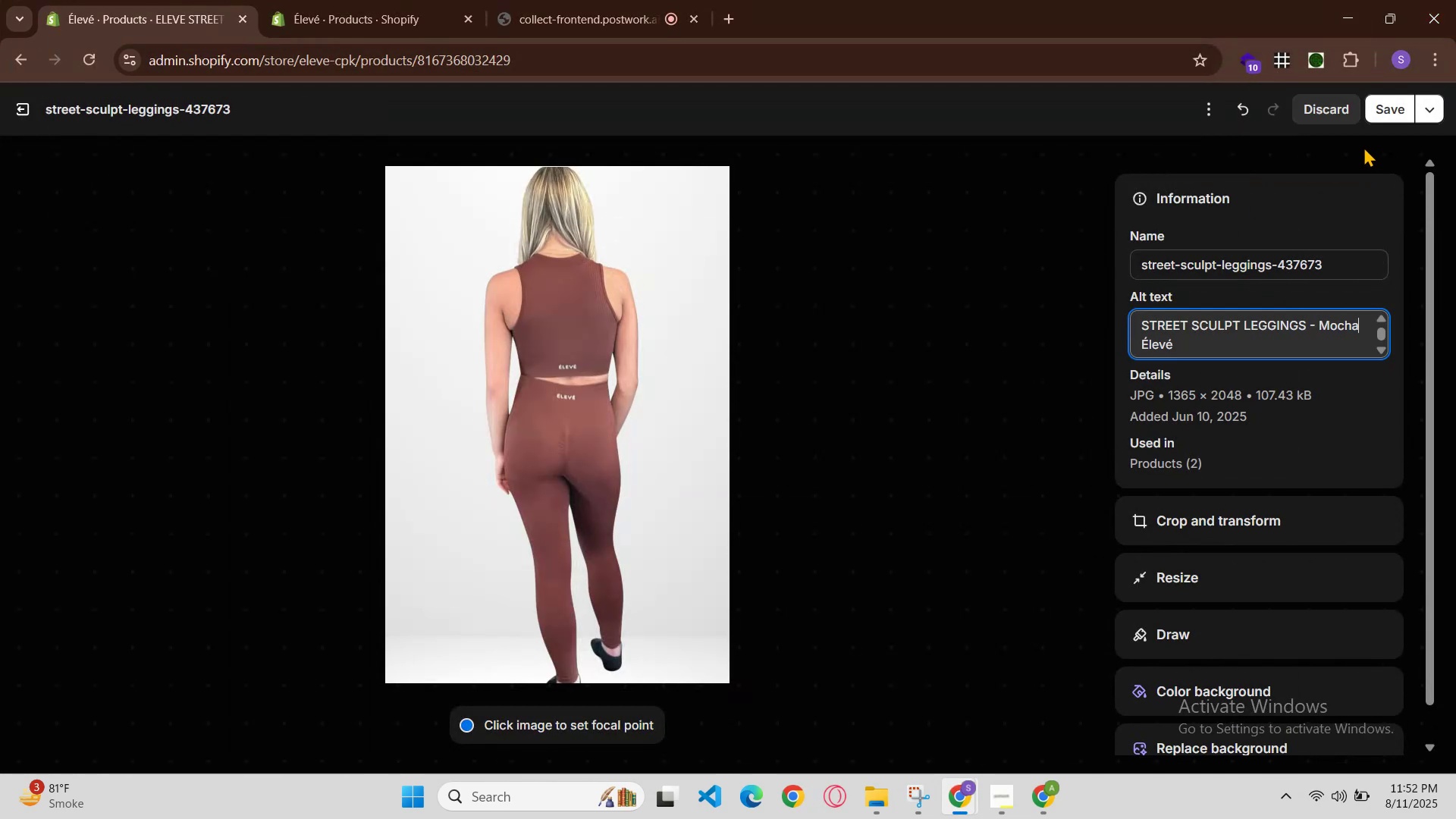 
left_click([1373, 115])
 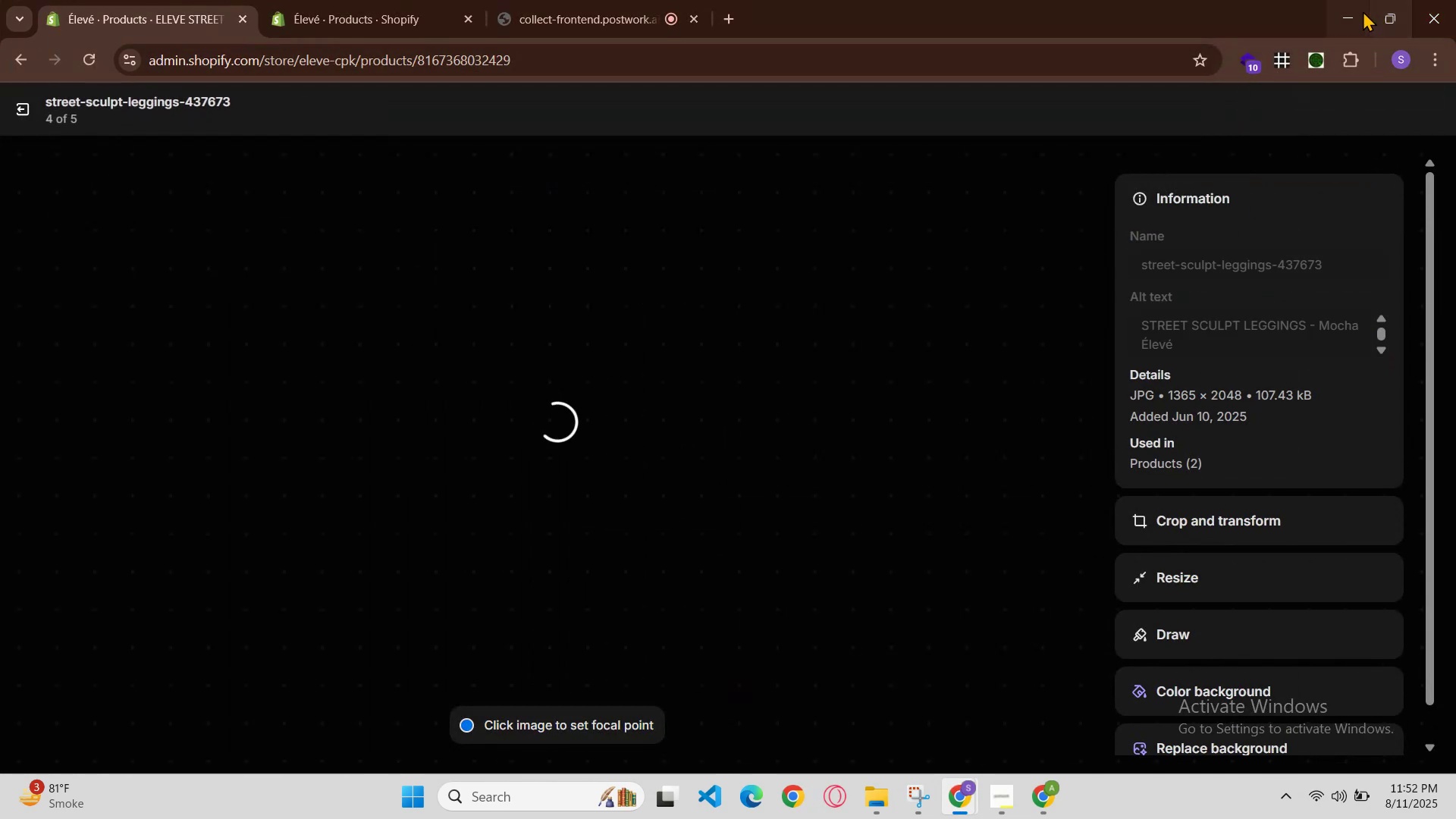 
left_click([1343, 19])
 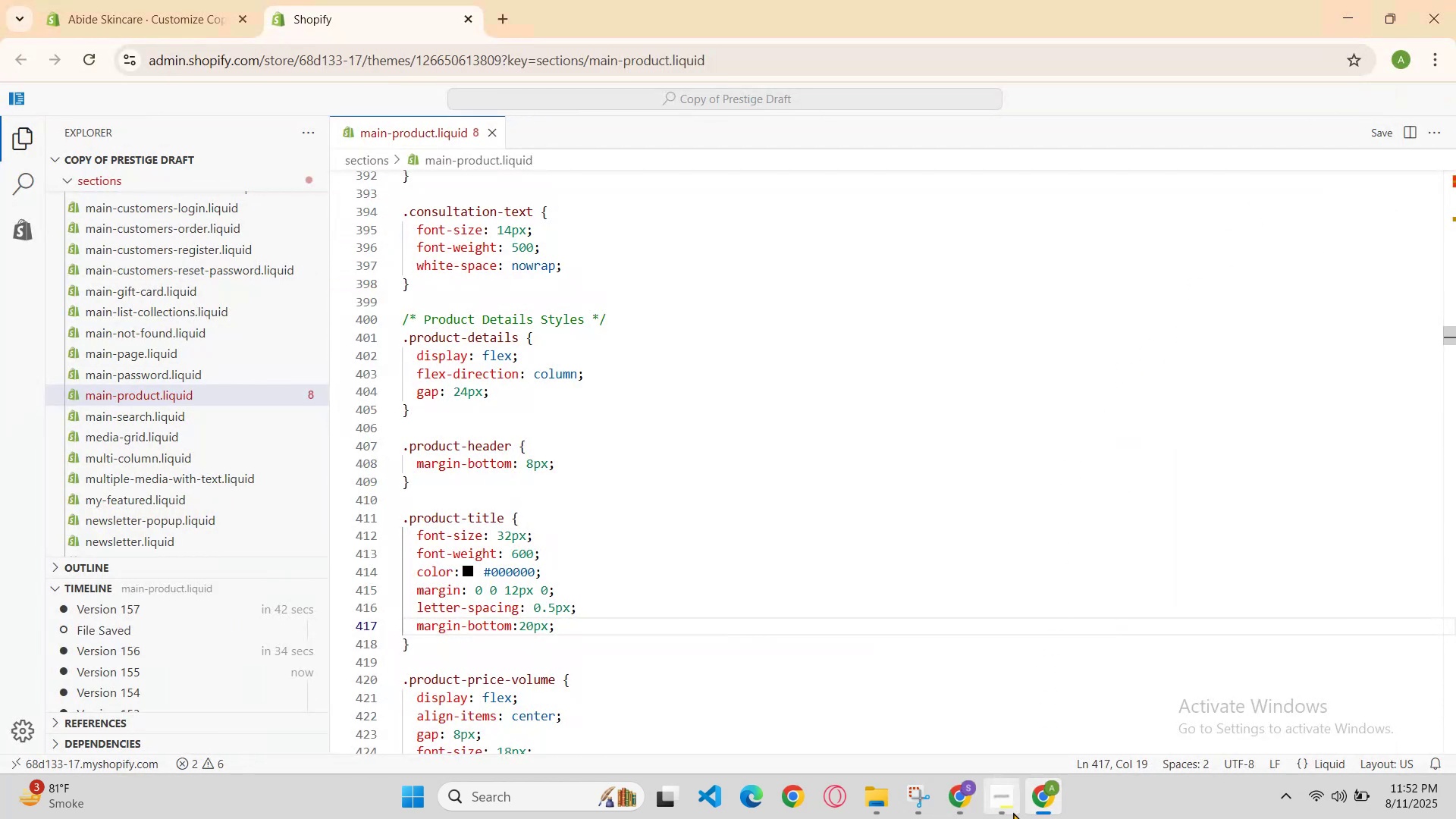 
left_click([1029, 818])
 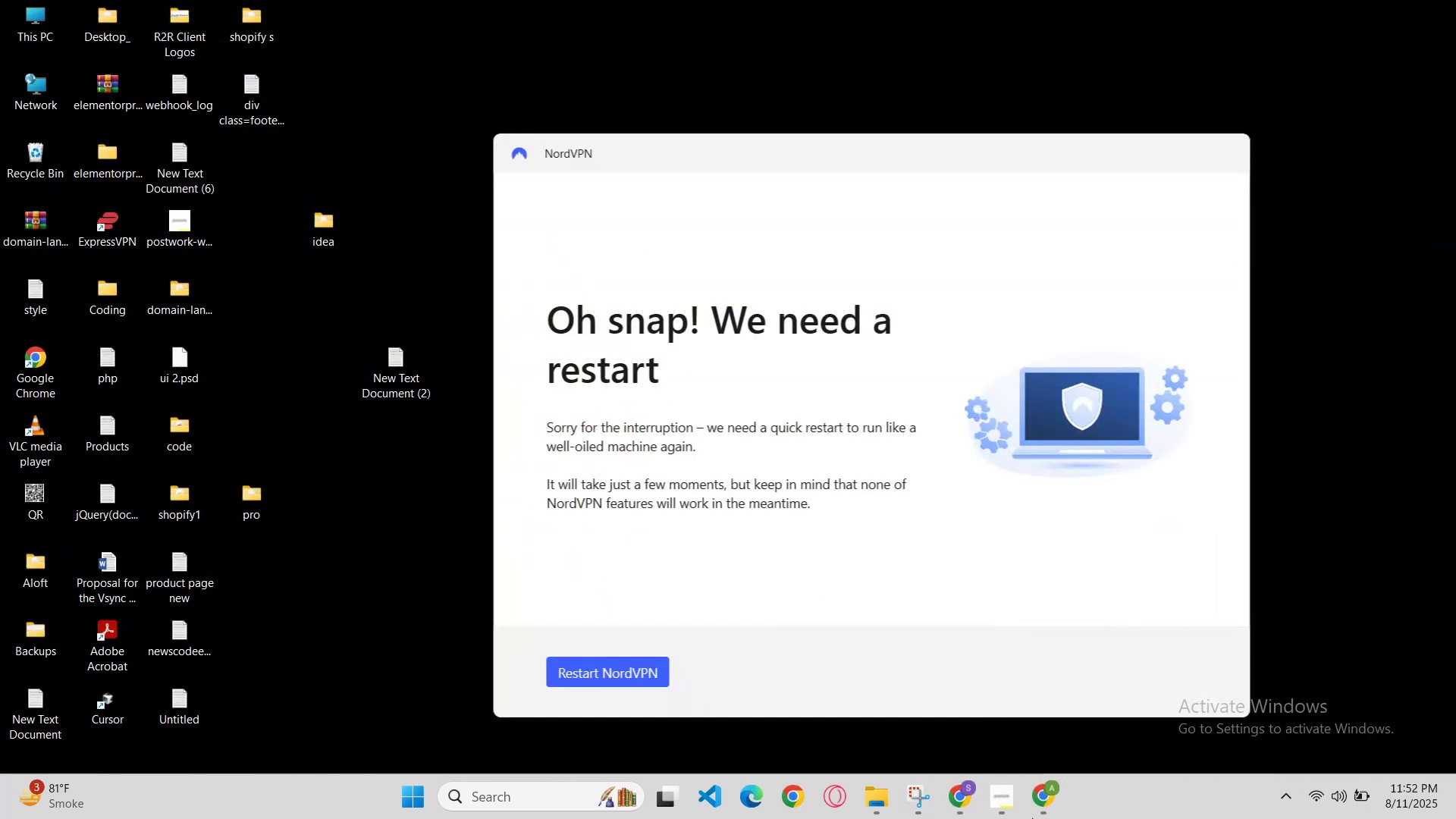 
left_click([1025, 805])
 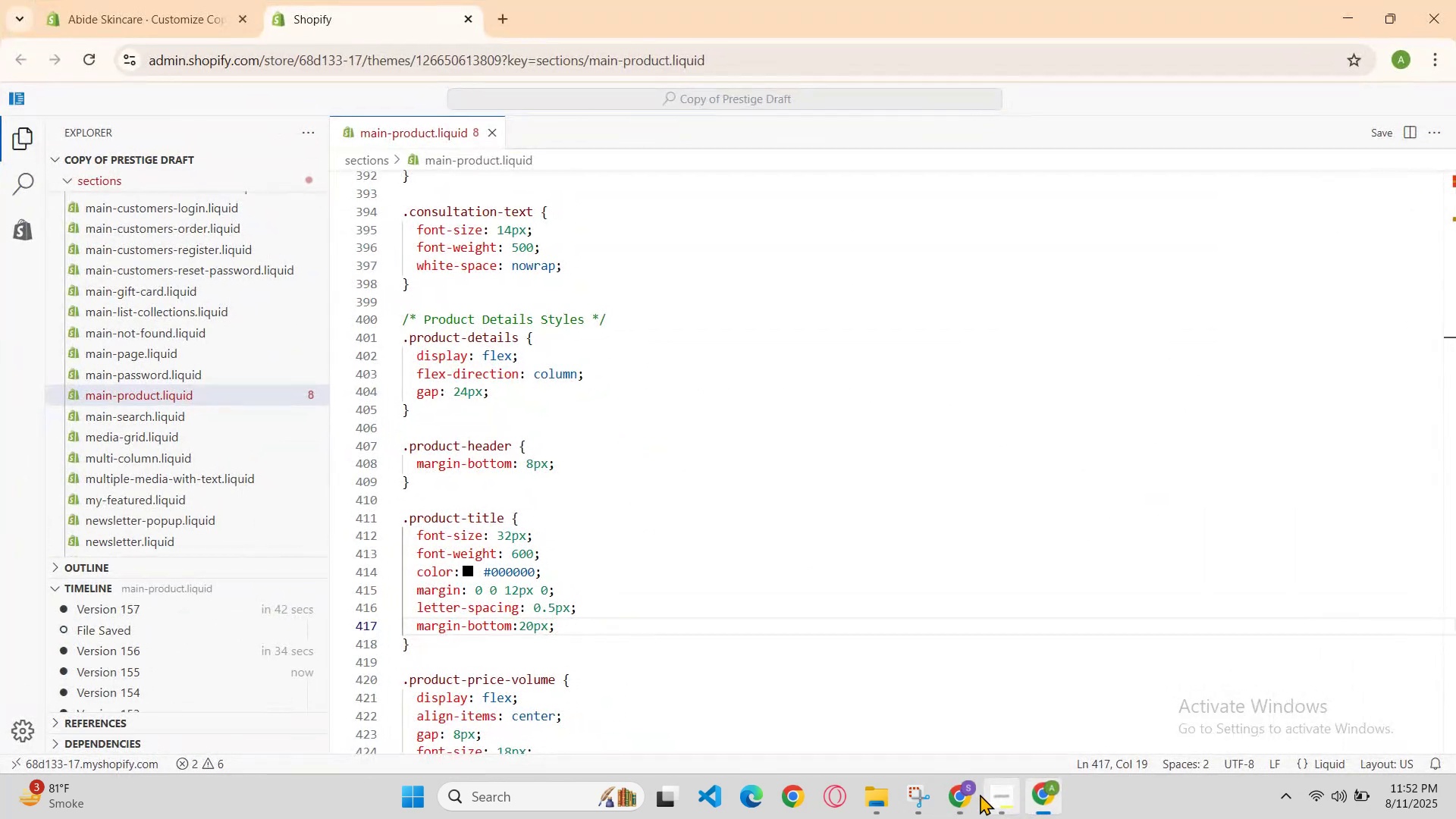 
left_click([971, 793])
 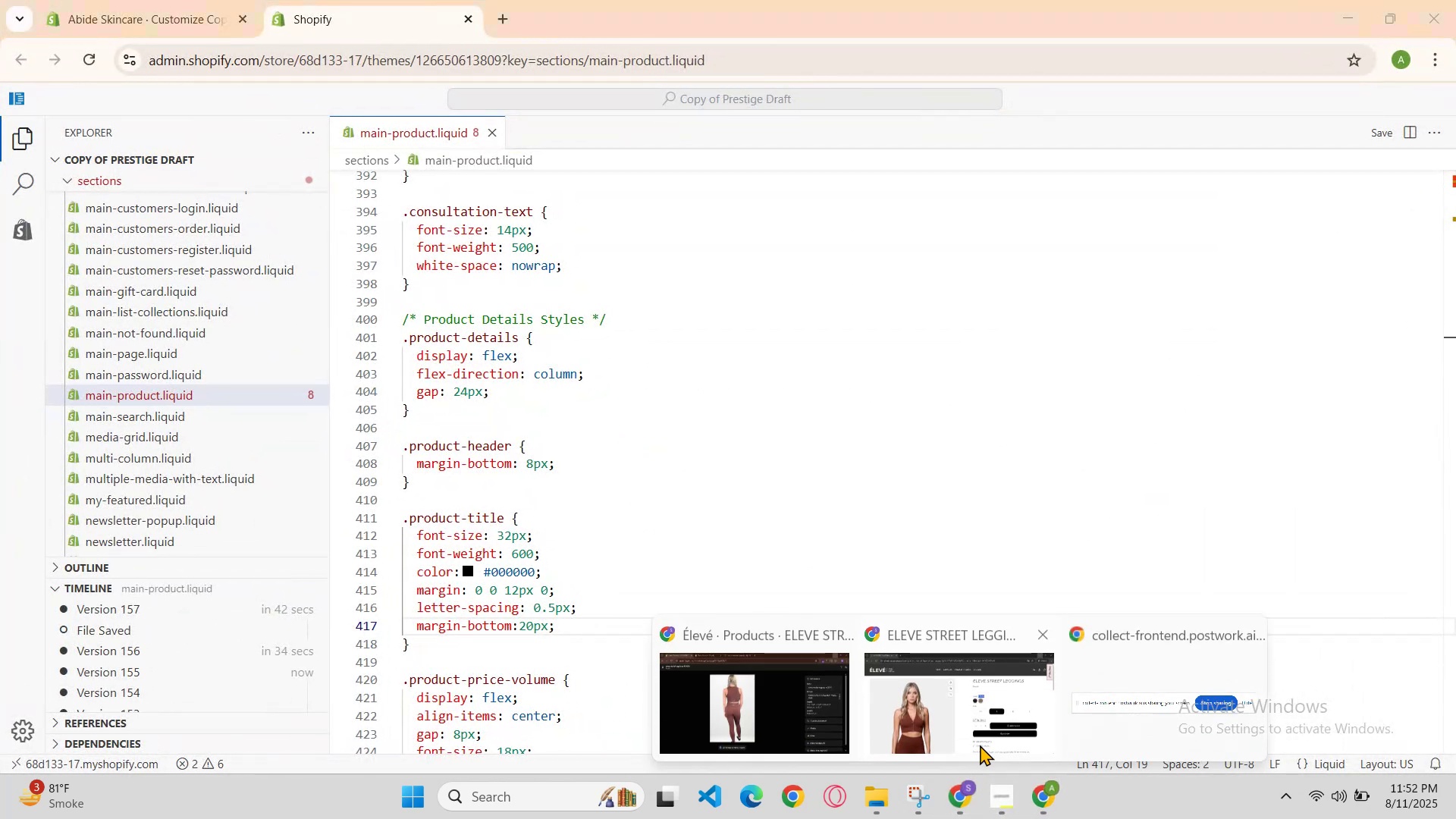 
left_click([984, 727])
 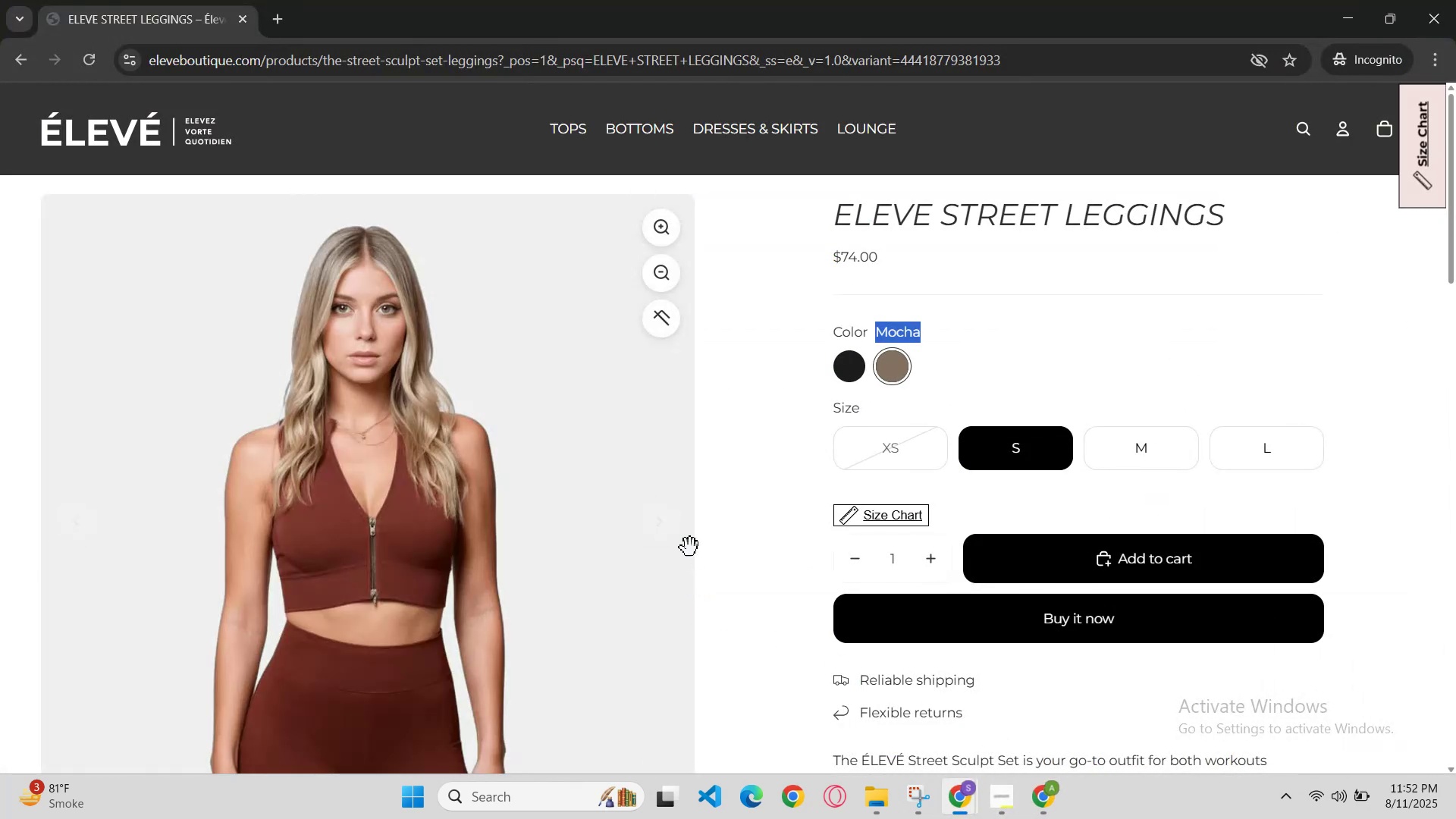 
left_click([669, 524])
 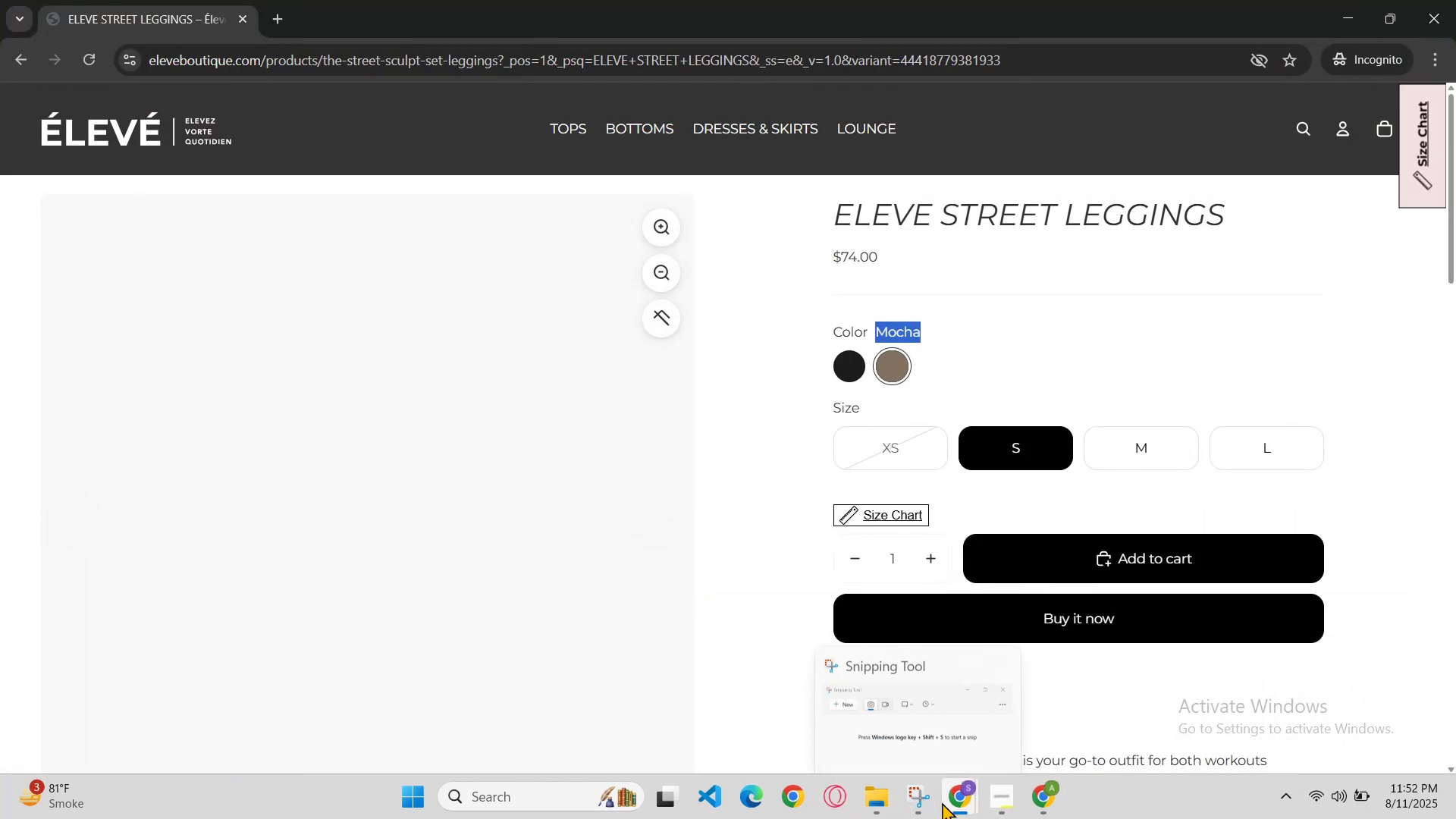 
left_click([767, 707])
 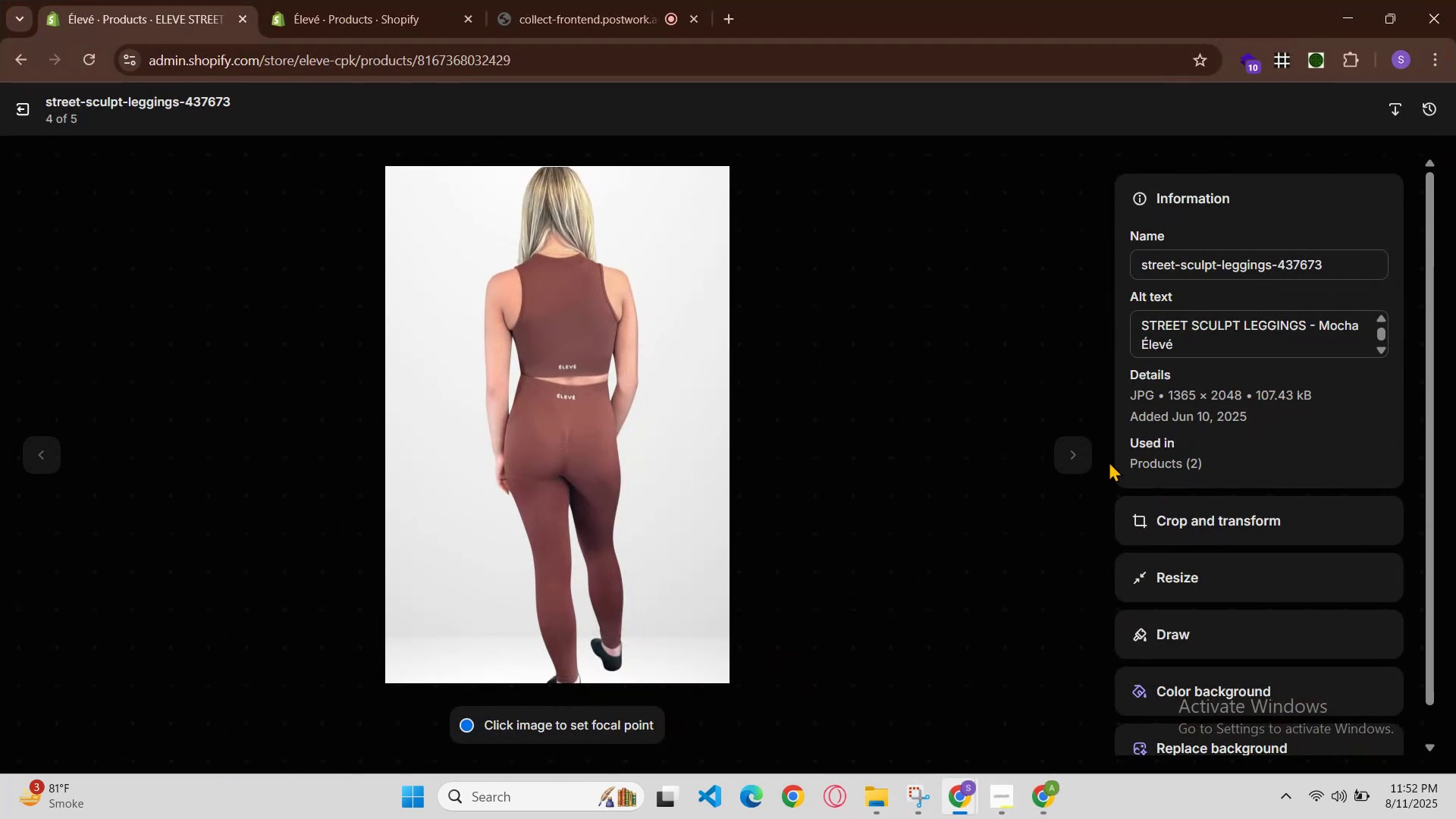 
left_click([1093, 452])
 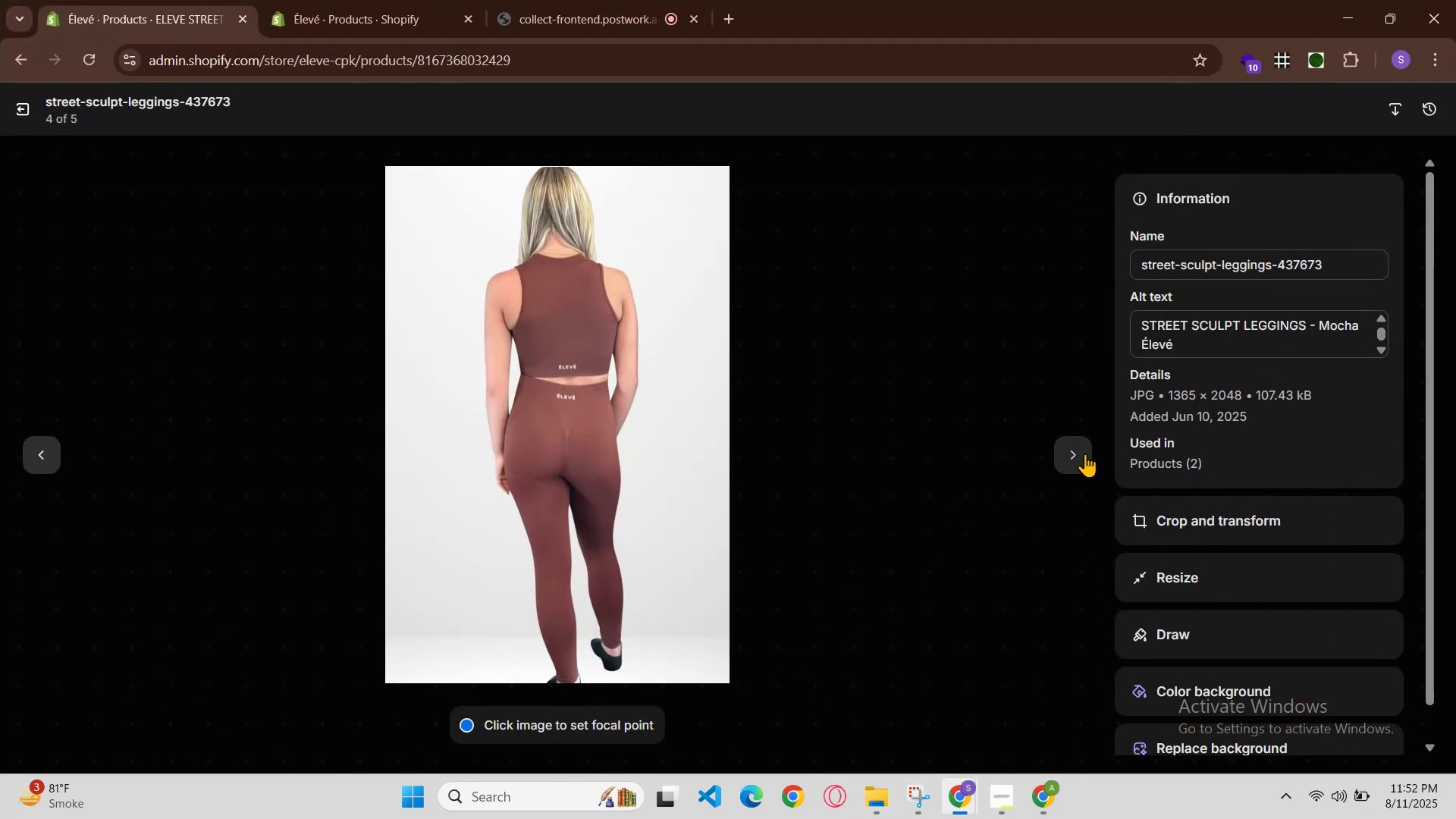 
left_click([1078, 457])
 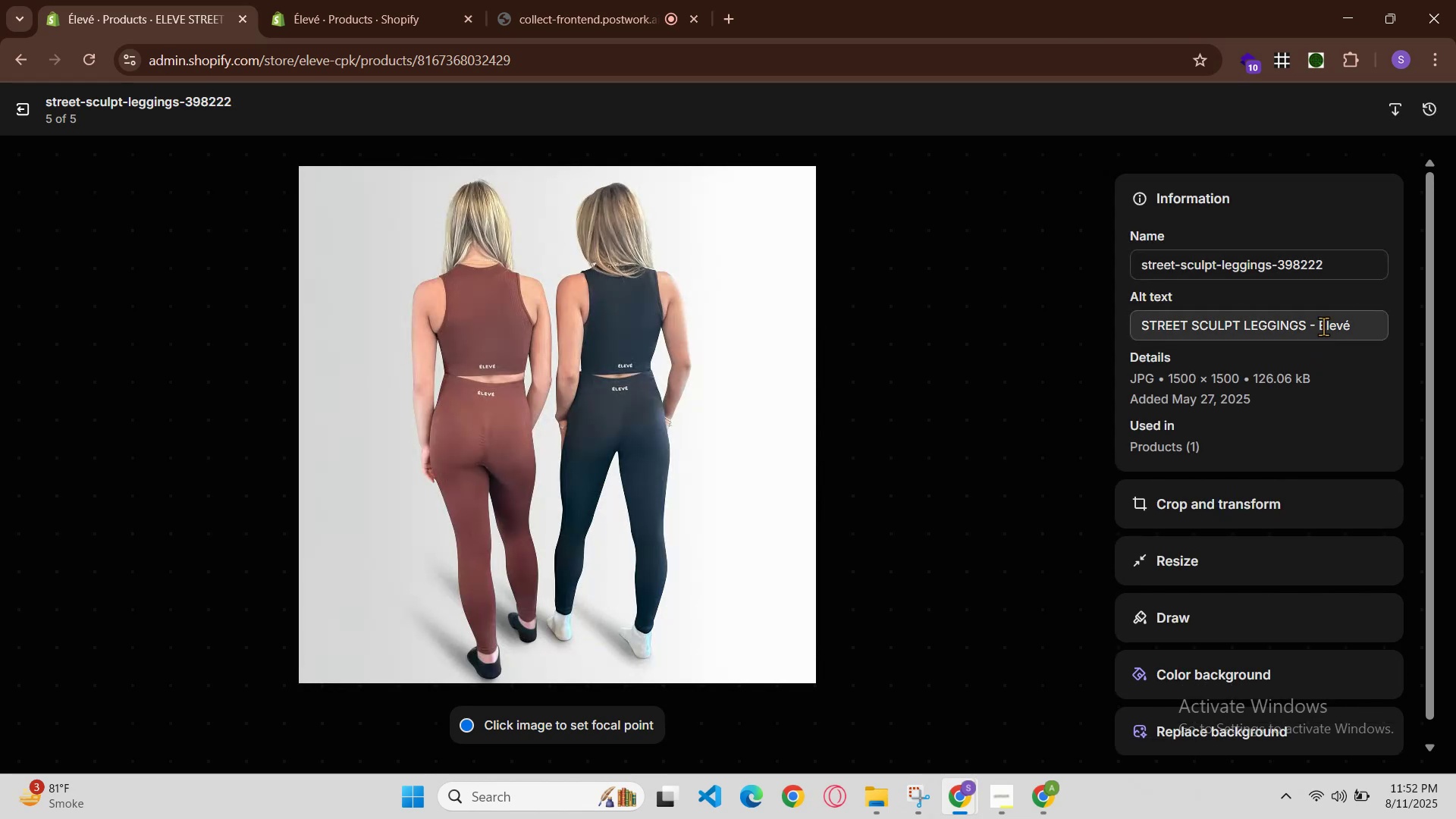 
left_click([1312, 322])
 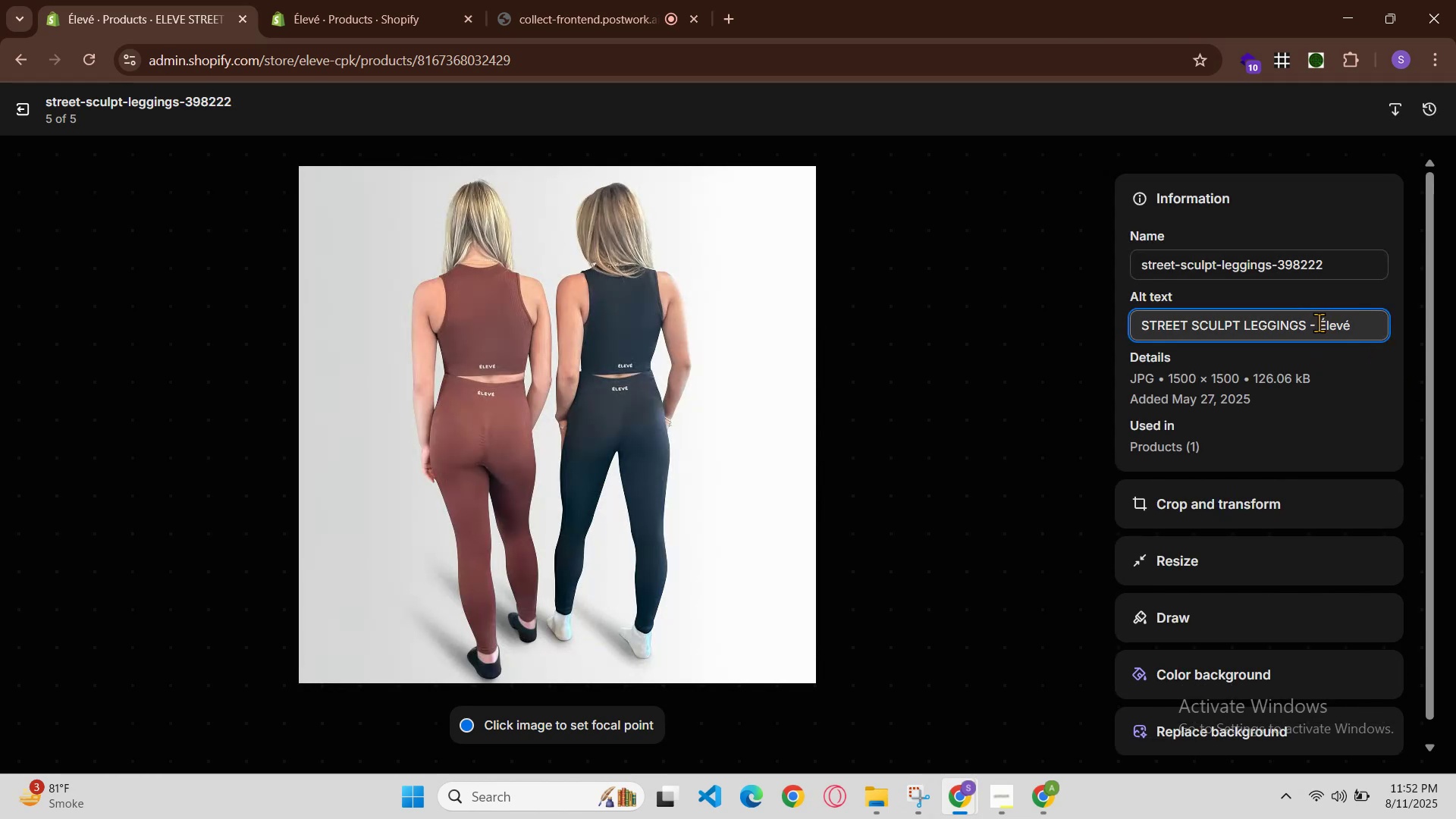 
left_click([1316, 322])
 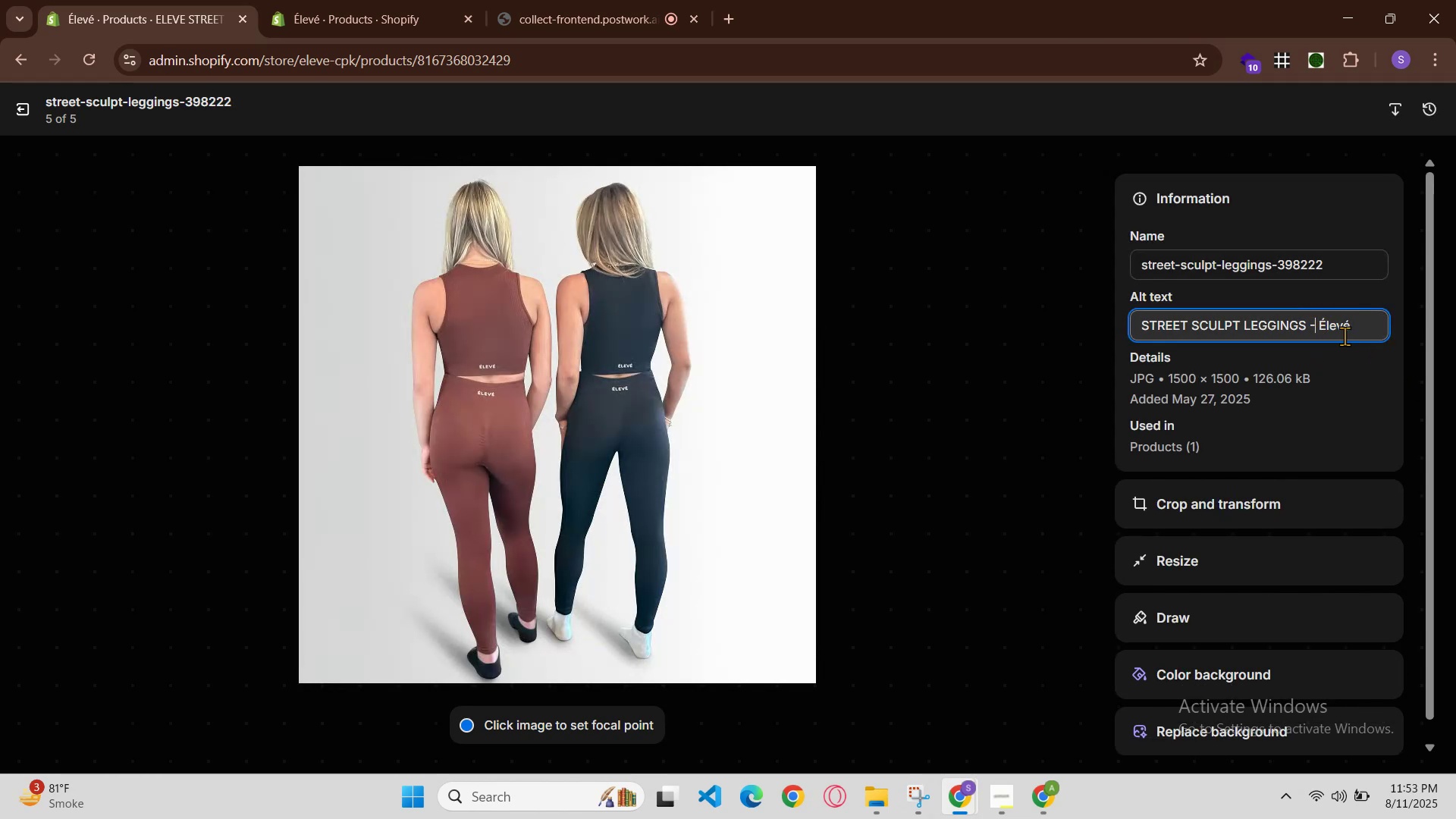 
key(Space)
 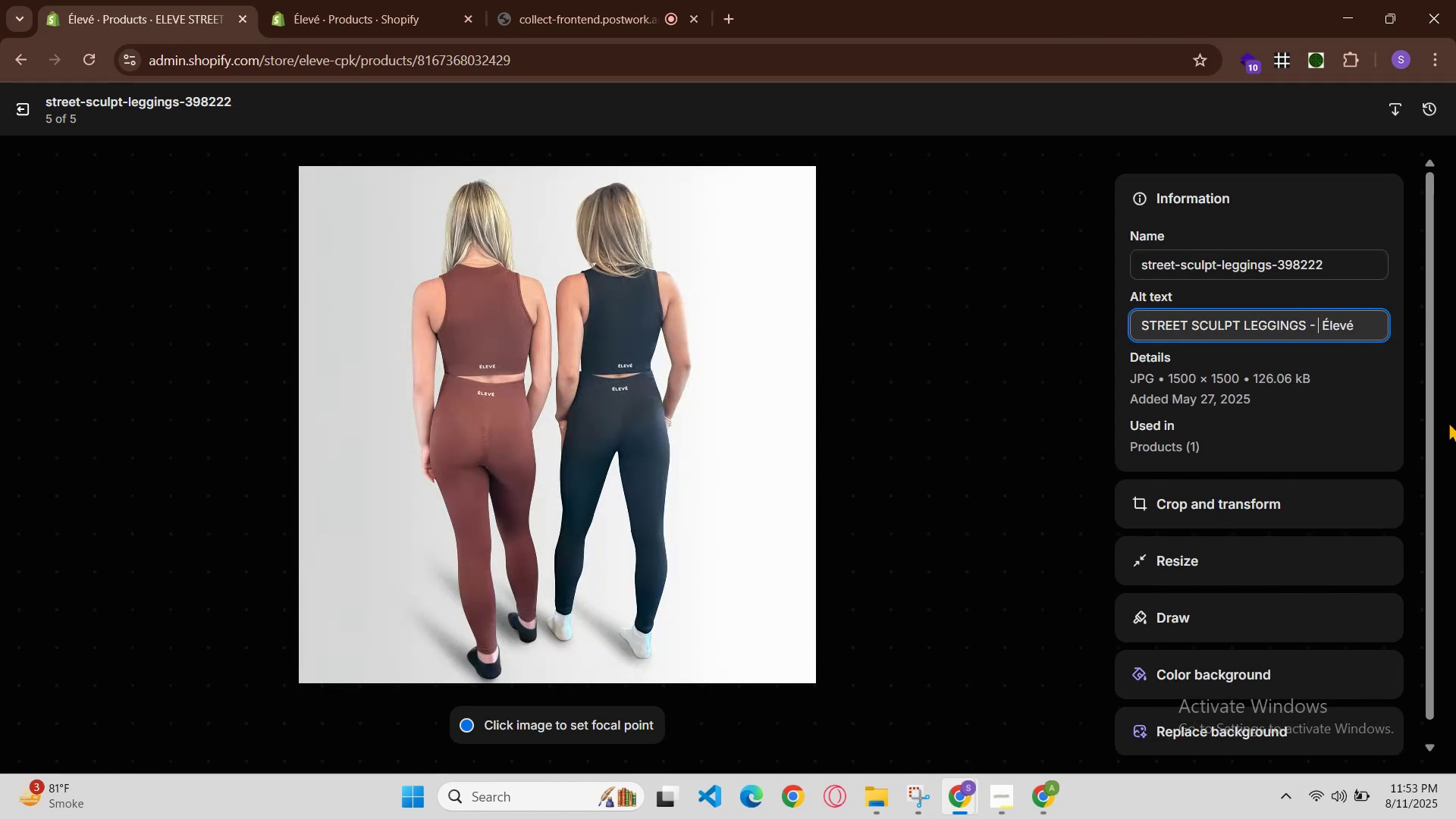 
key(Control+V)
 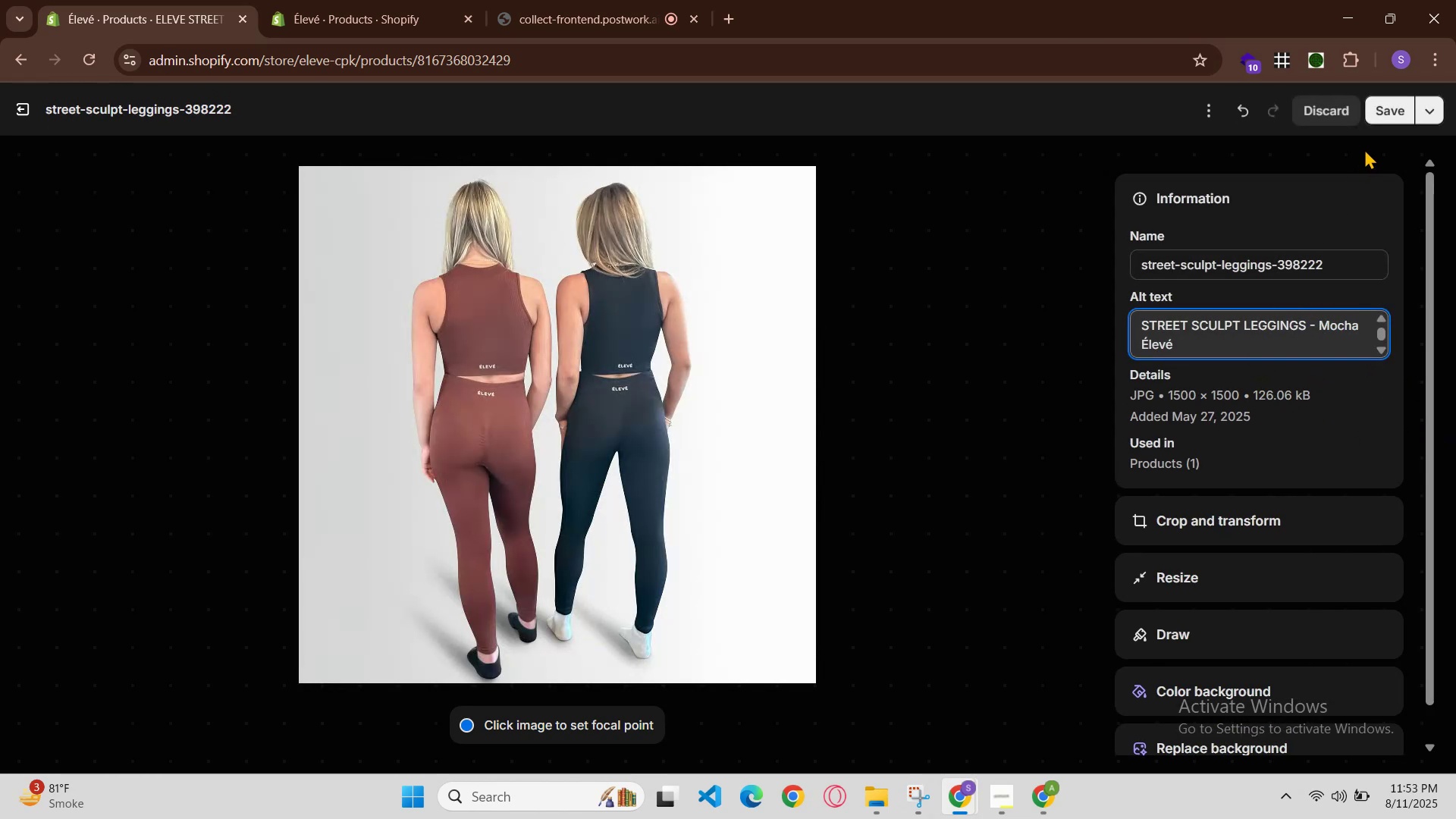 
left_click([1383, 112])
 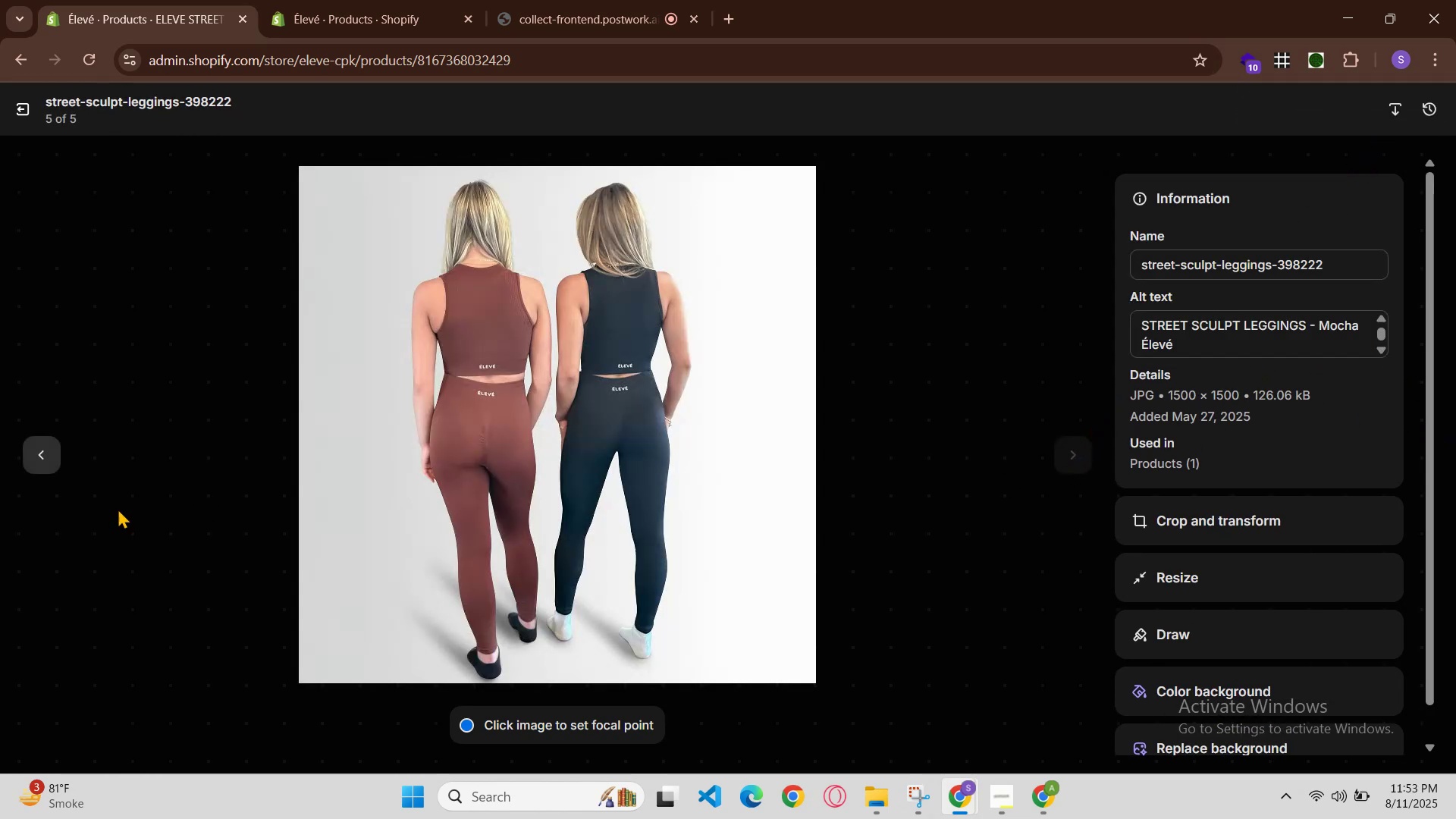 
left_click([24, 451])
 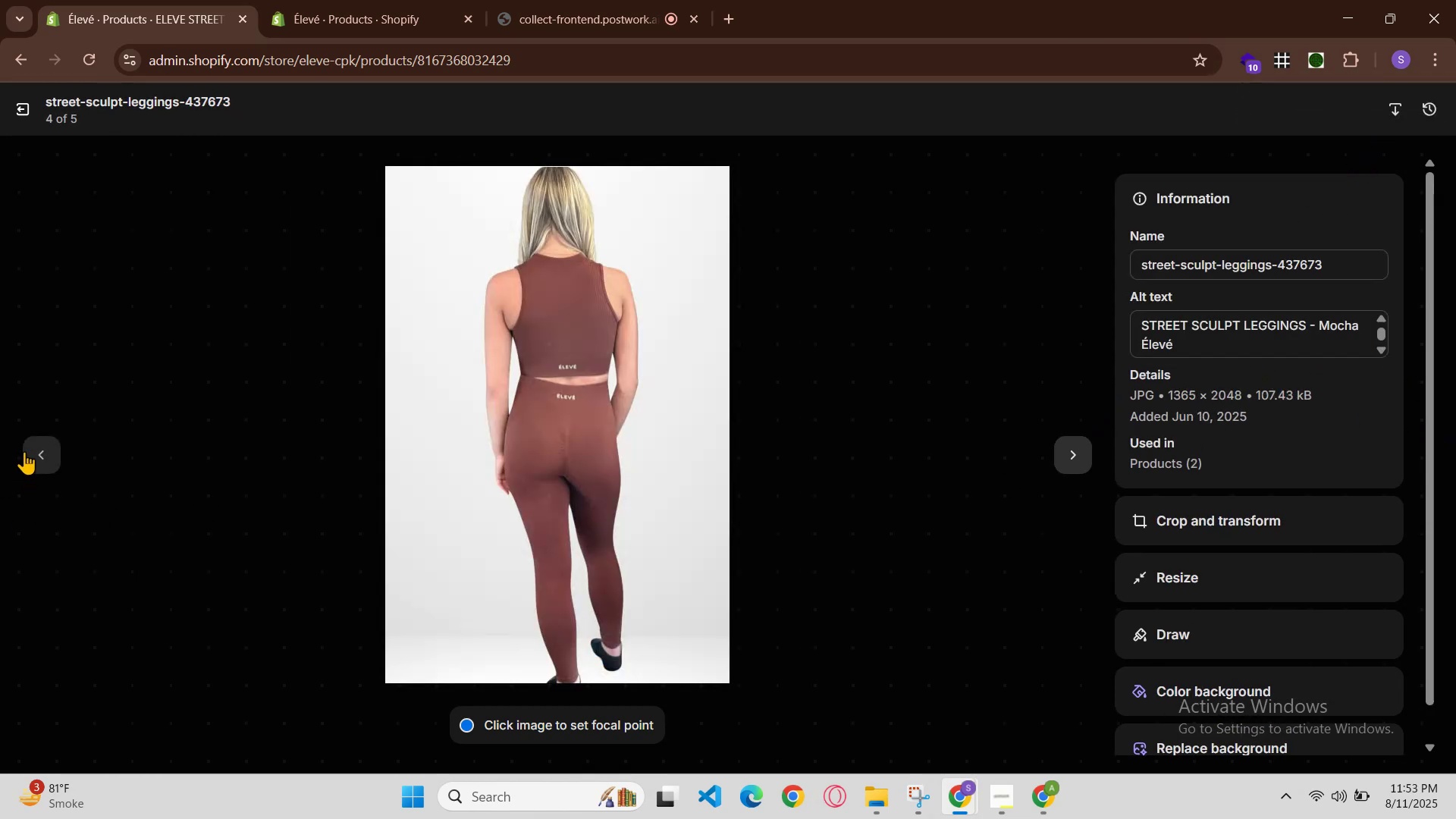 
left_click([25, 450])
 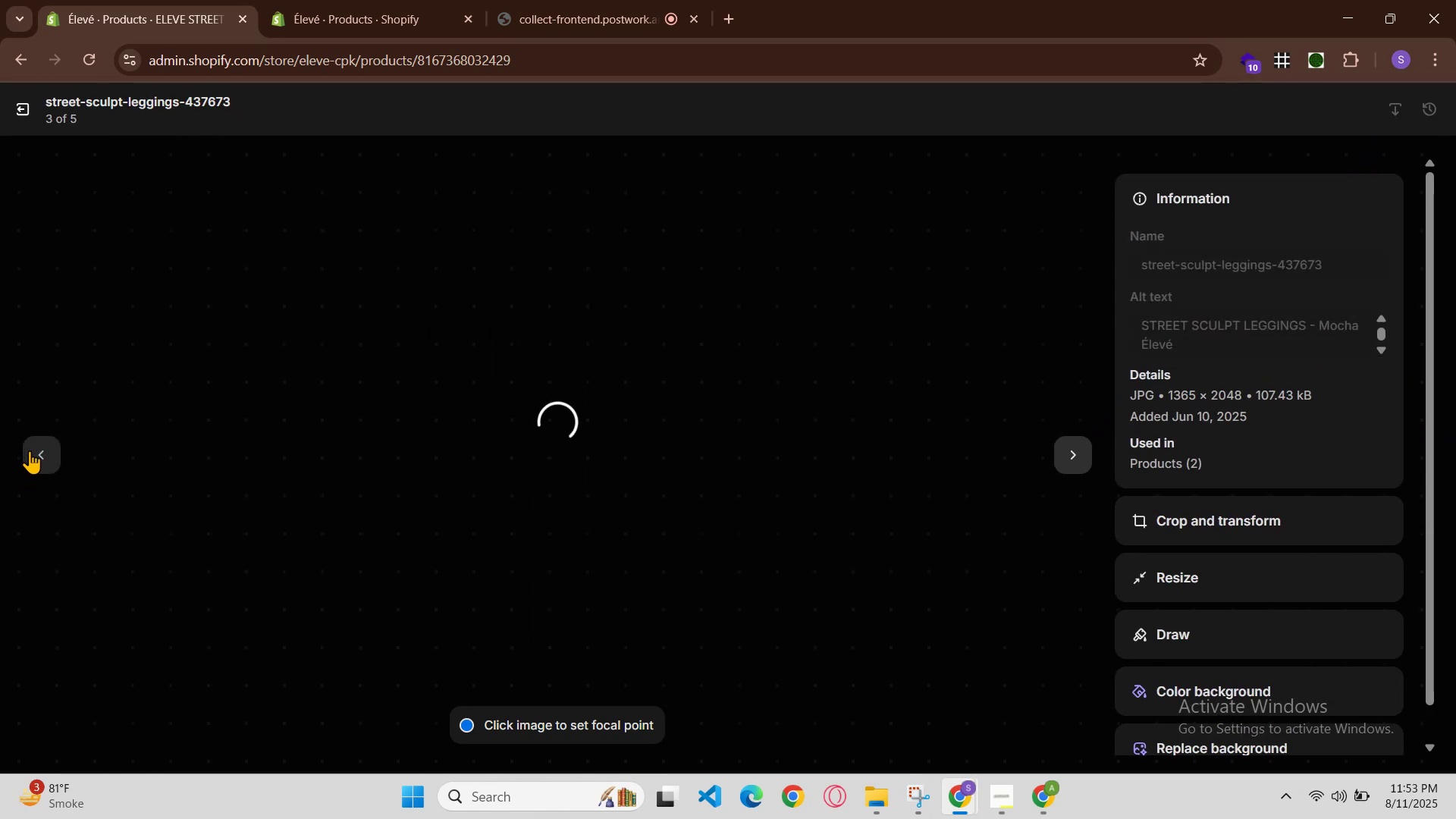 
left_click([36, 454])
 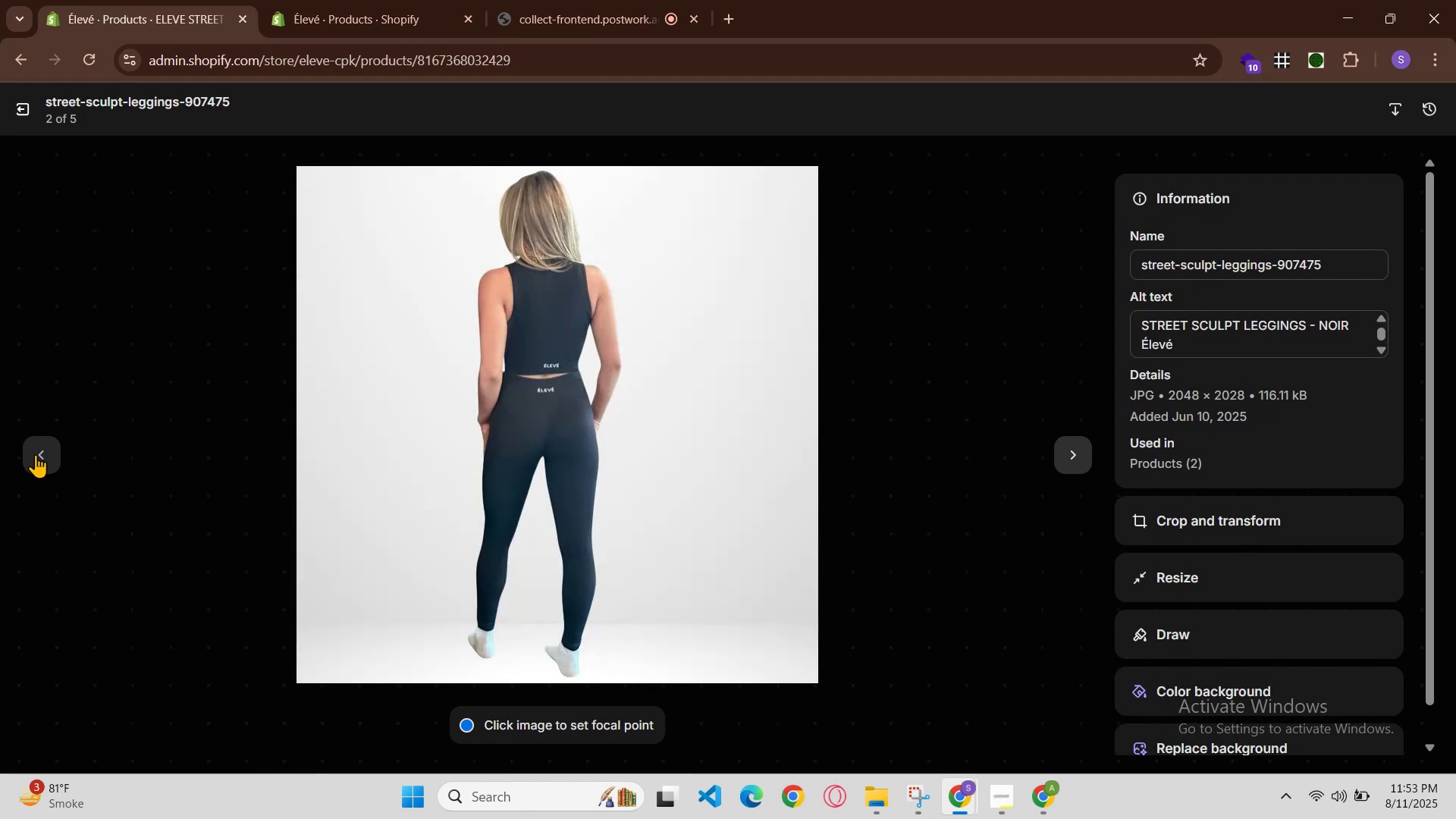 
left_click([36, 454])
 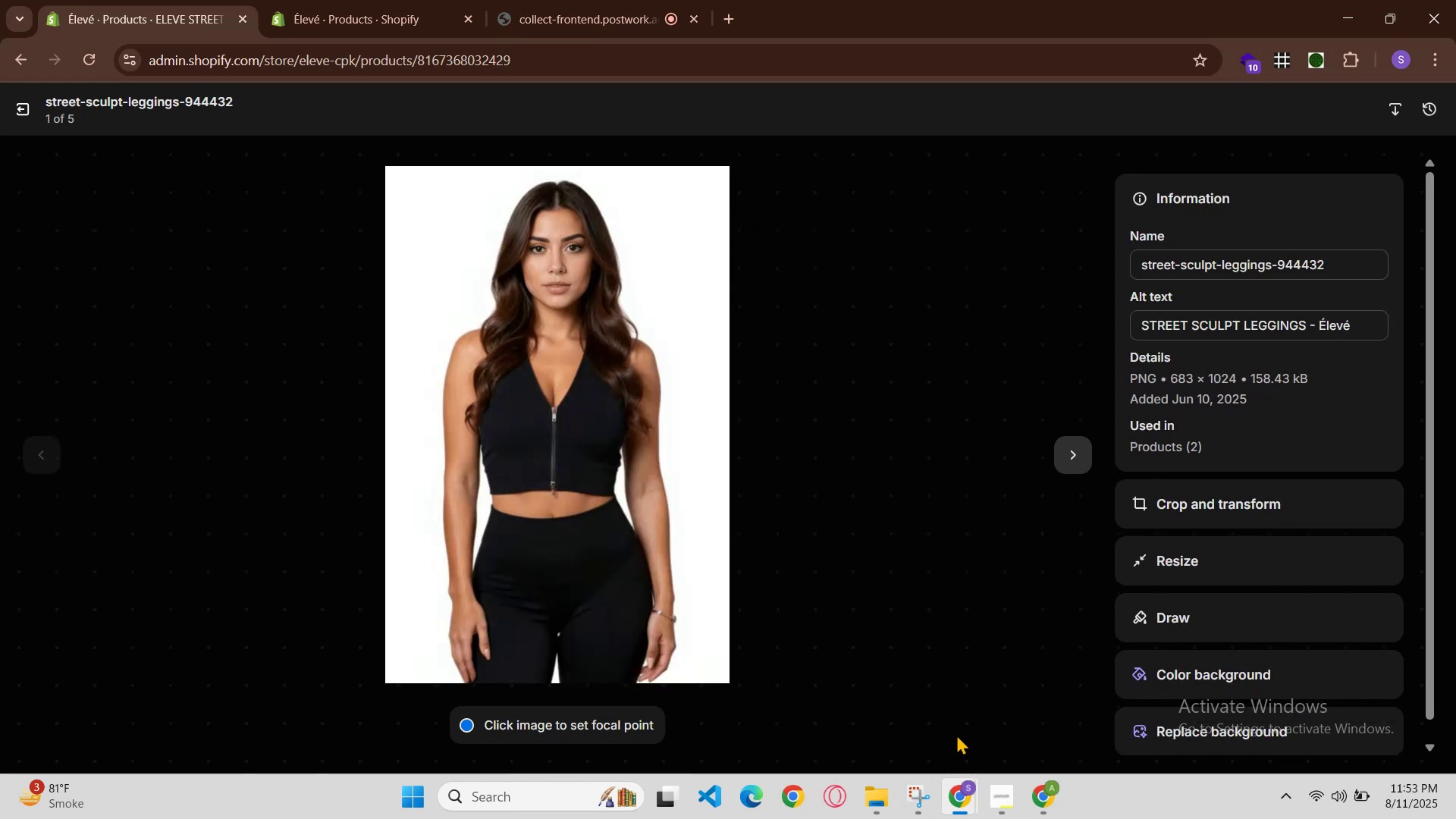 
left_click([978, 742])
 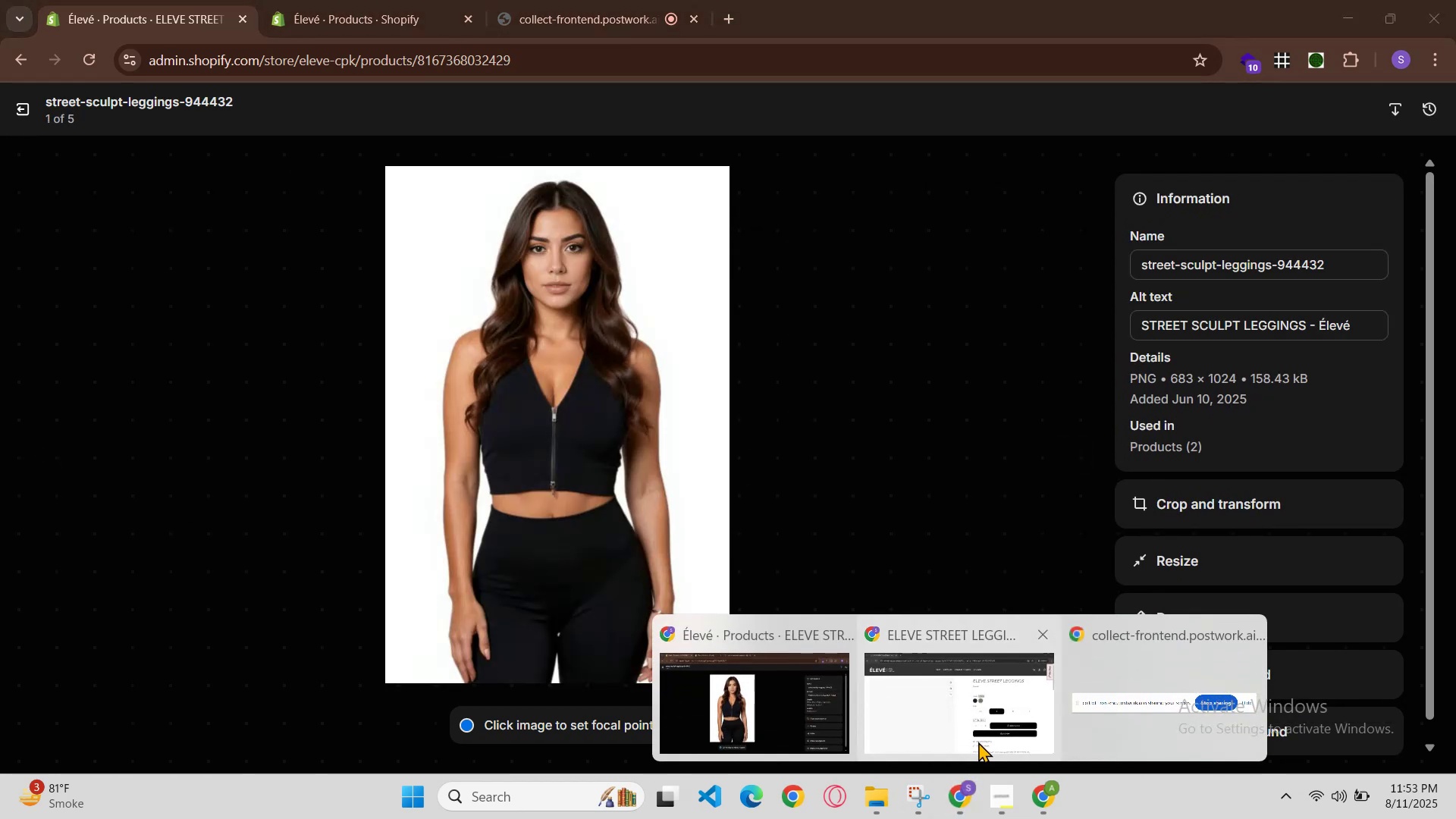 
hold_key(key=ControlLeft, duration=0.55)
 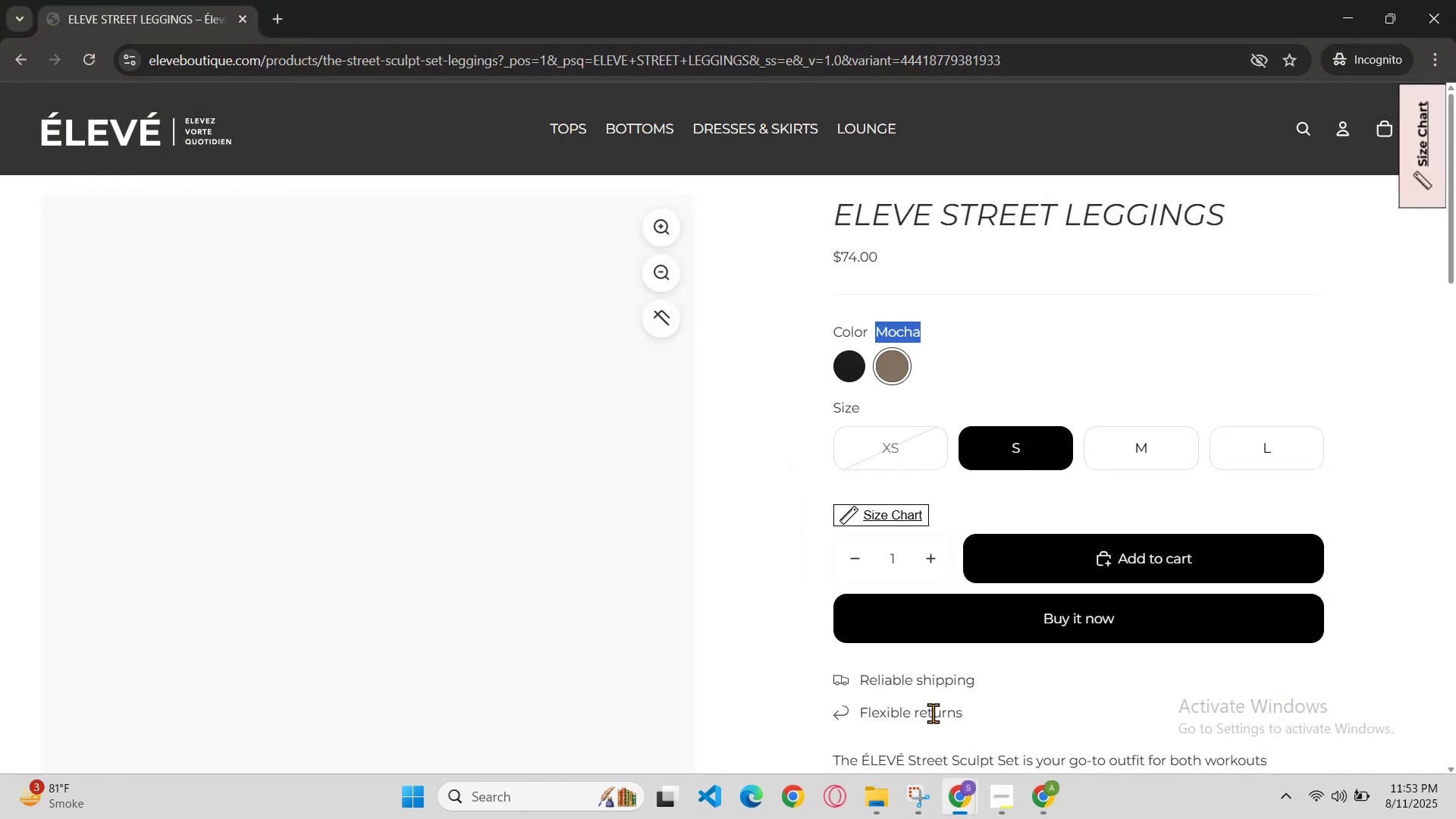 
key(Control+R)
 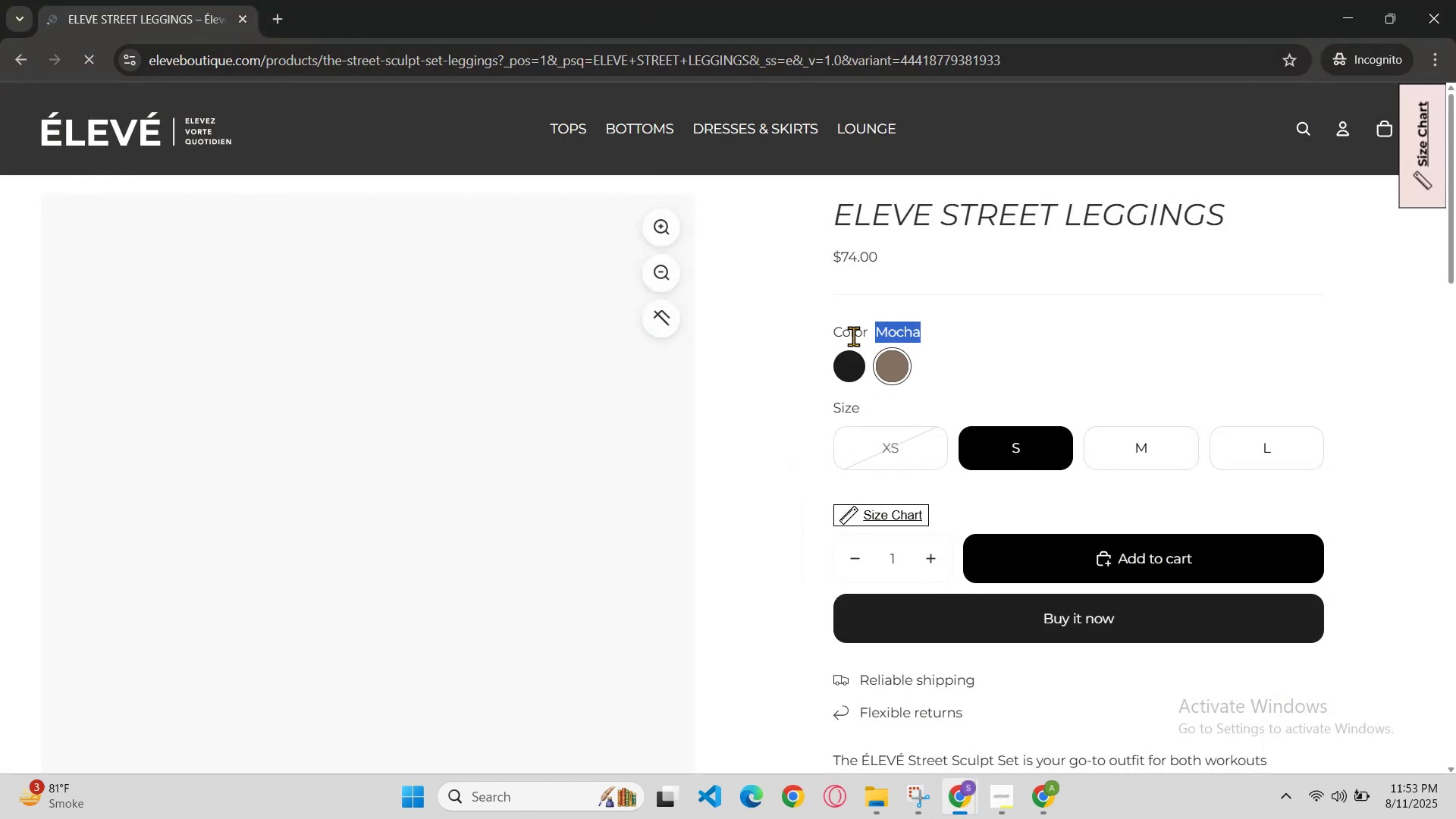 
left_click([860, 369])
 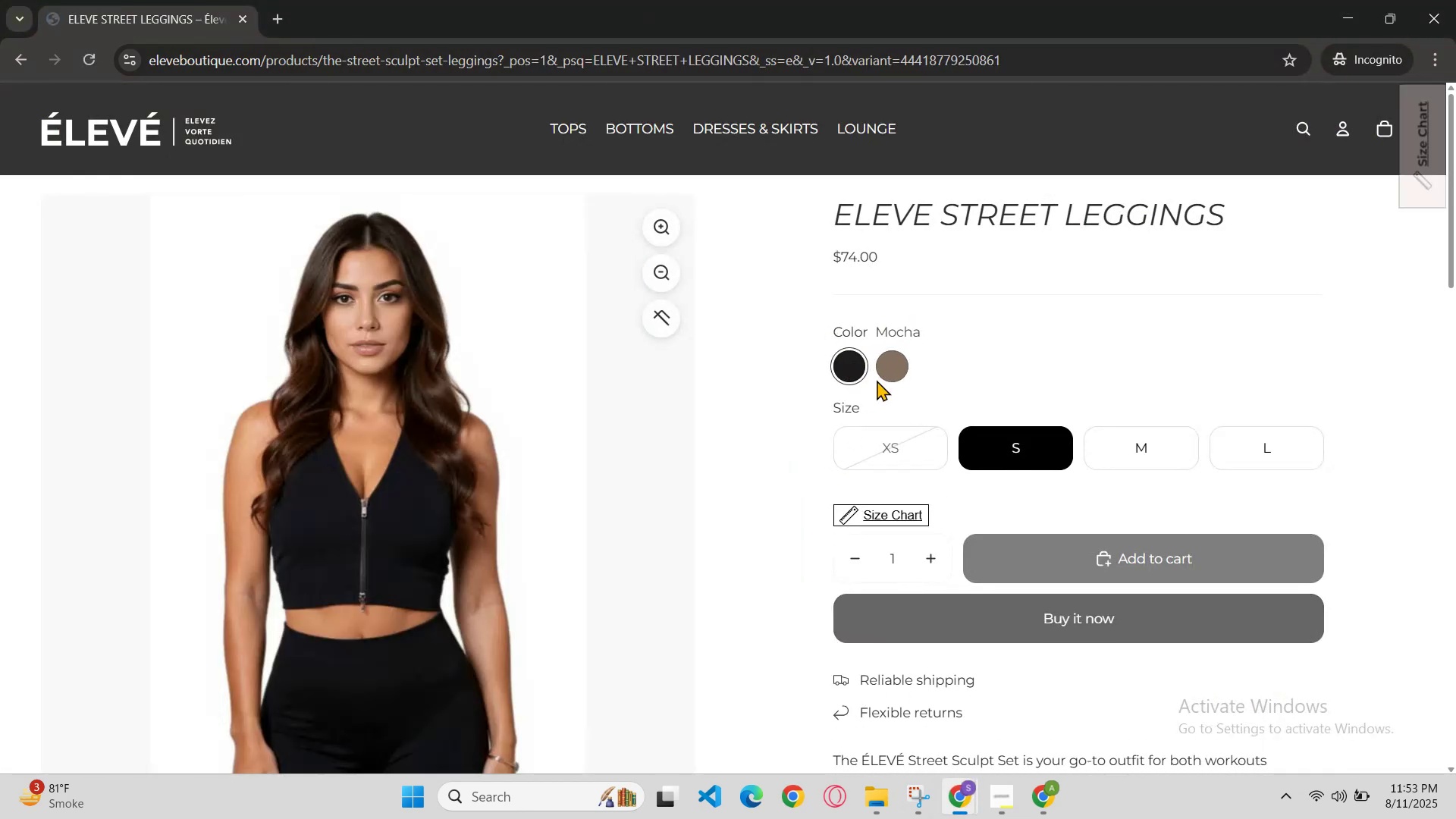 
left_click([890, 384])
 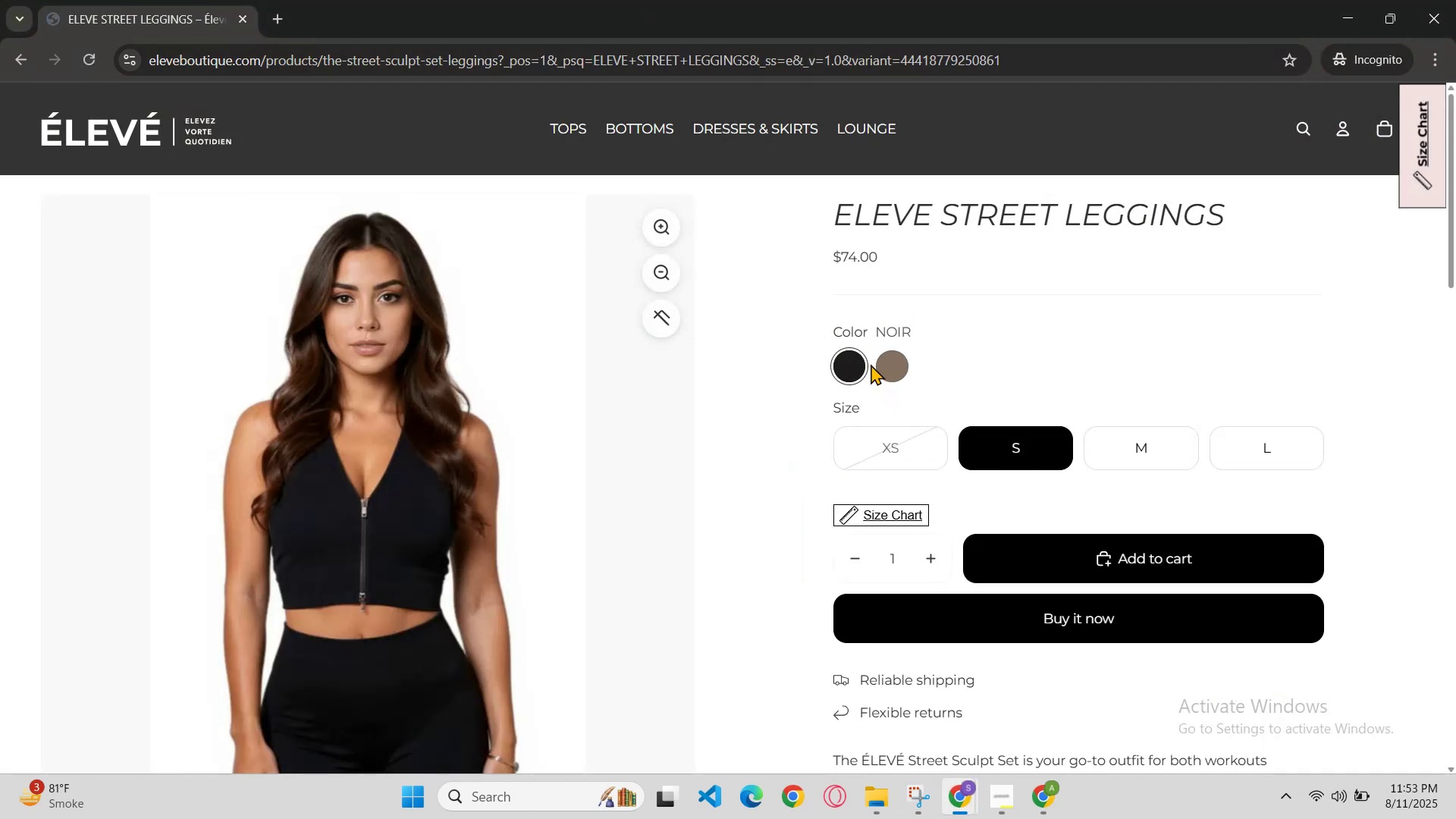 
left_click([845, 368])
 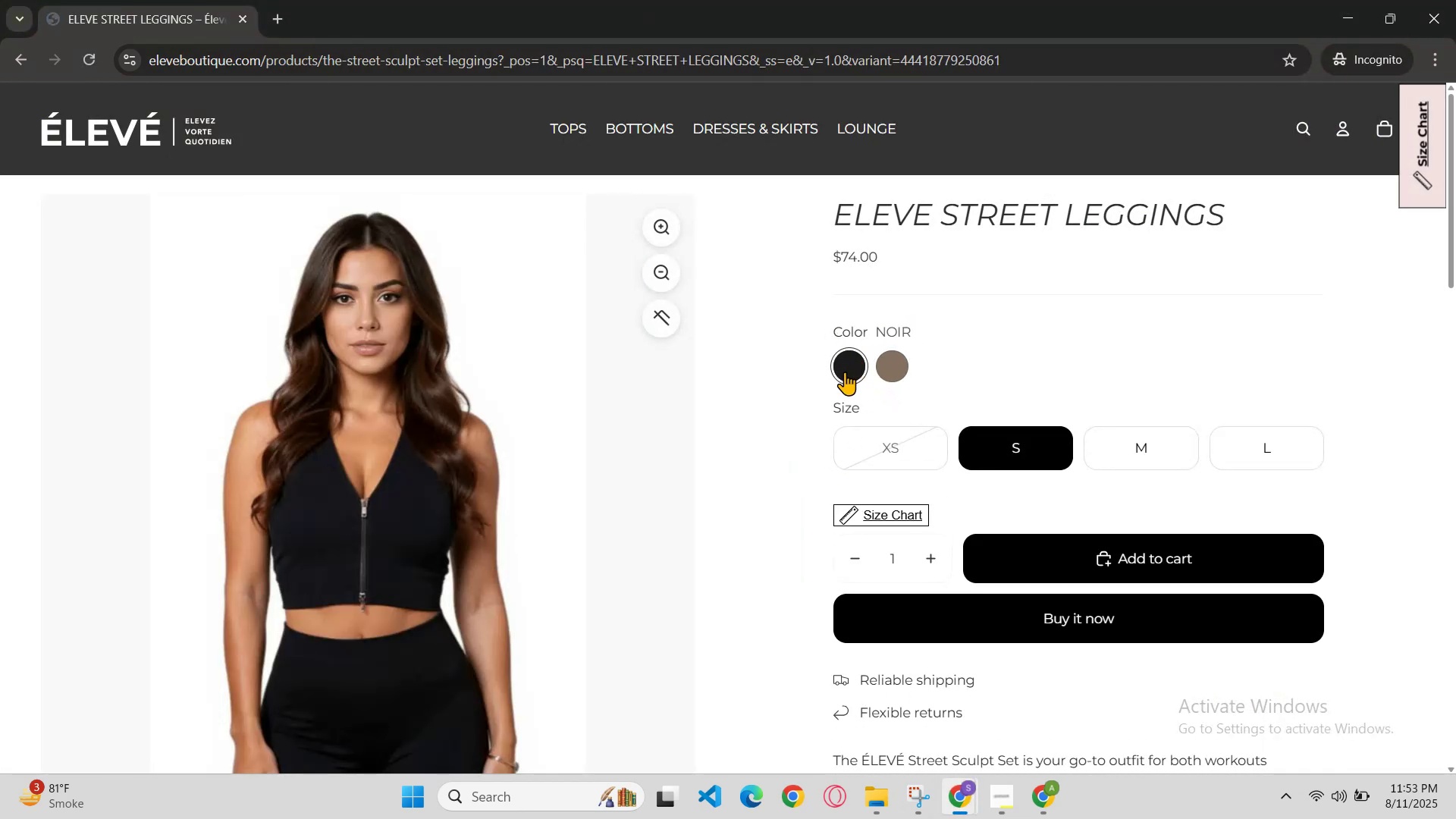 
scroll: coordinate [851, 406], scroll_direction: none, amount: 0.0
 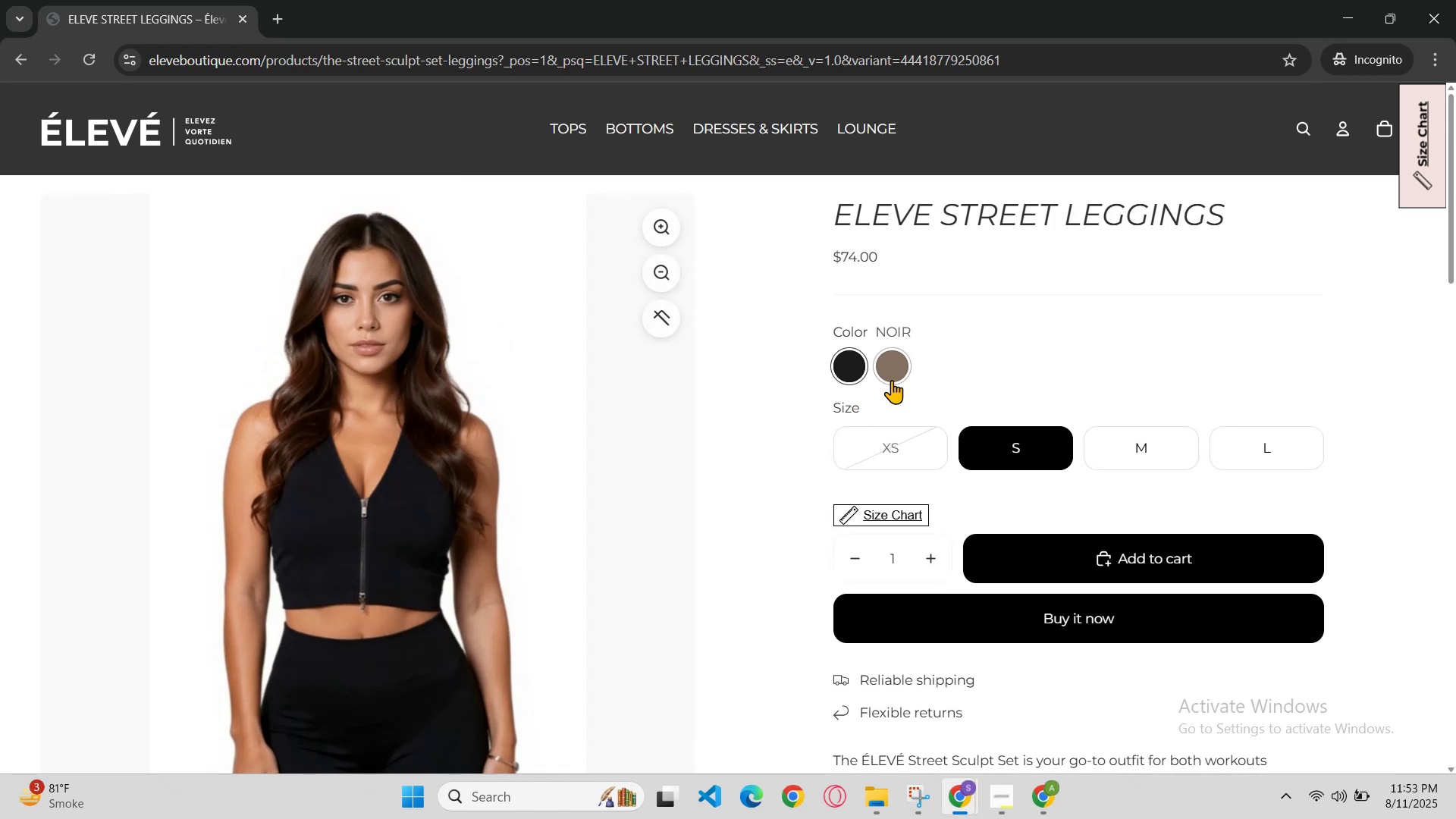 
left_click([892, 375])
 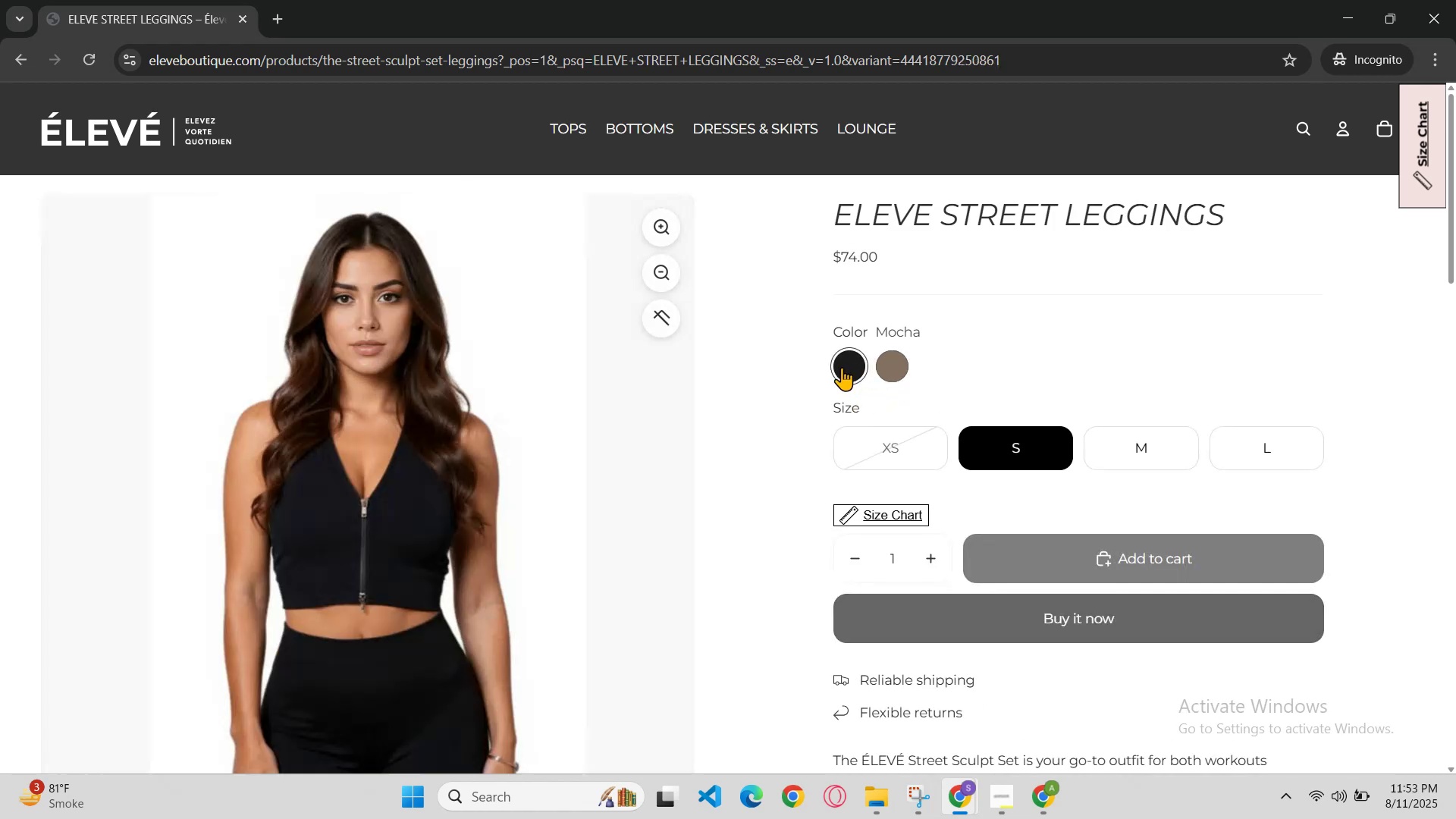 
scroll: coordinate [855, 394], scroll_direction: up, amount: 1.0
 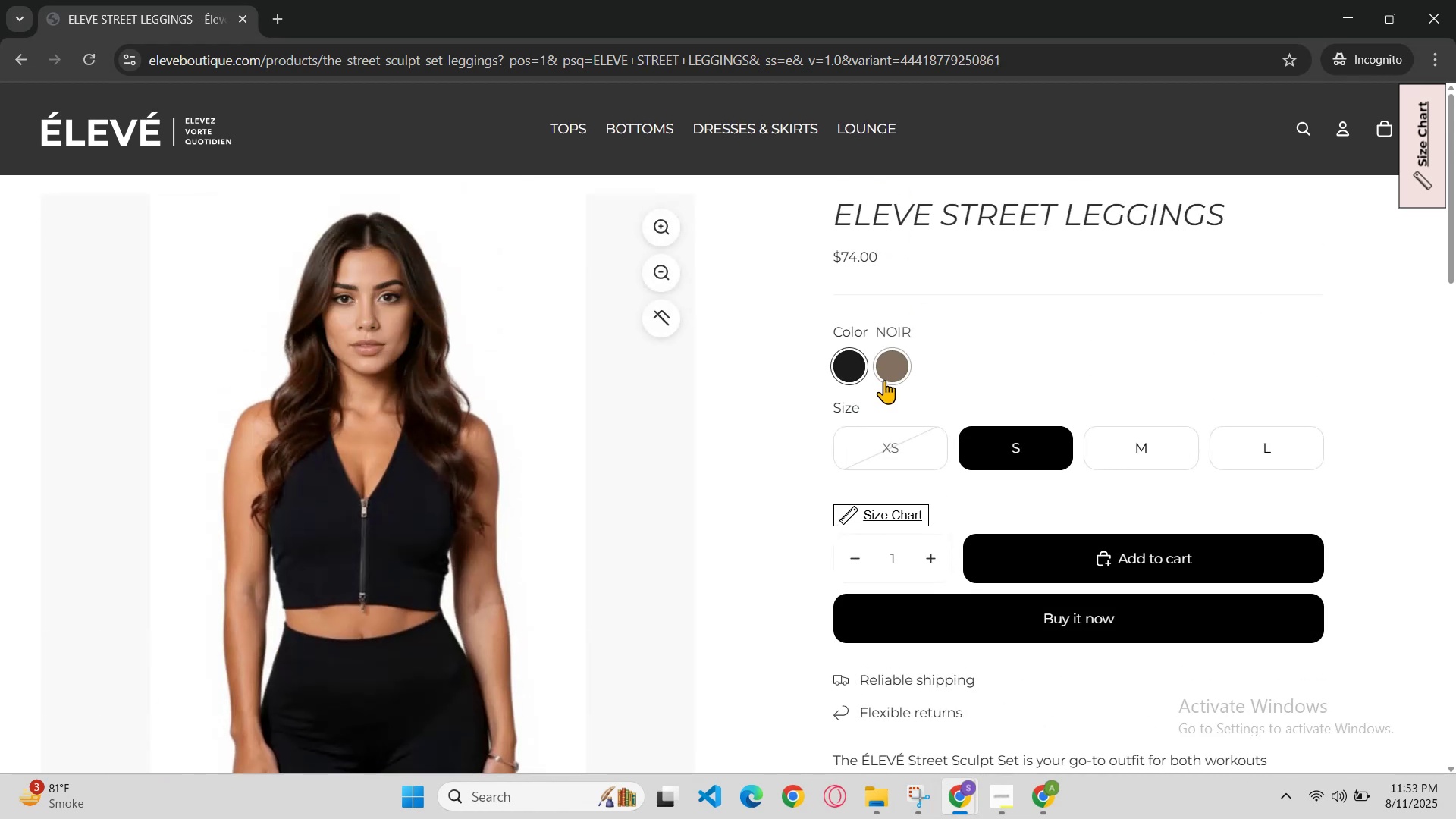 
left_click([886, 378])
 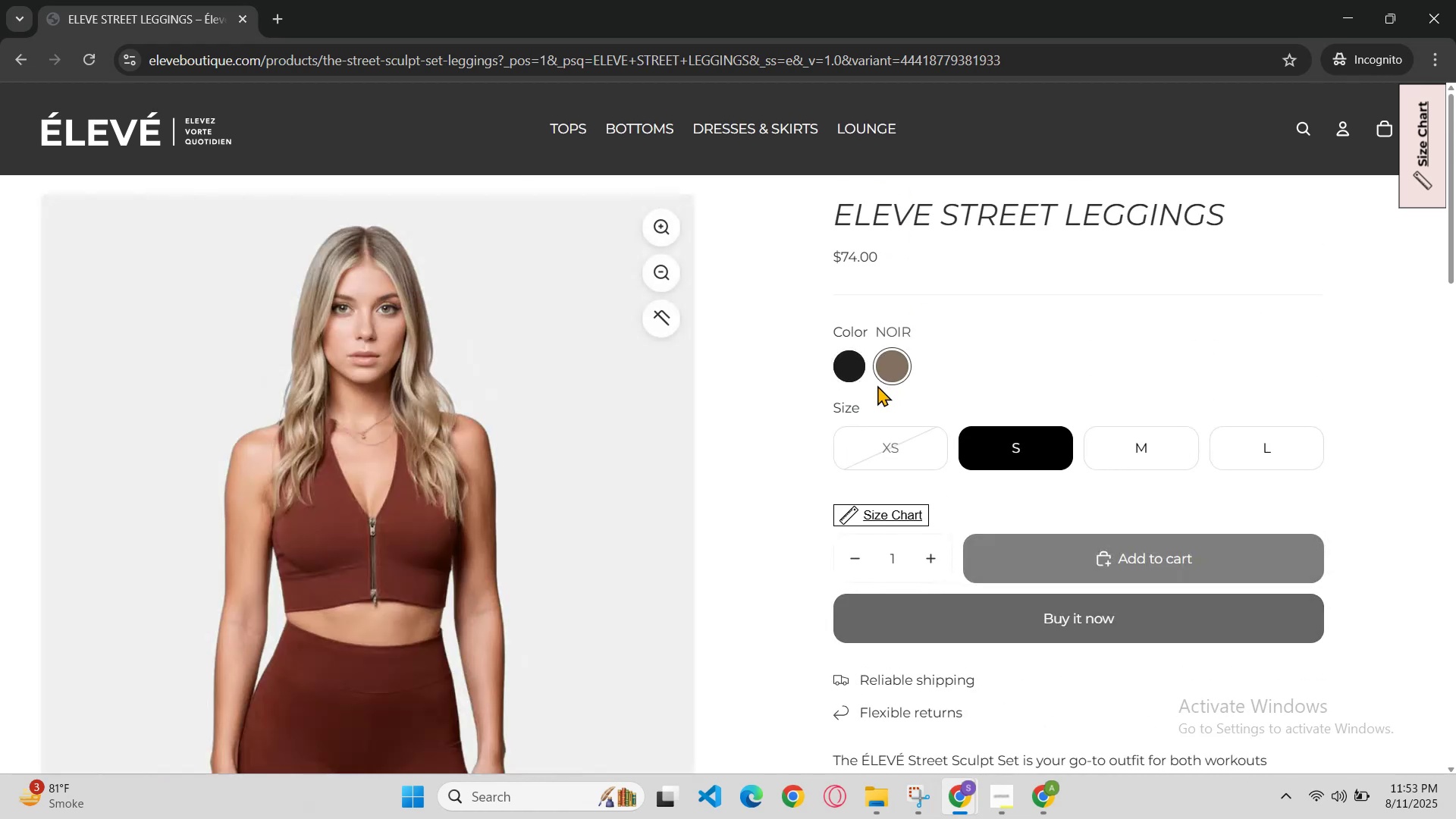 
scroll: coordinate [867, 402], scroll_direction: down, amount: 1.0
 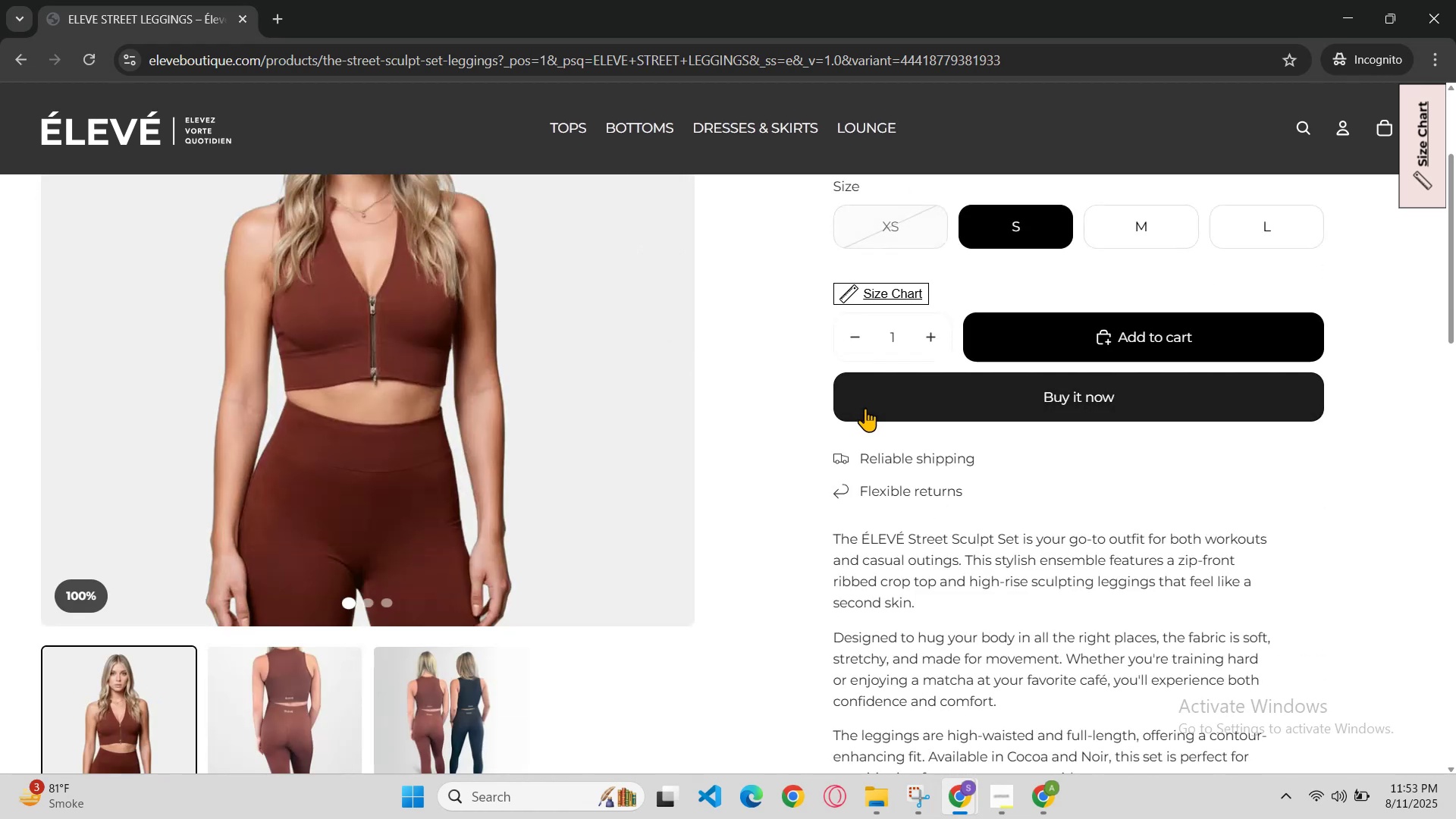 
scroll: coordinate [865, 408], scroll_direction: up, amount: 2.0
 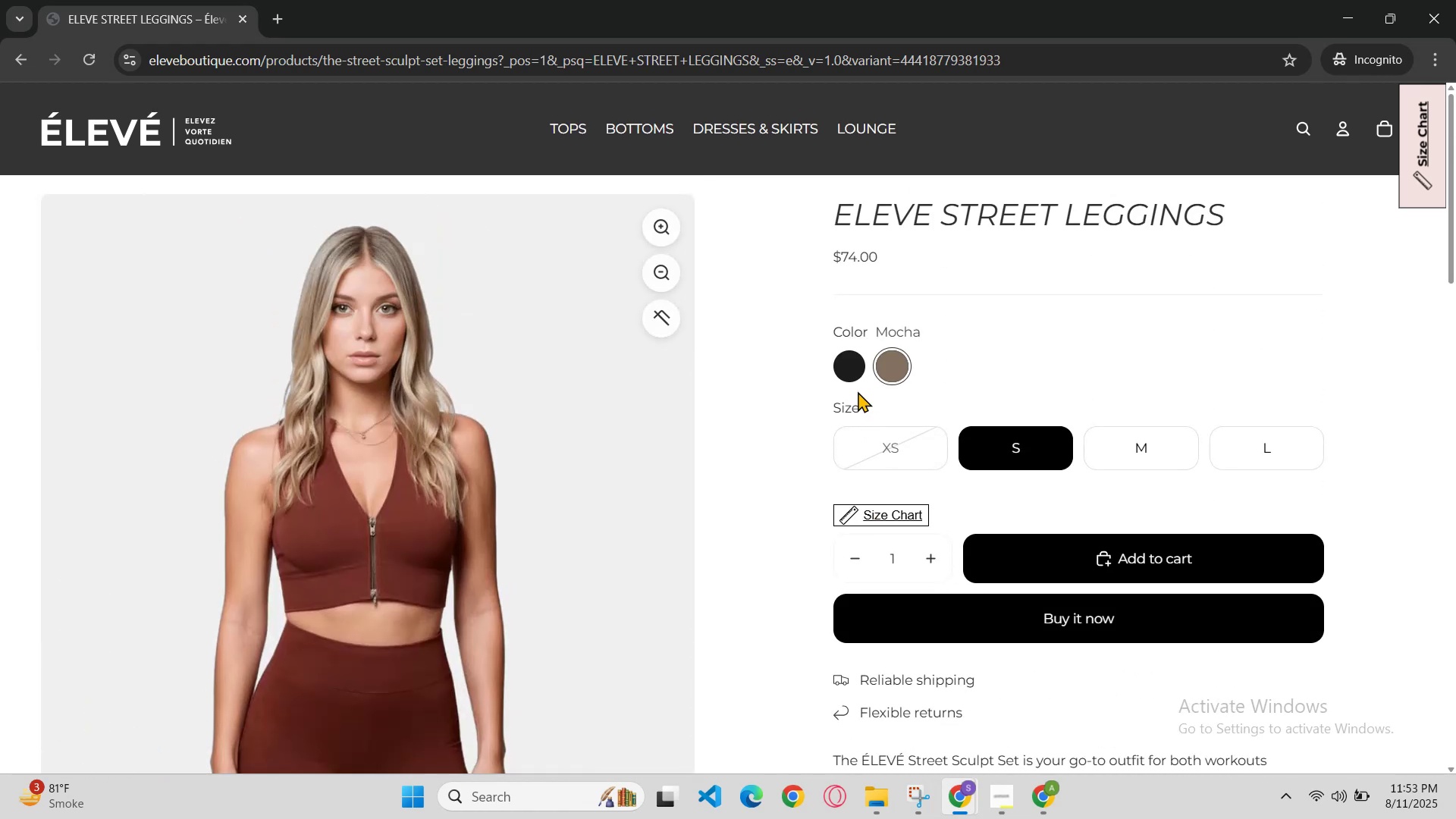 
left_click([855, 381])
 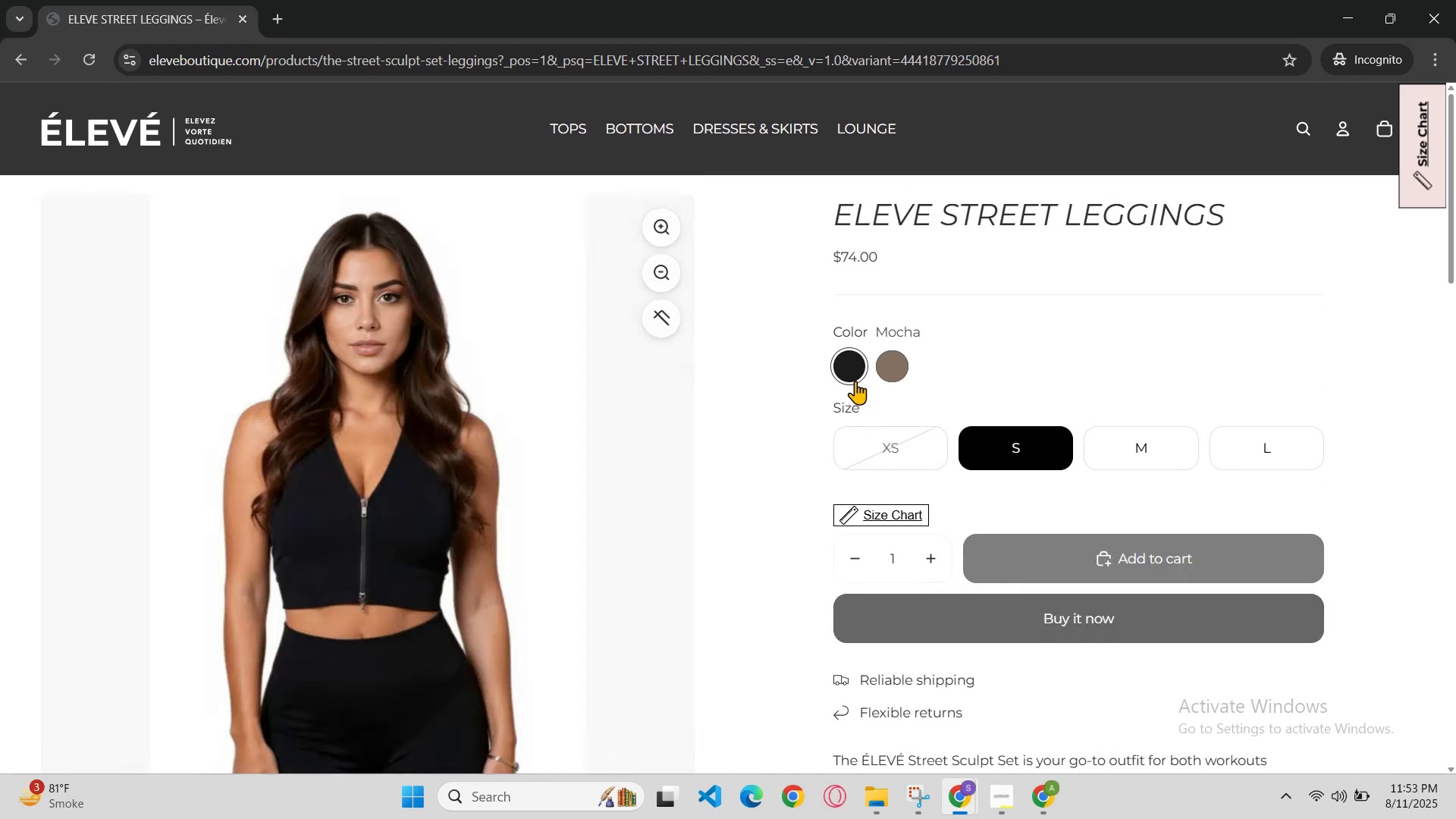 
scroll: coordinate [855, 381], scroll_direction: down, amount: 2.0
 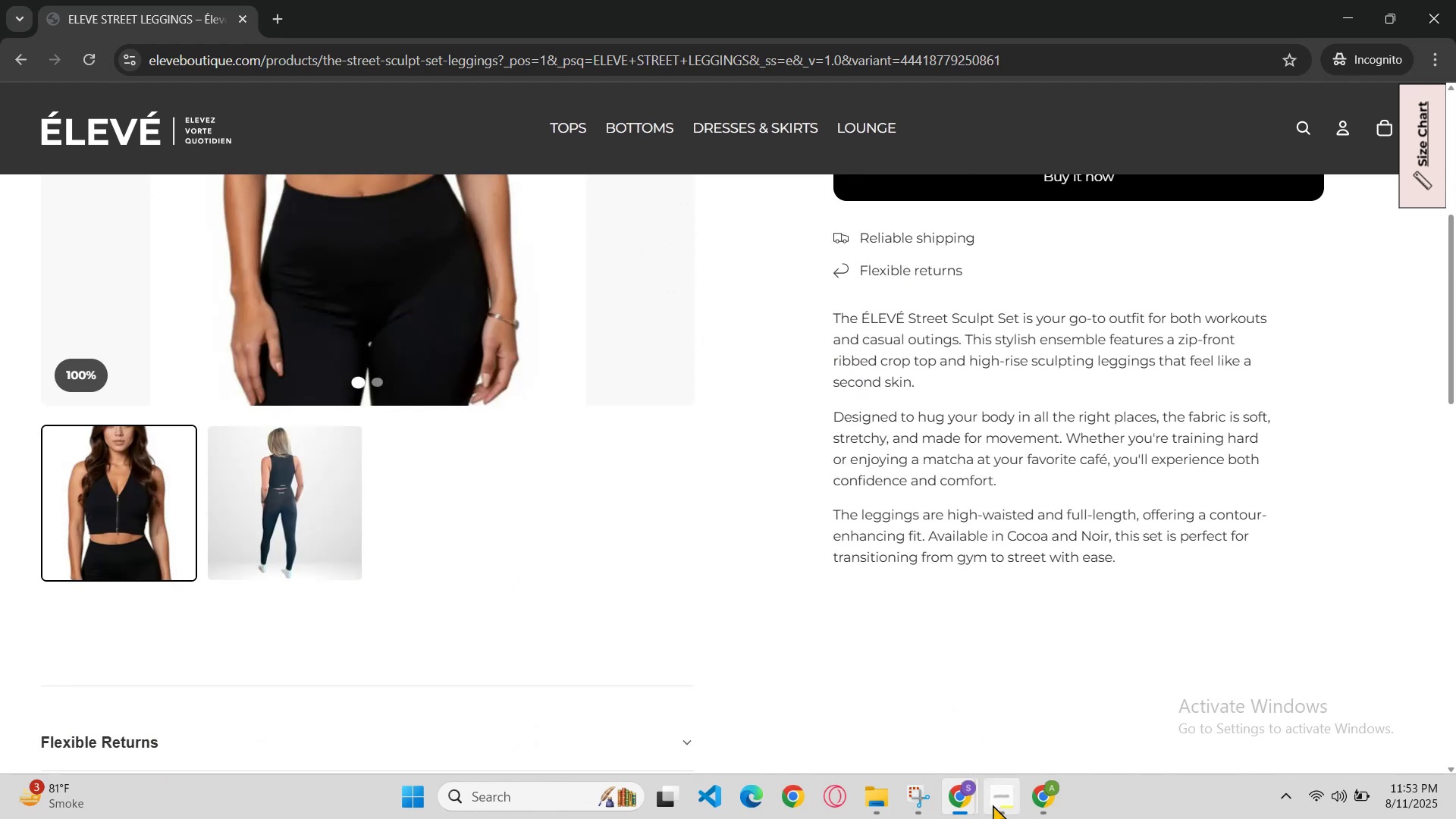 
left_click([969, 798])
 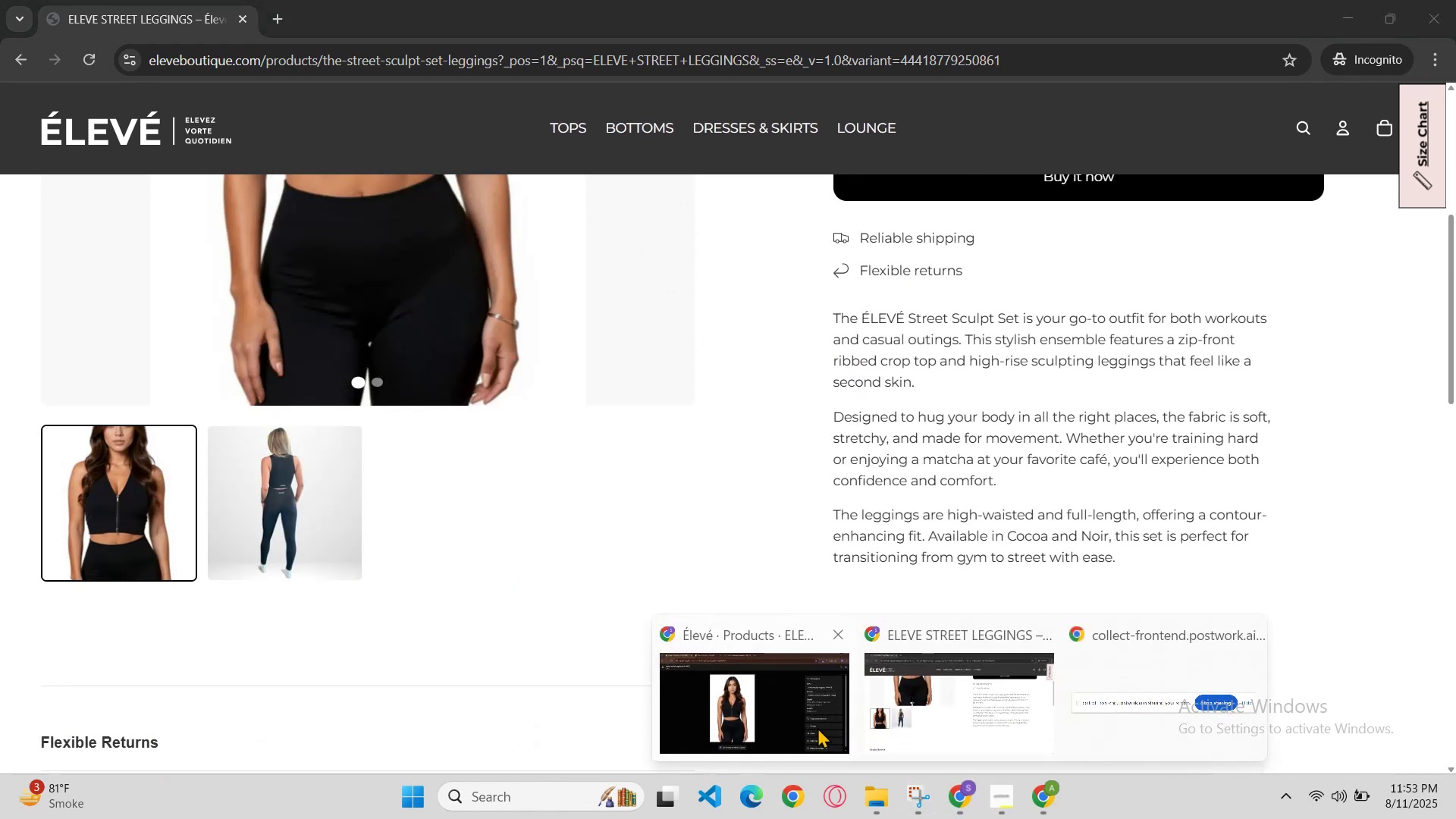 
left_click([808, 725])
 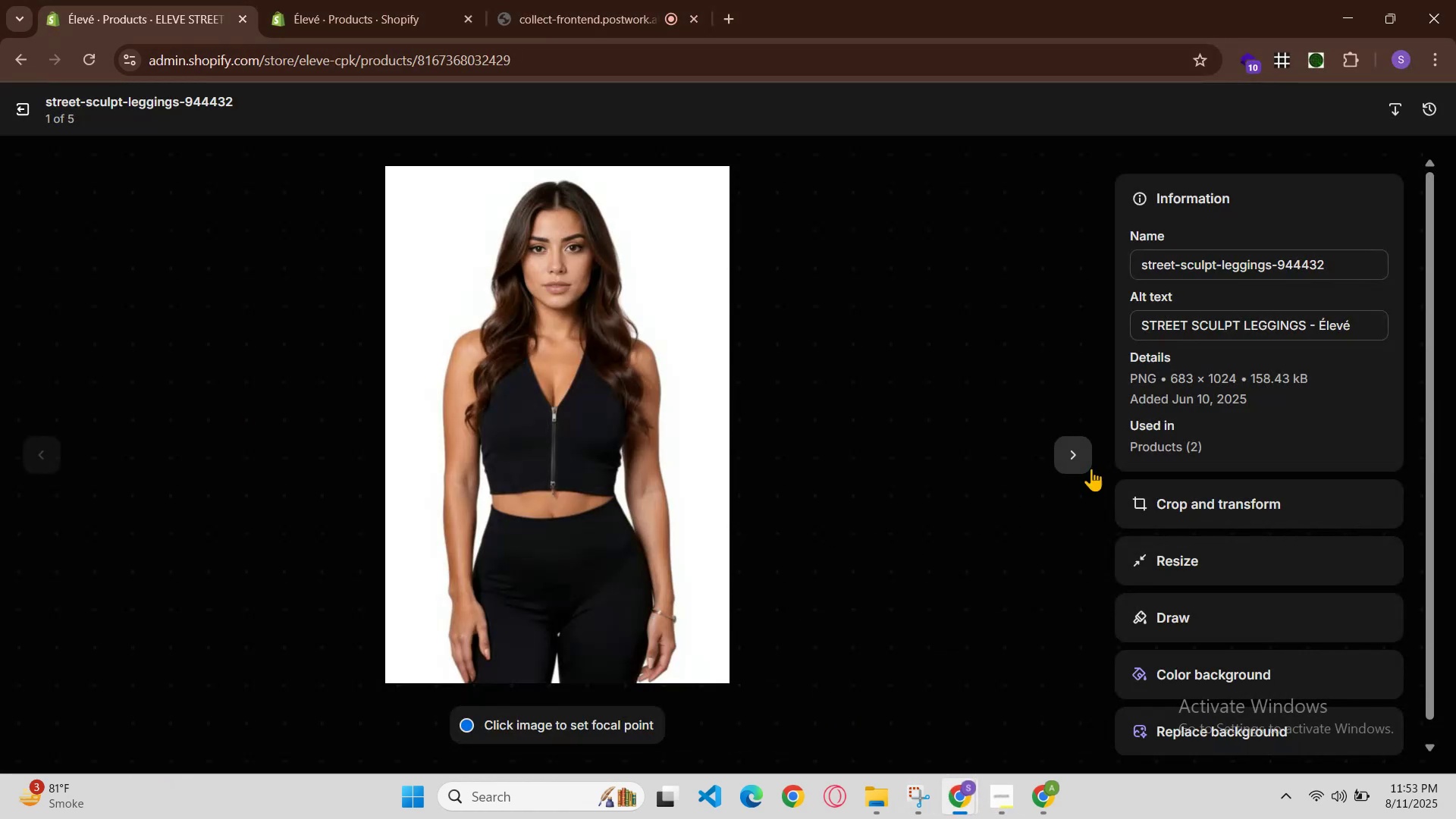 
left_click([1069, 454])
 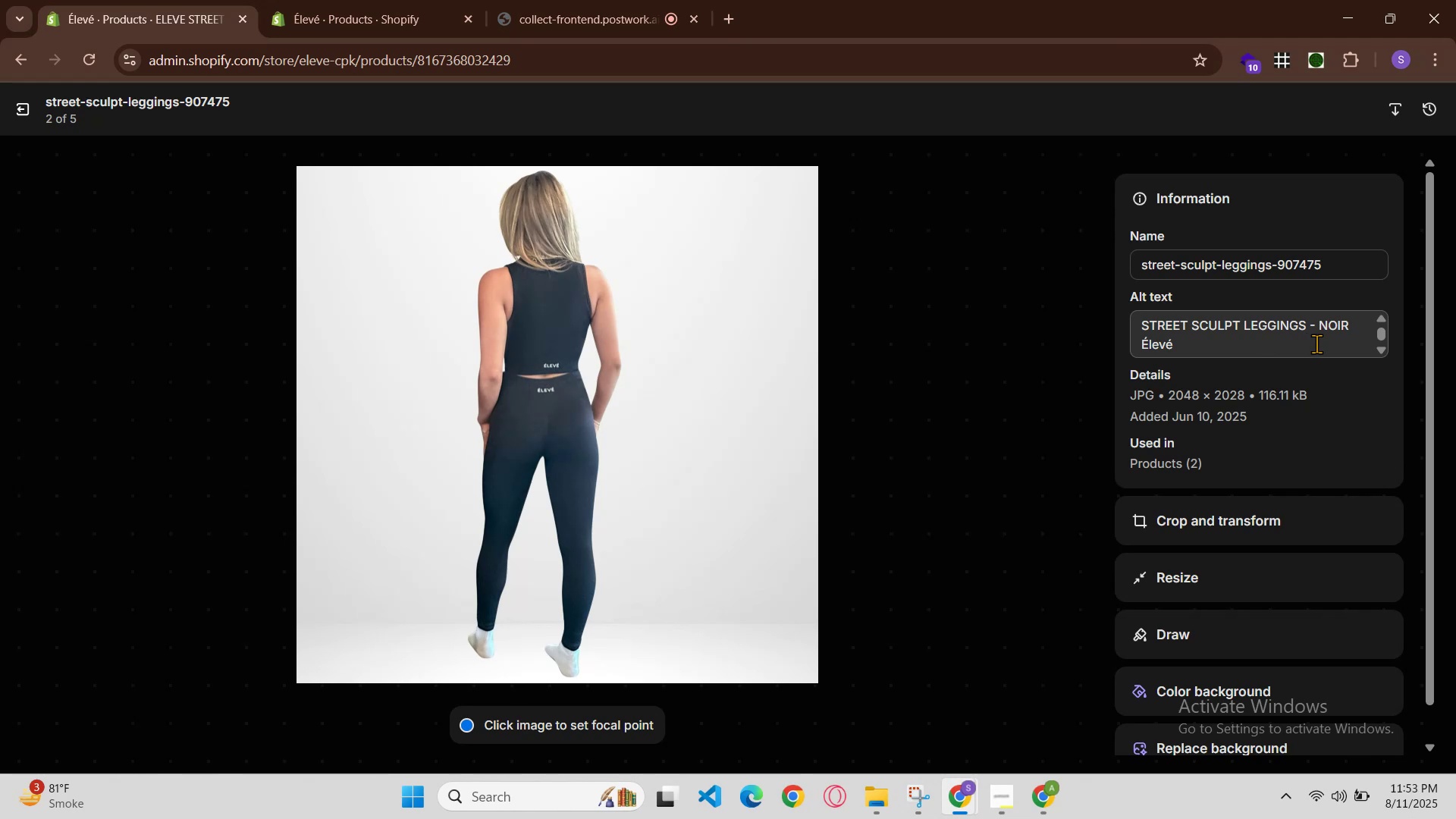 
left_click_drag(start_coordinate=[1316, 325], to_coordinate=[1323, 325])
 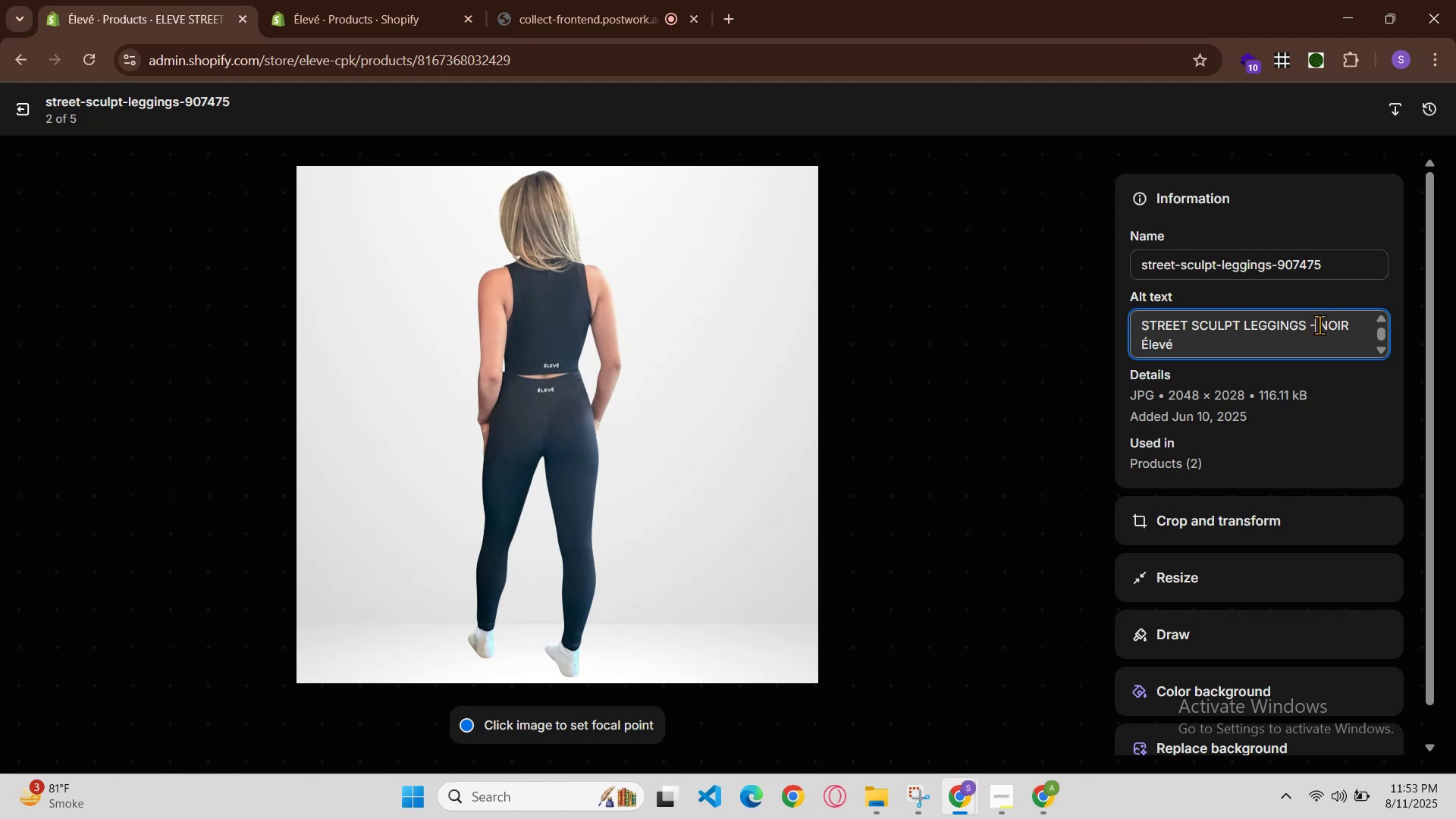 
left_click_drag(start_coordinate=[1325, 325], to_coordinate=[1332, 325])
 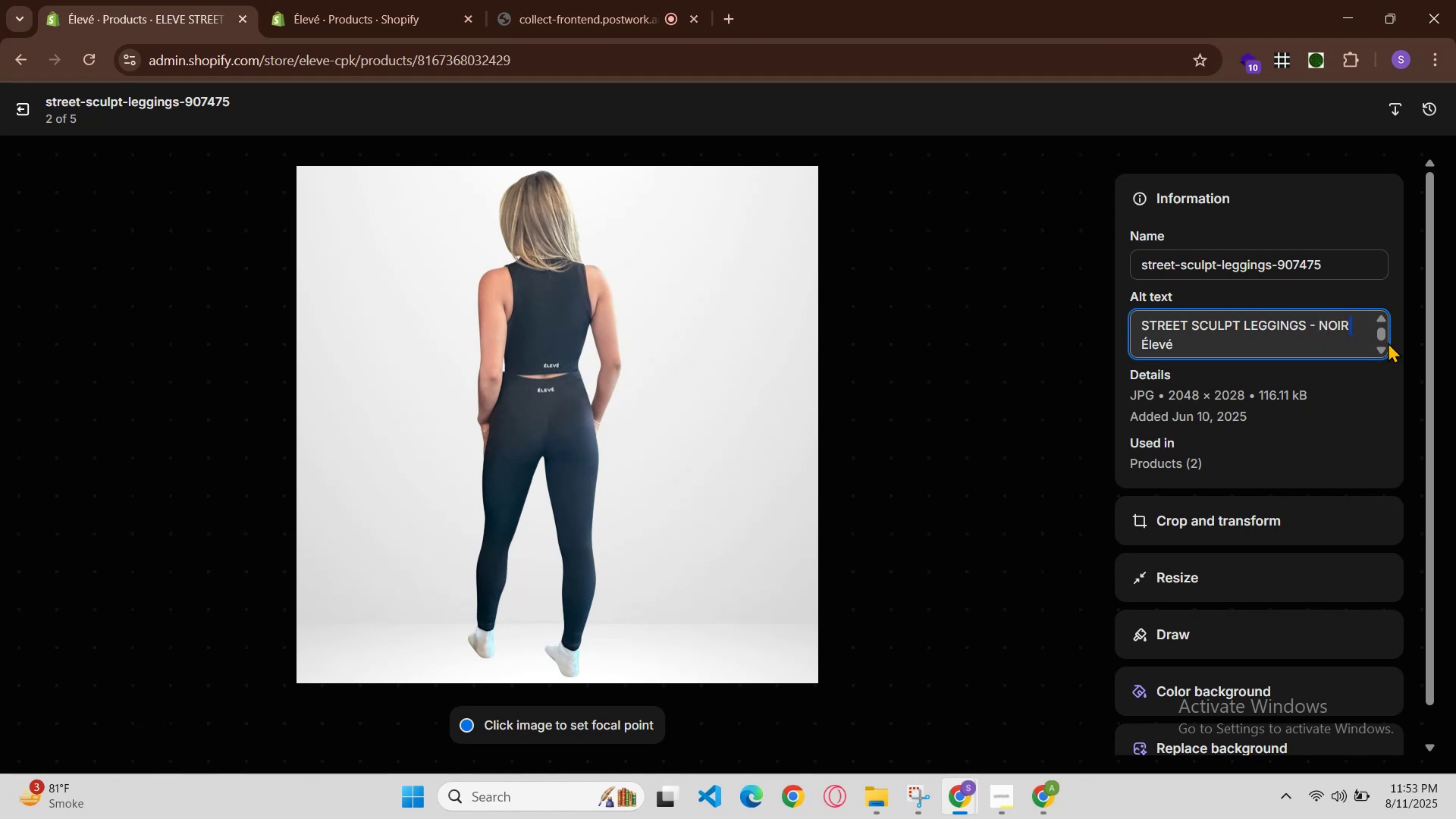 
left_click([1363, 331])
 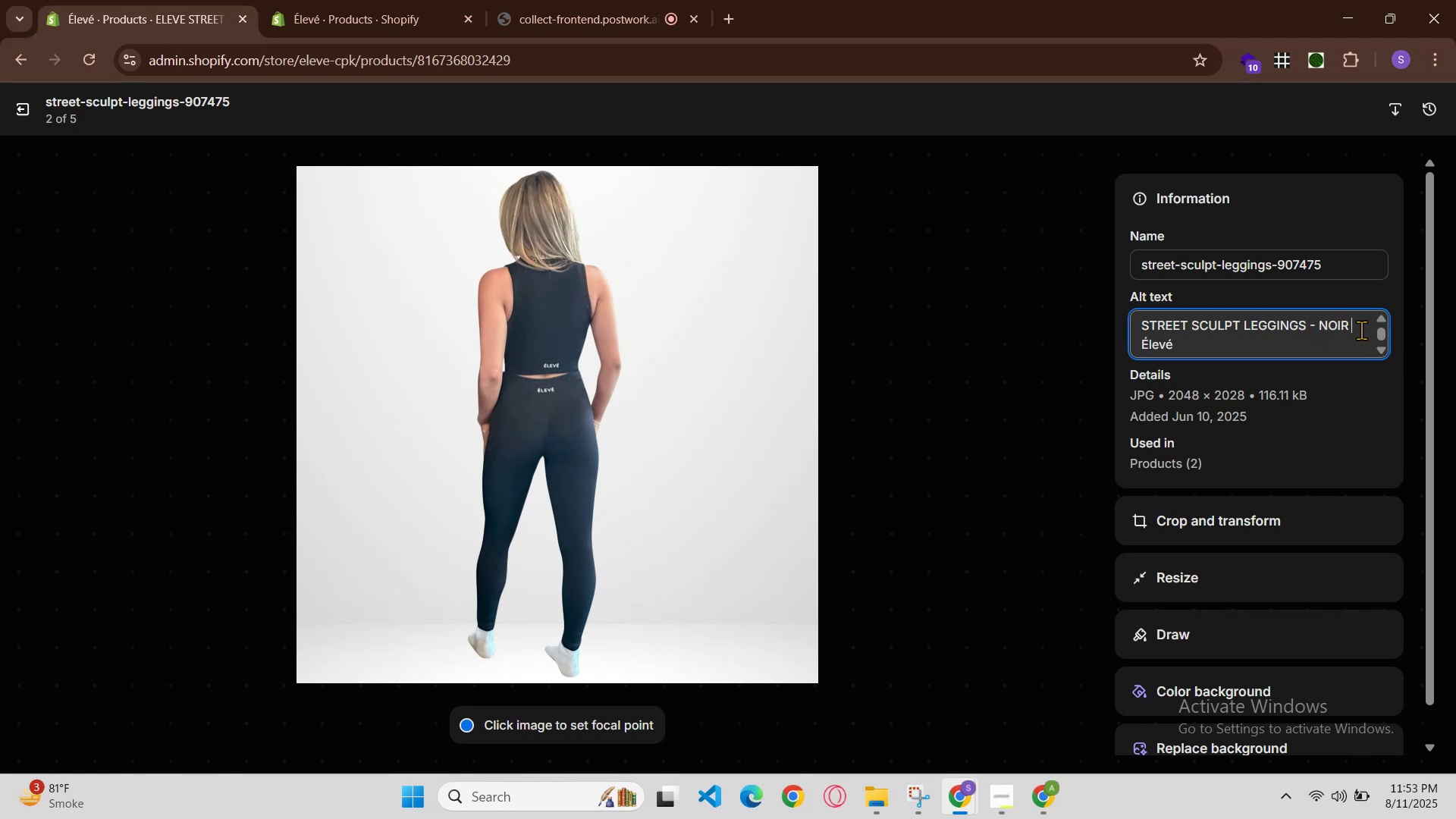 
key(Backspace)
 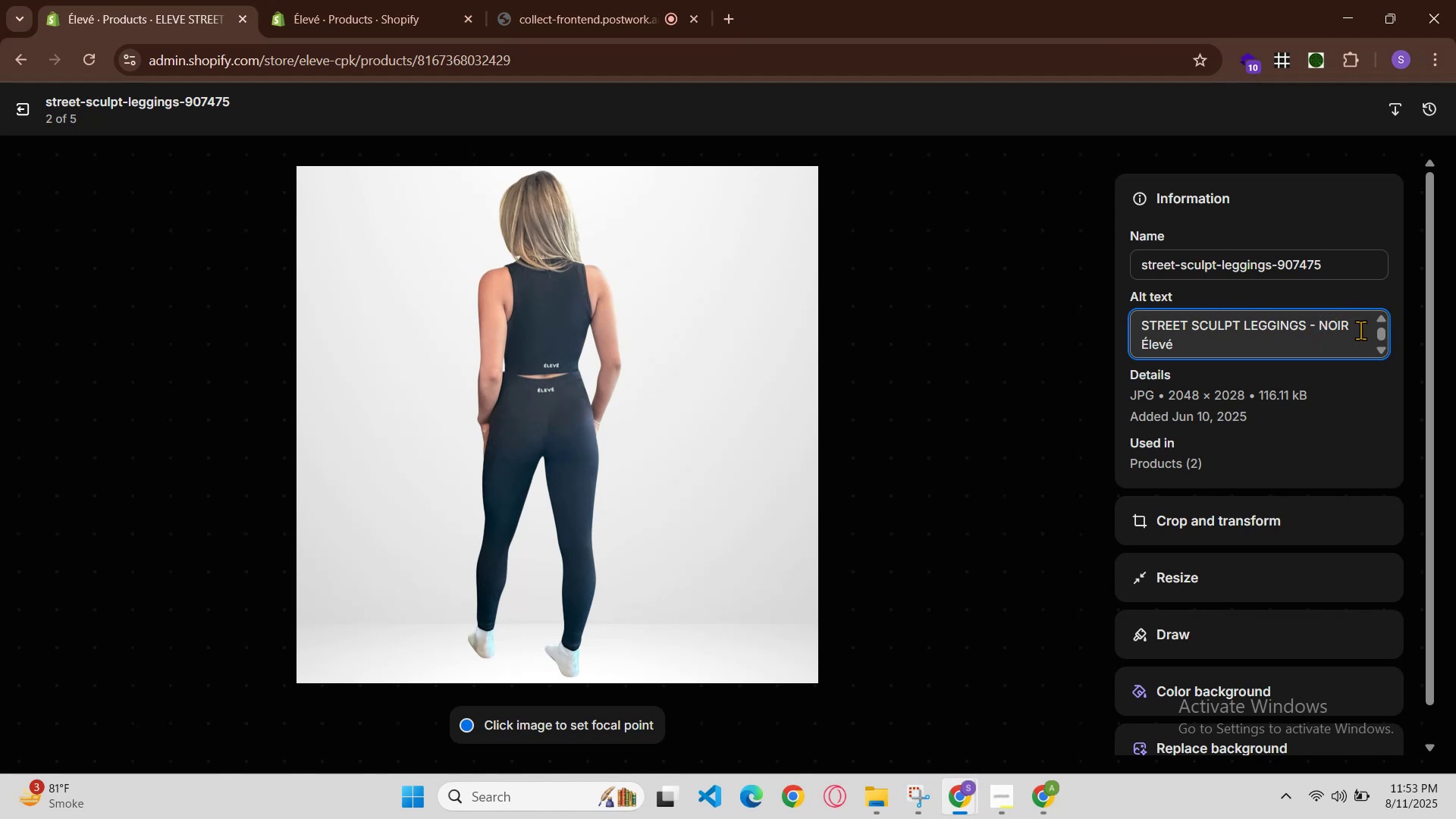 
key(Backspace)
 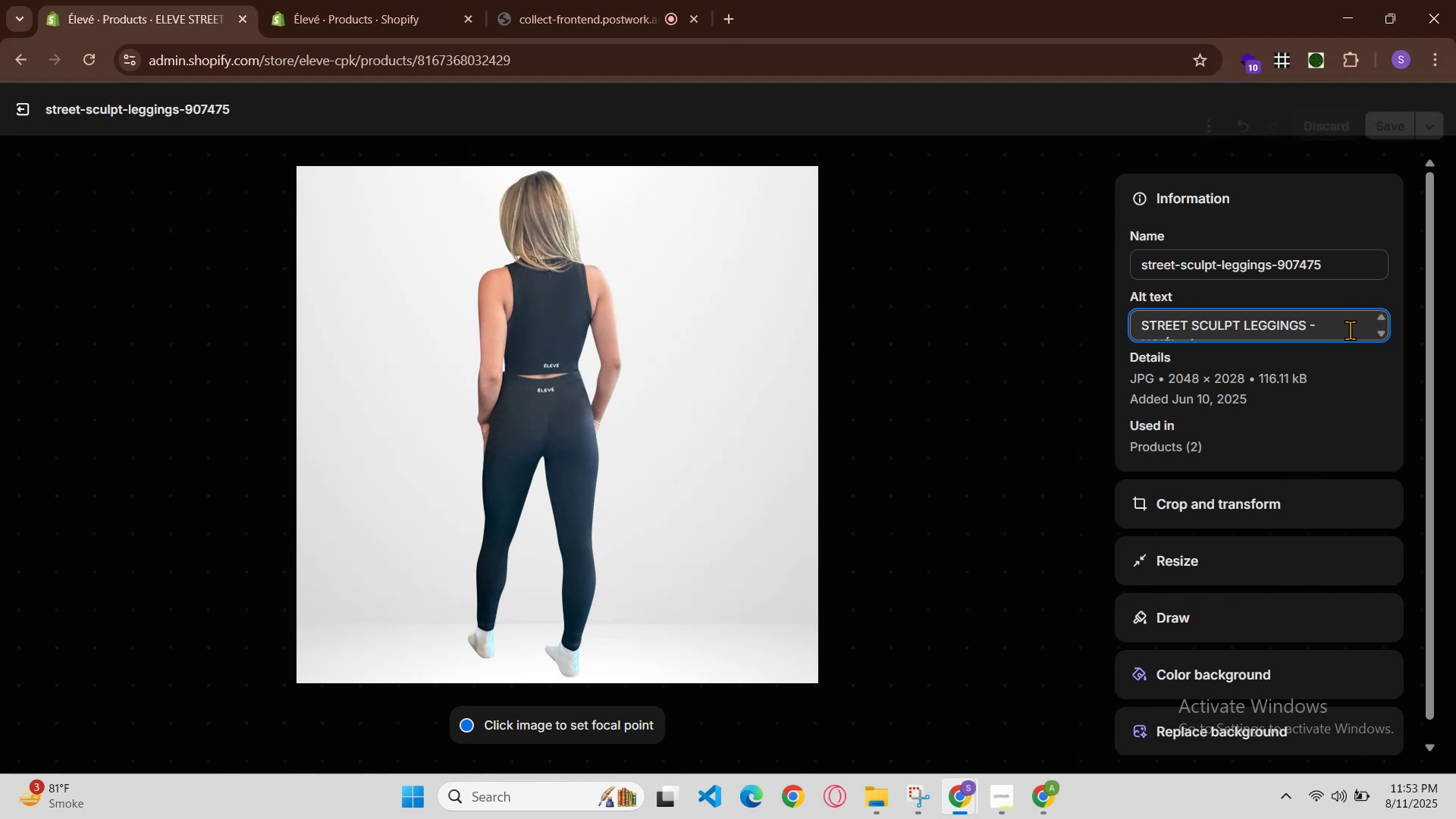 
scroll: coordinate [1341, 331], scroll_direction: down, amount: 2.0
 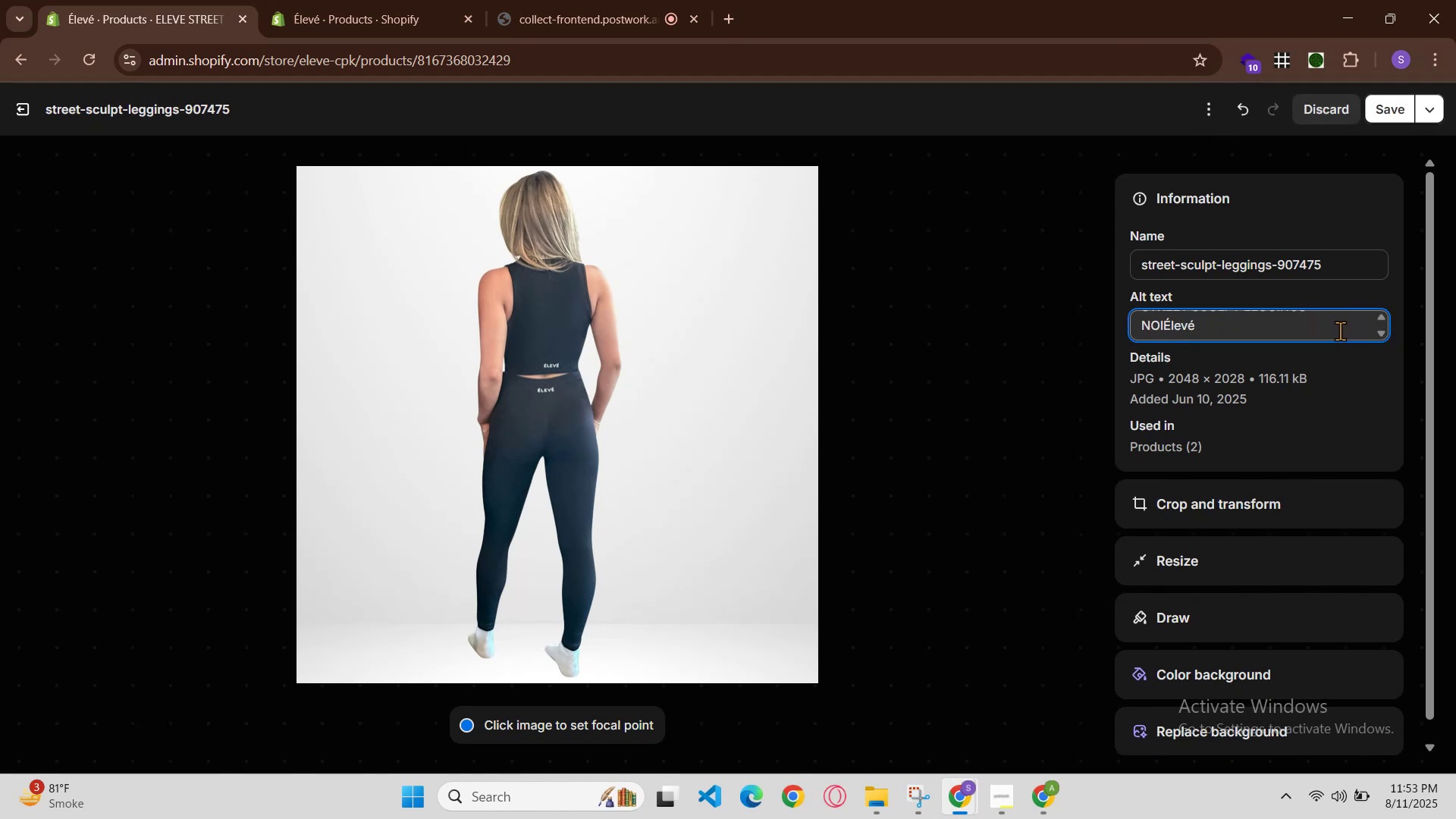 
key(Backspace)
 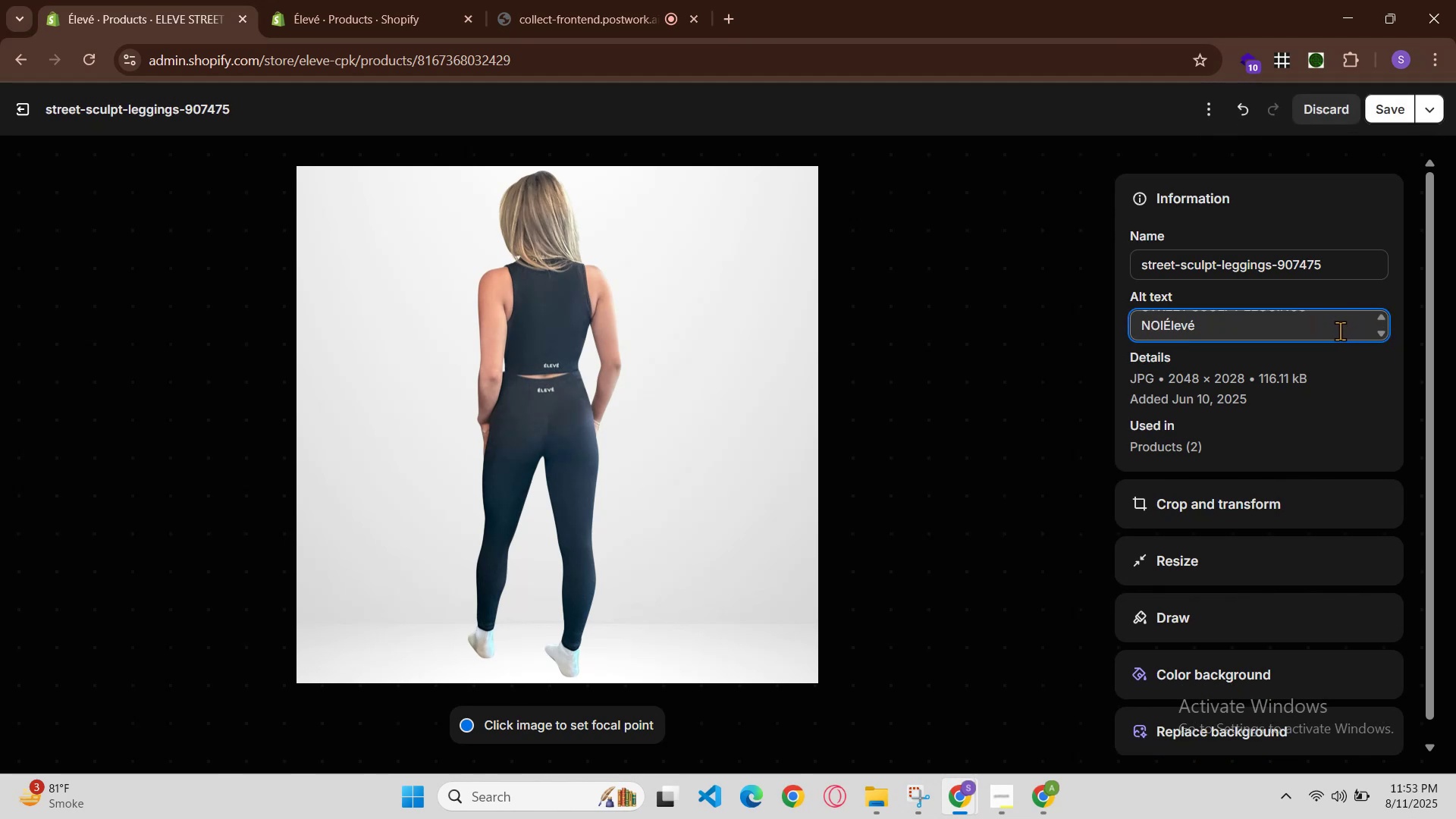 
key(Backspace)
 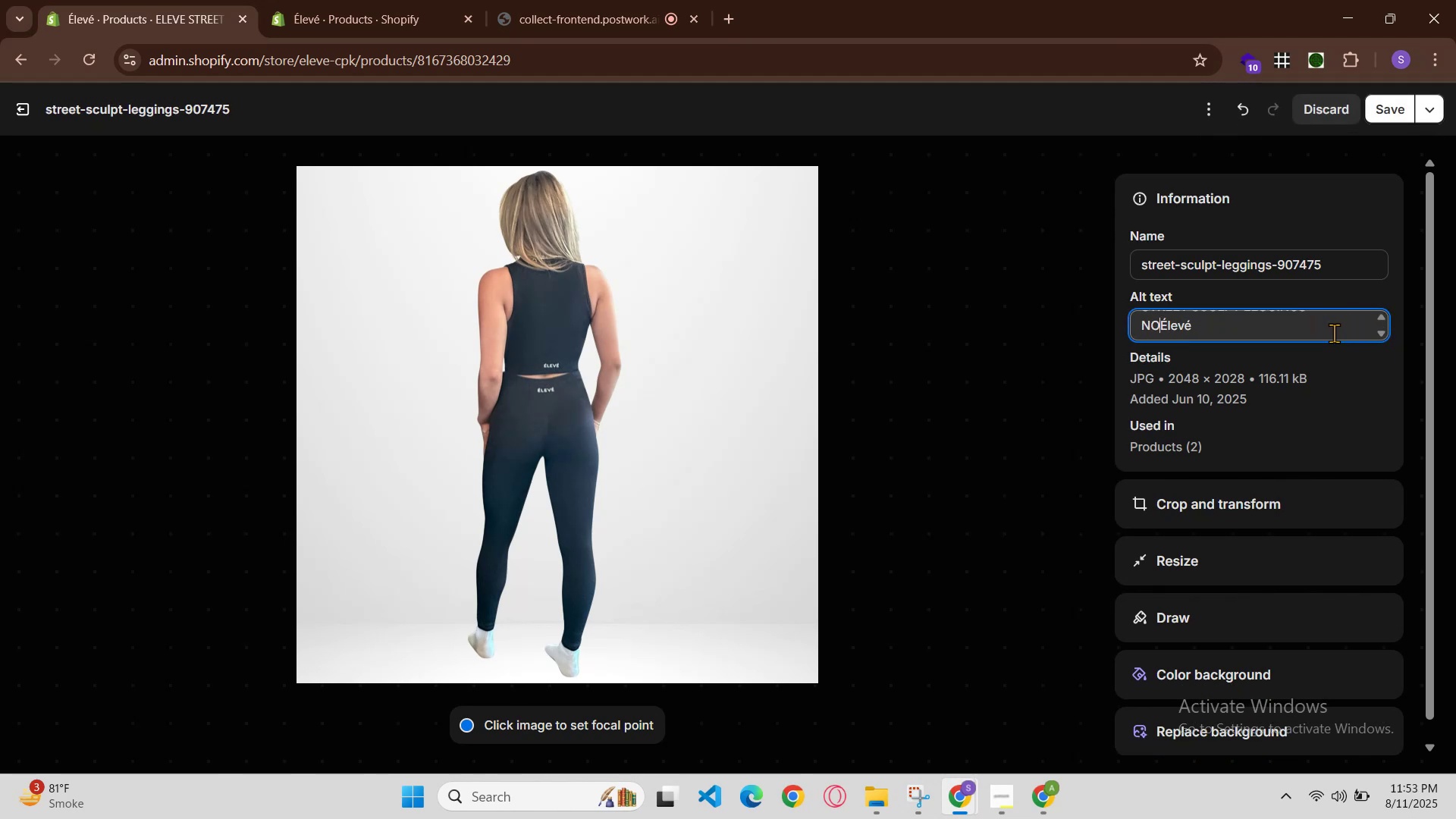 
key(Backspace)
 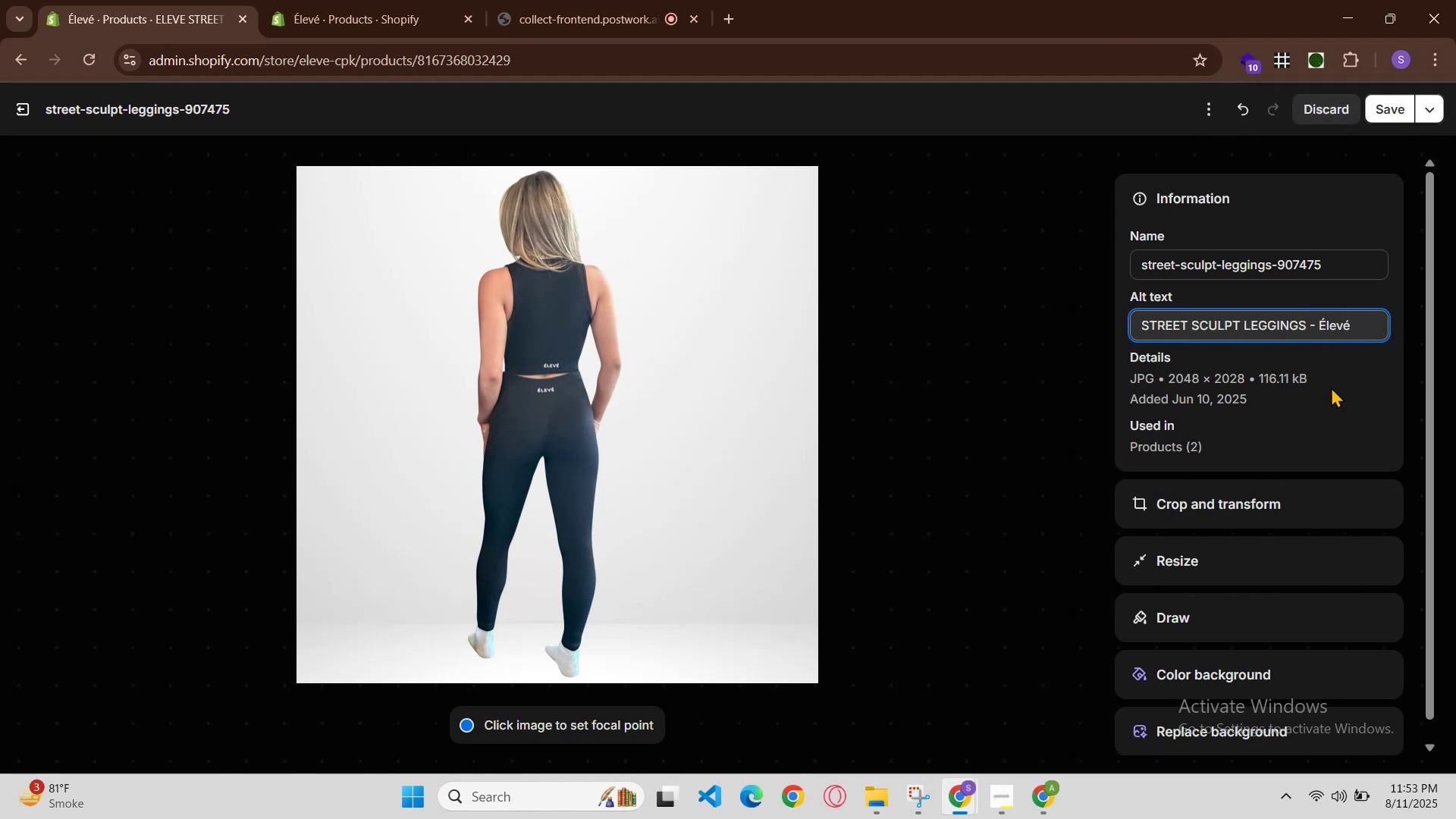 
key(Backspace)
 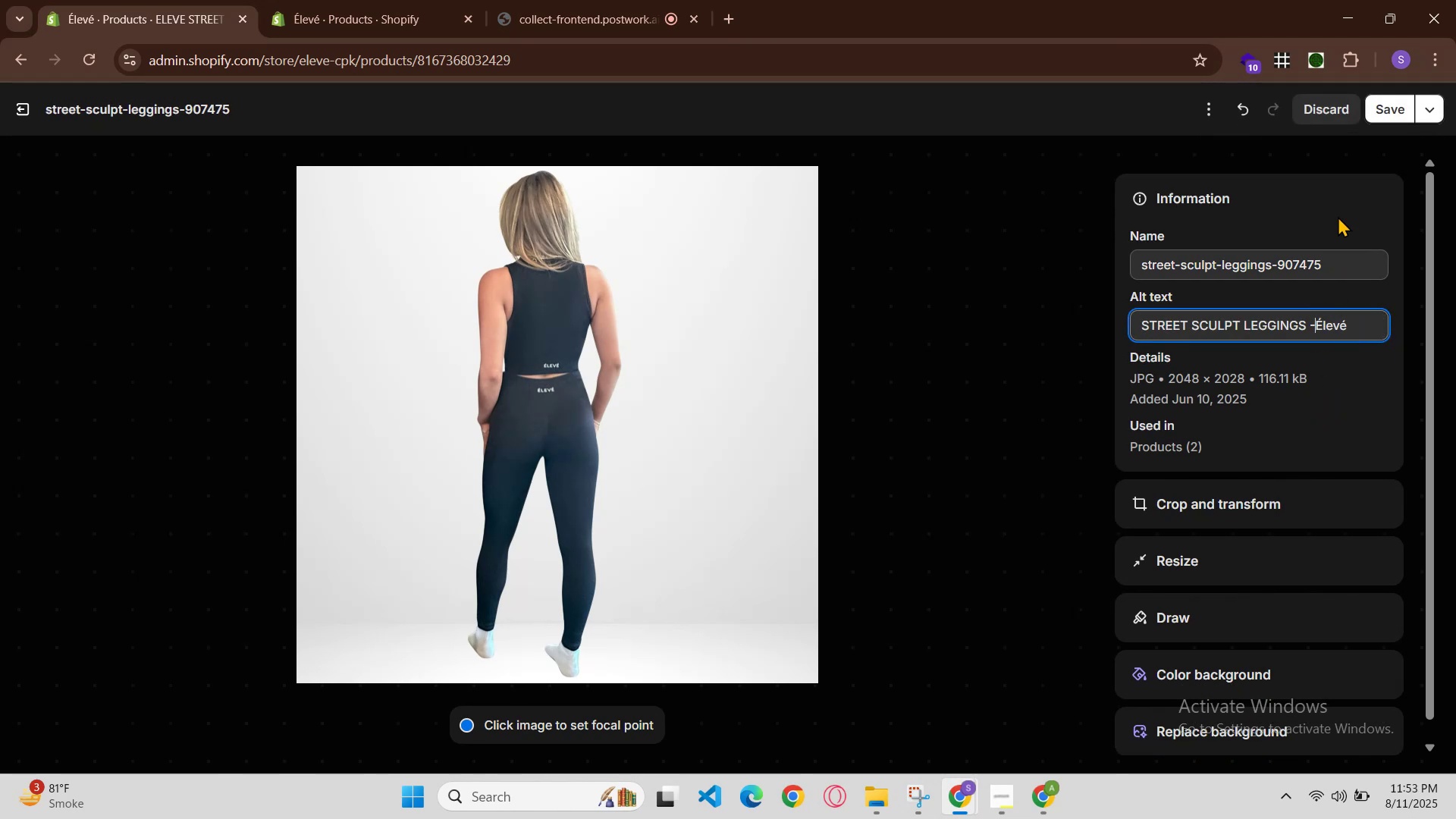 
left_click([1386, 99])
 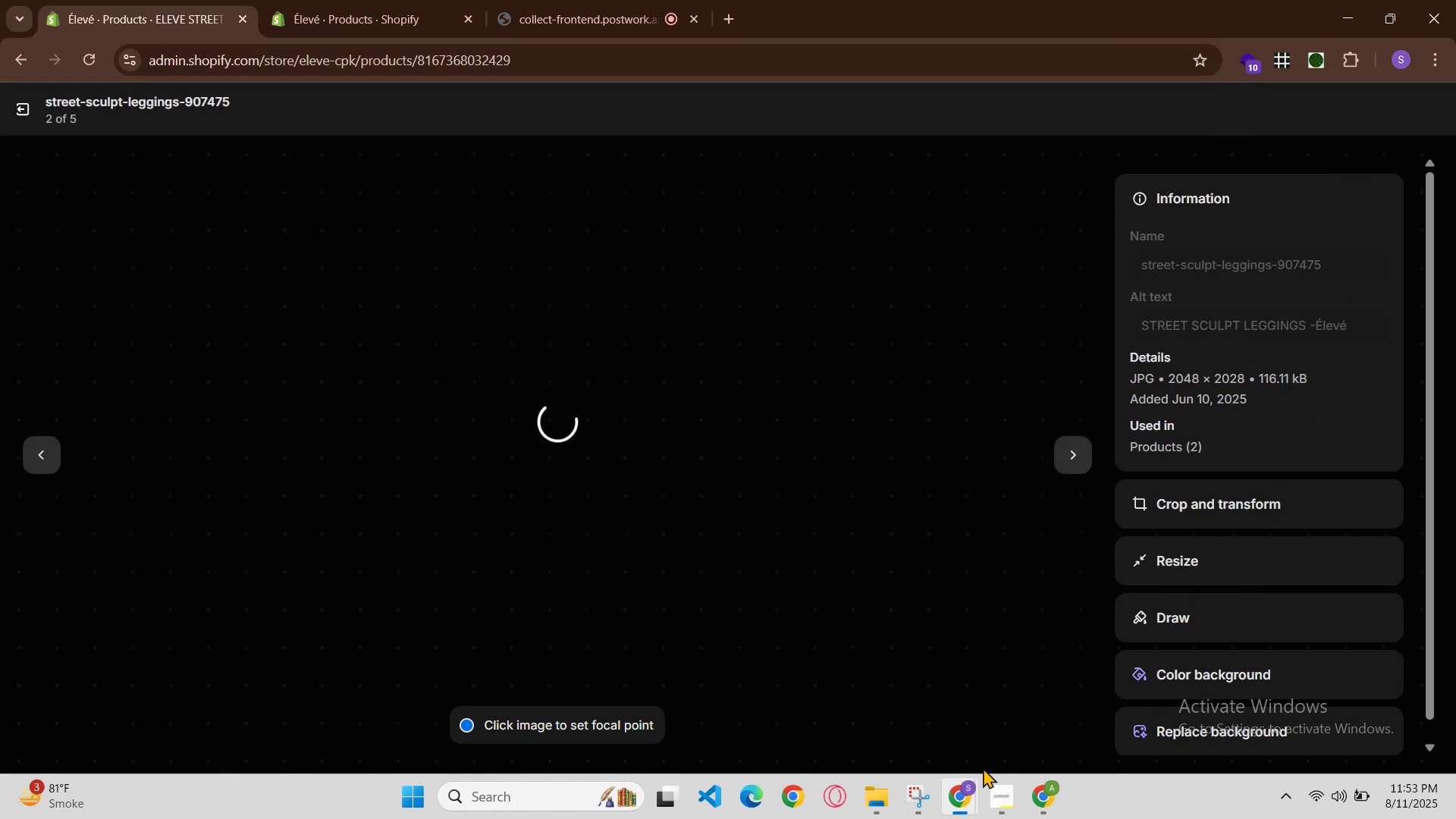 
left_click([965, 796])
 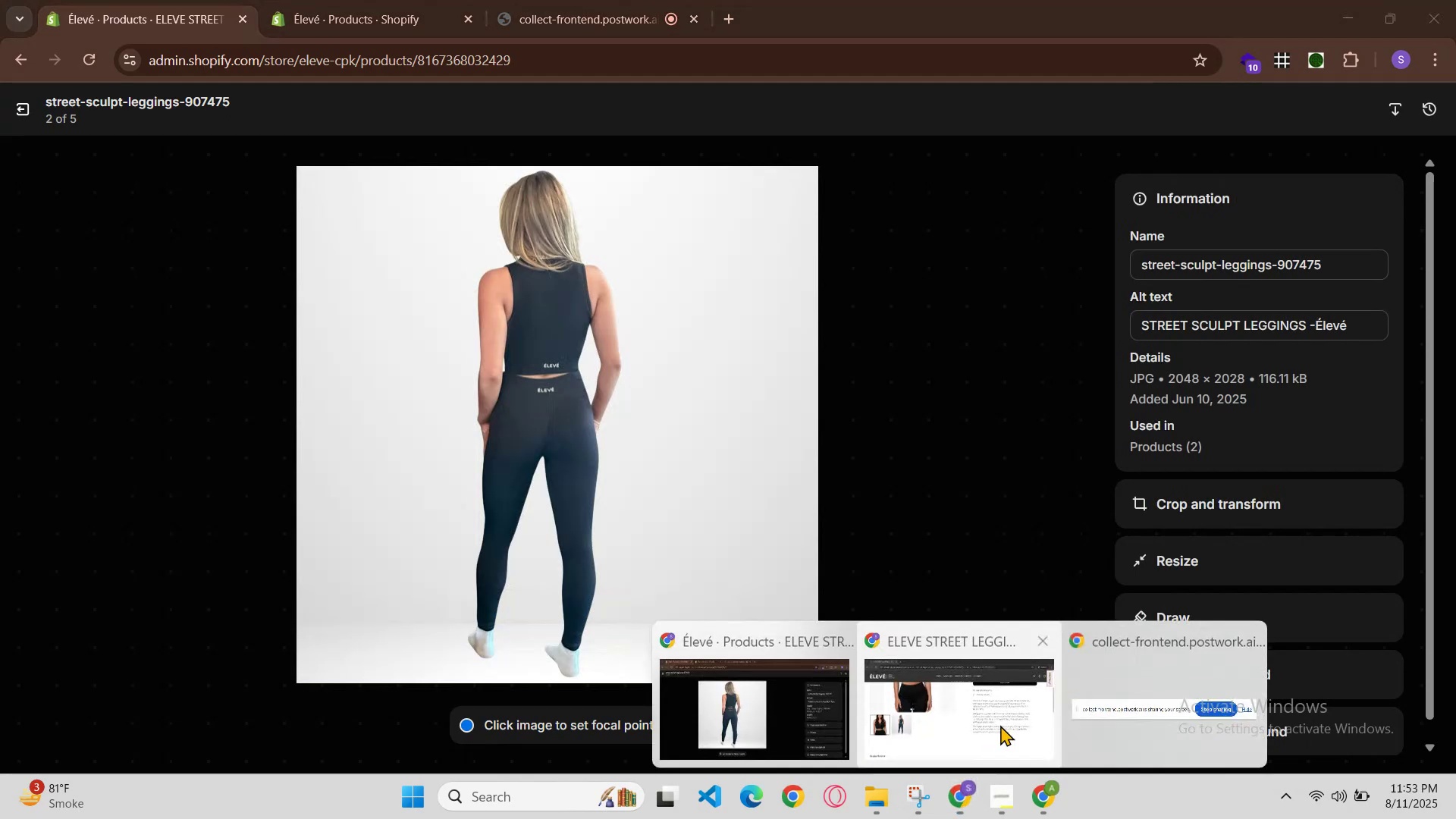 
left_click([1003, 713])
 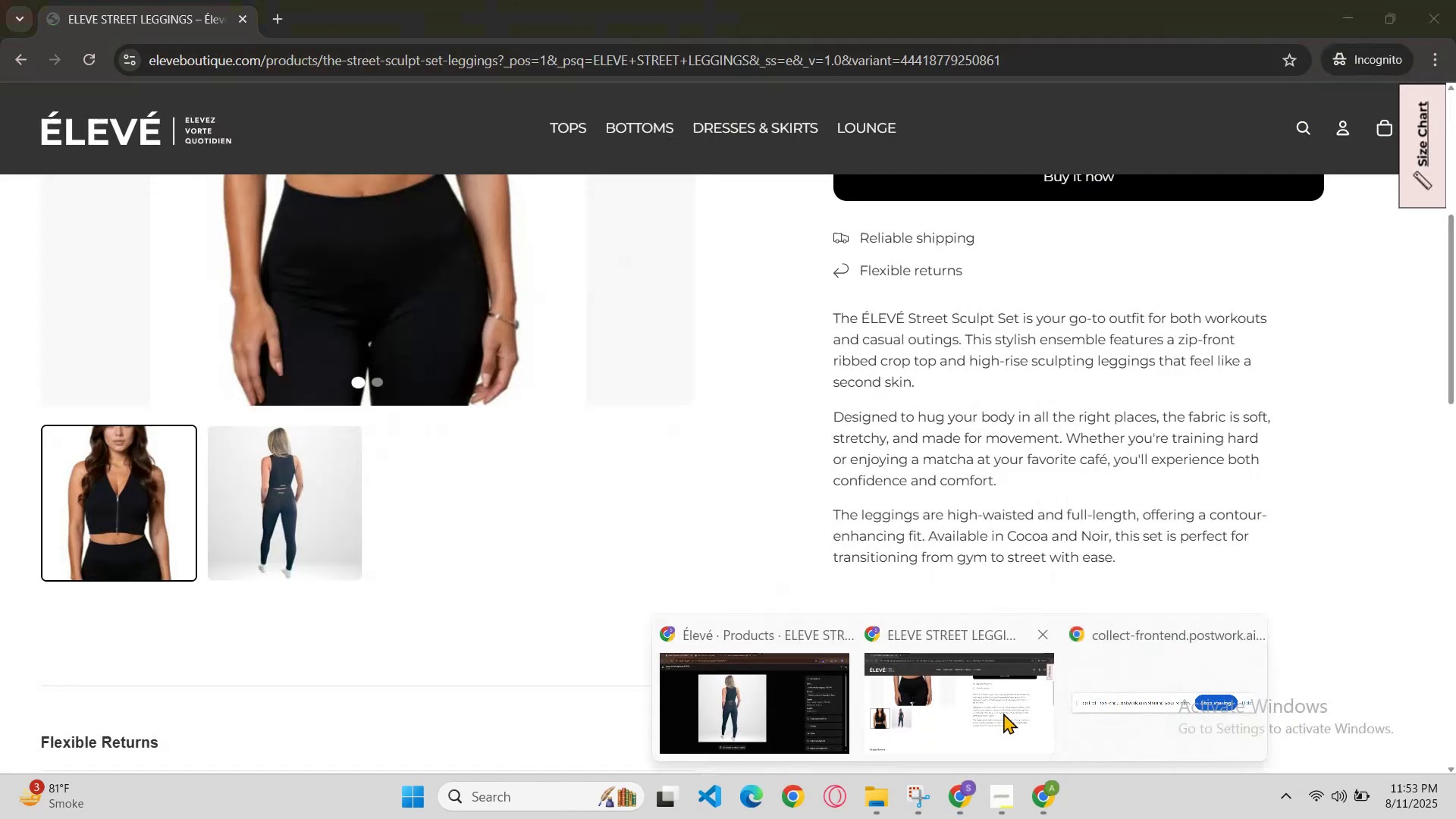 
key(Control+R)
 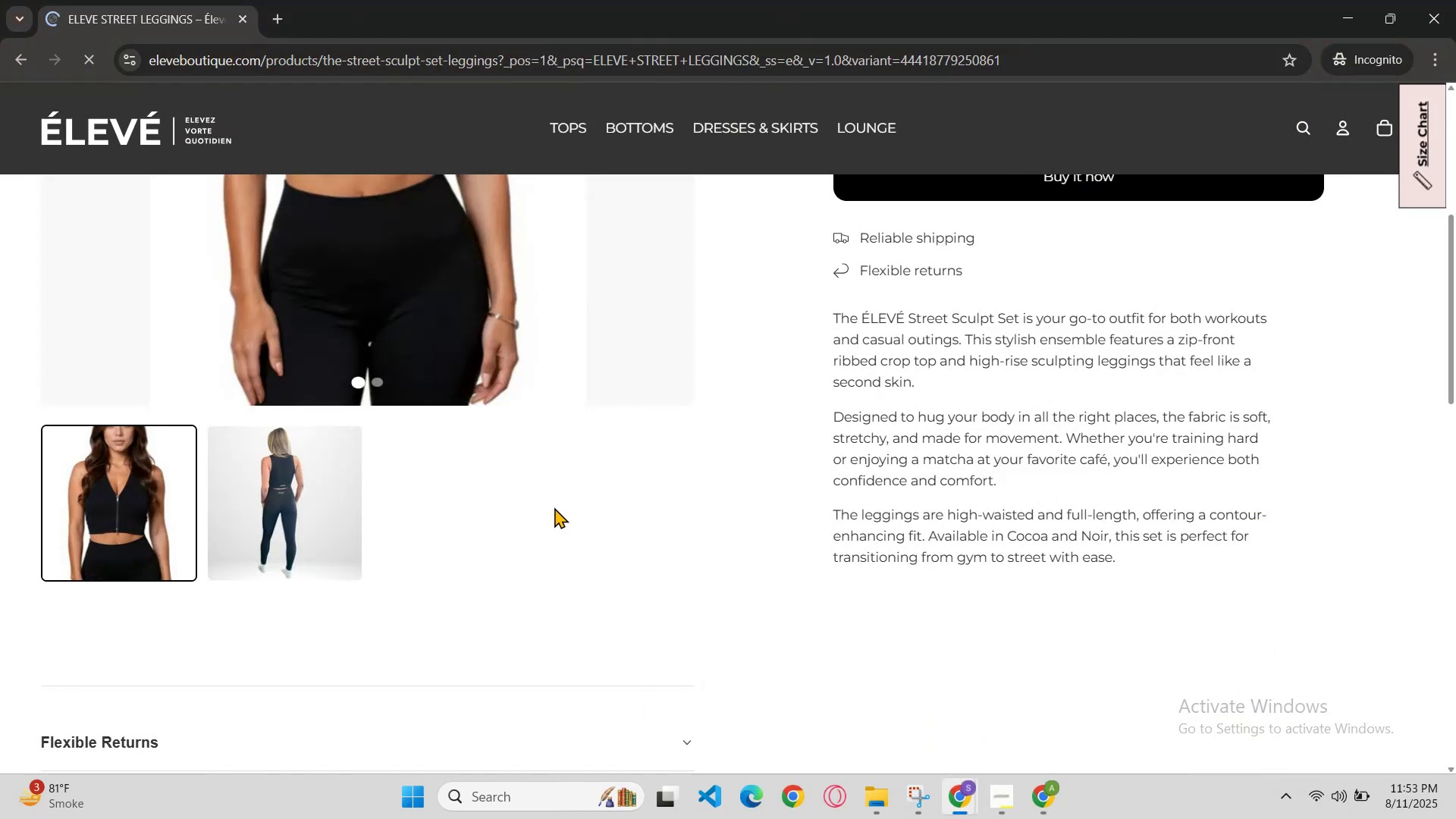 
scroll: coordinate [668, 453], scroll_direction: up, amount: 2.0
 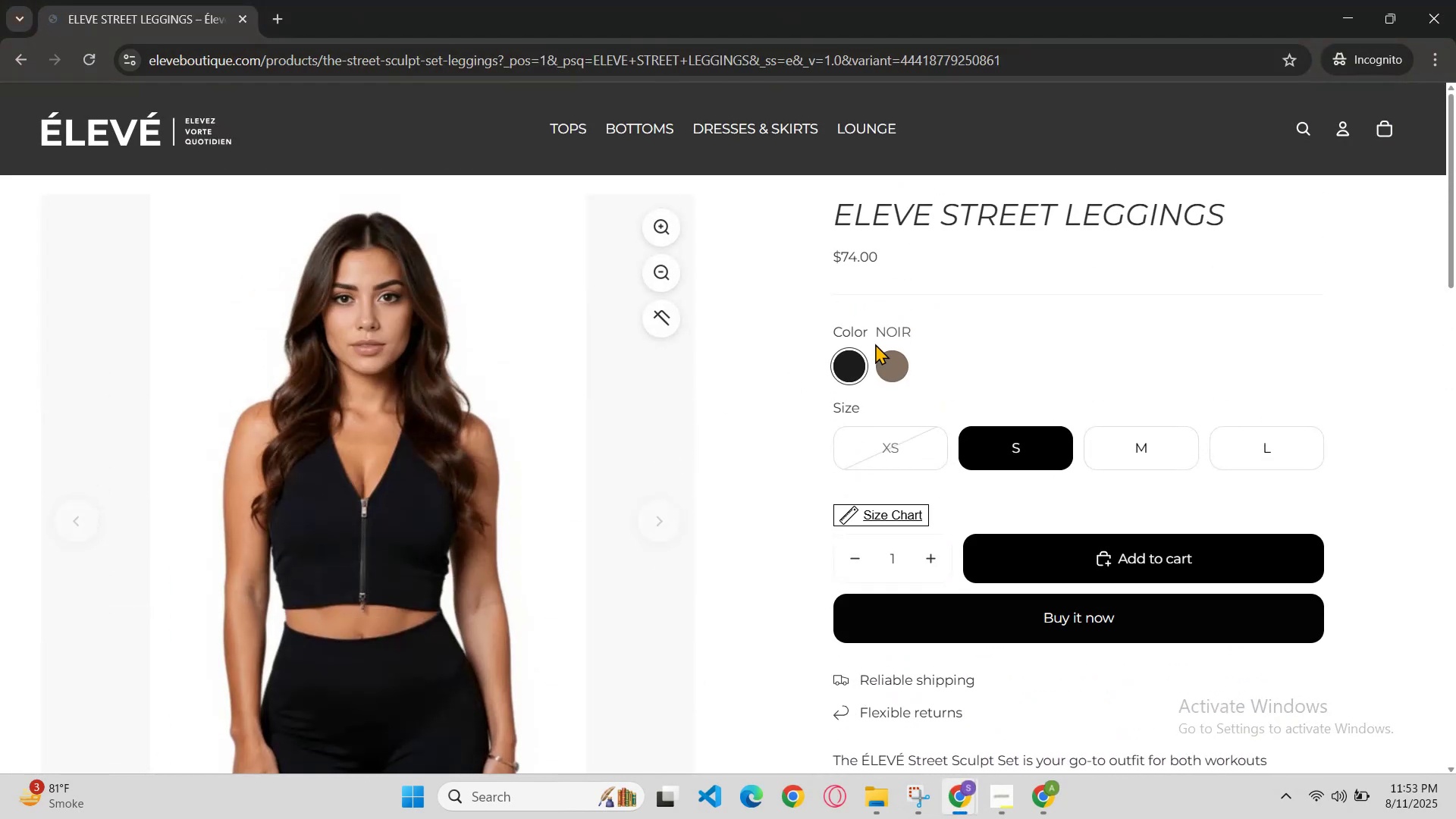 
left_click([890, 381])
 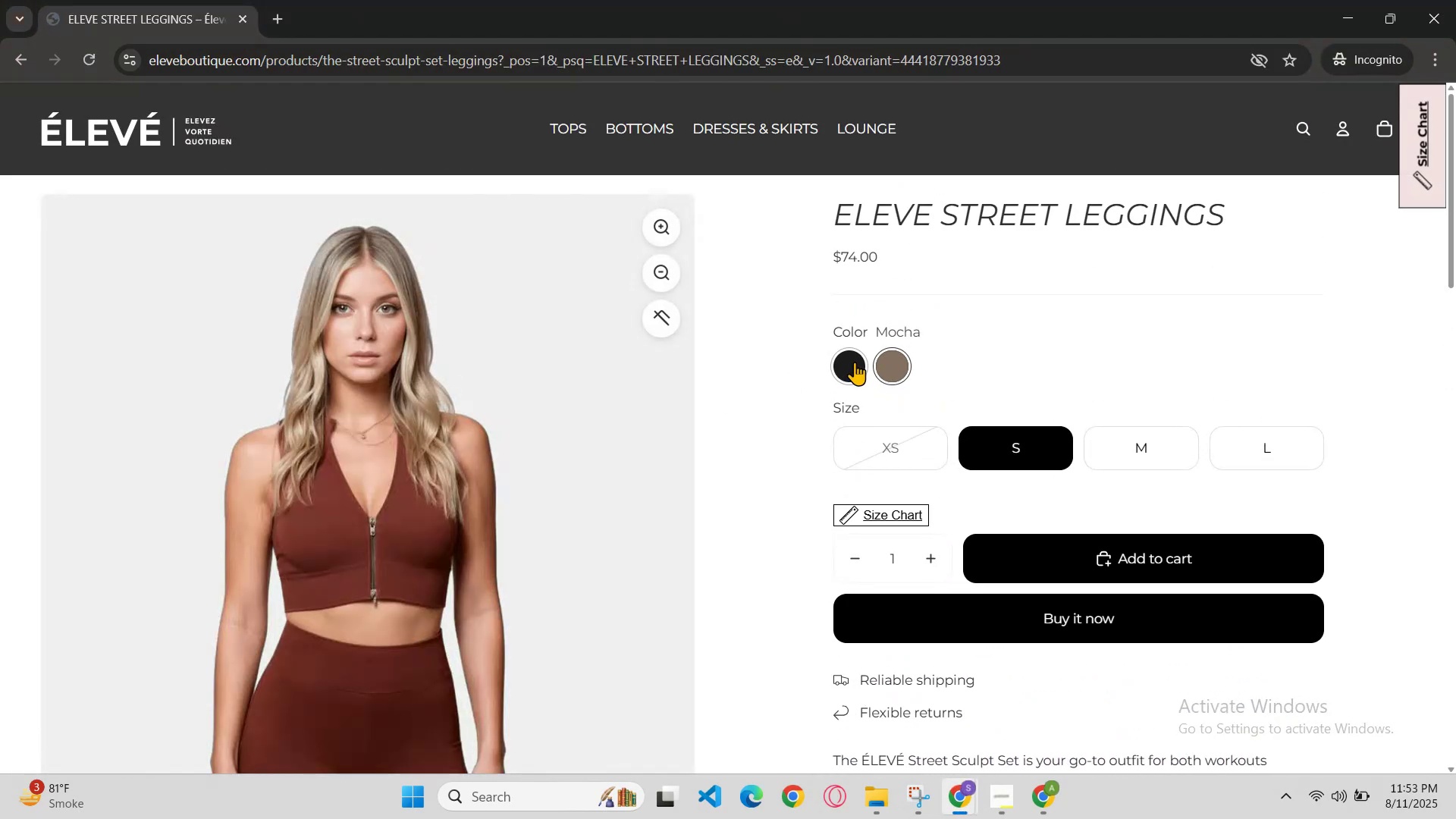 
scroll: coordinate [801, 466], scroll_direction: none, amount: 0.0
 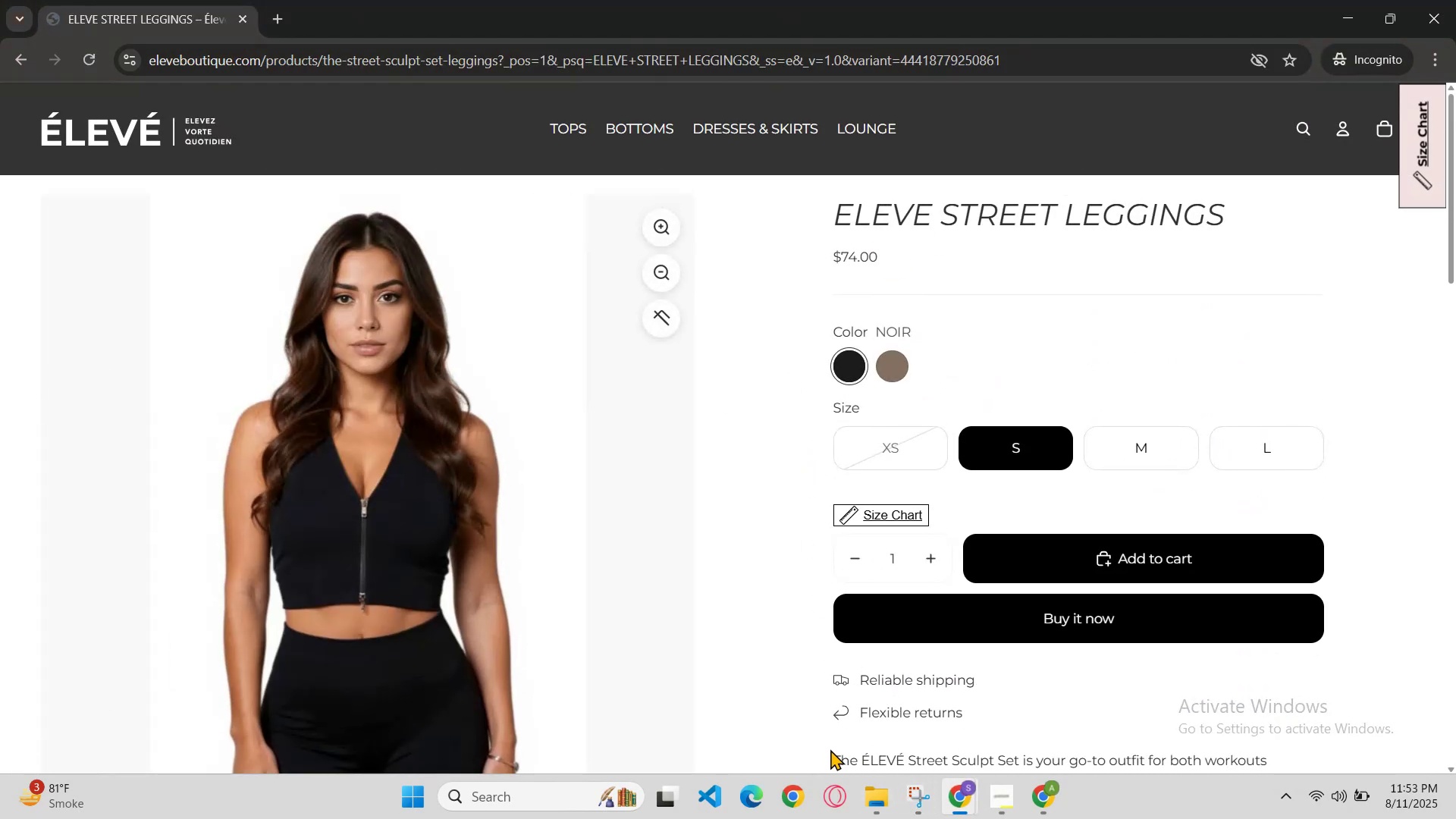 
left_click([951, 794])
 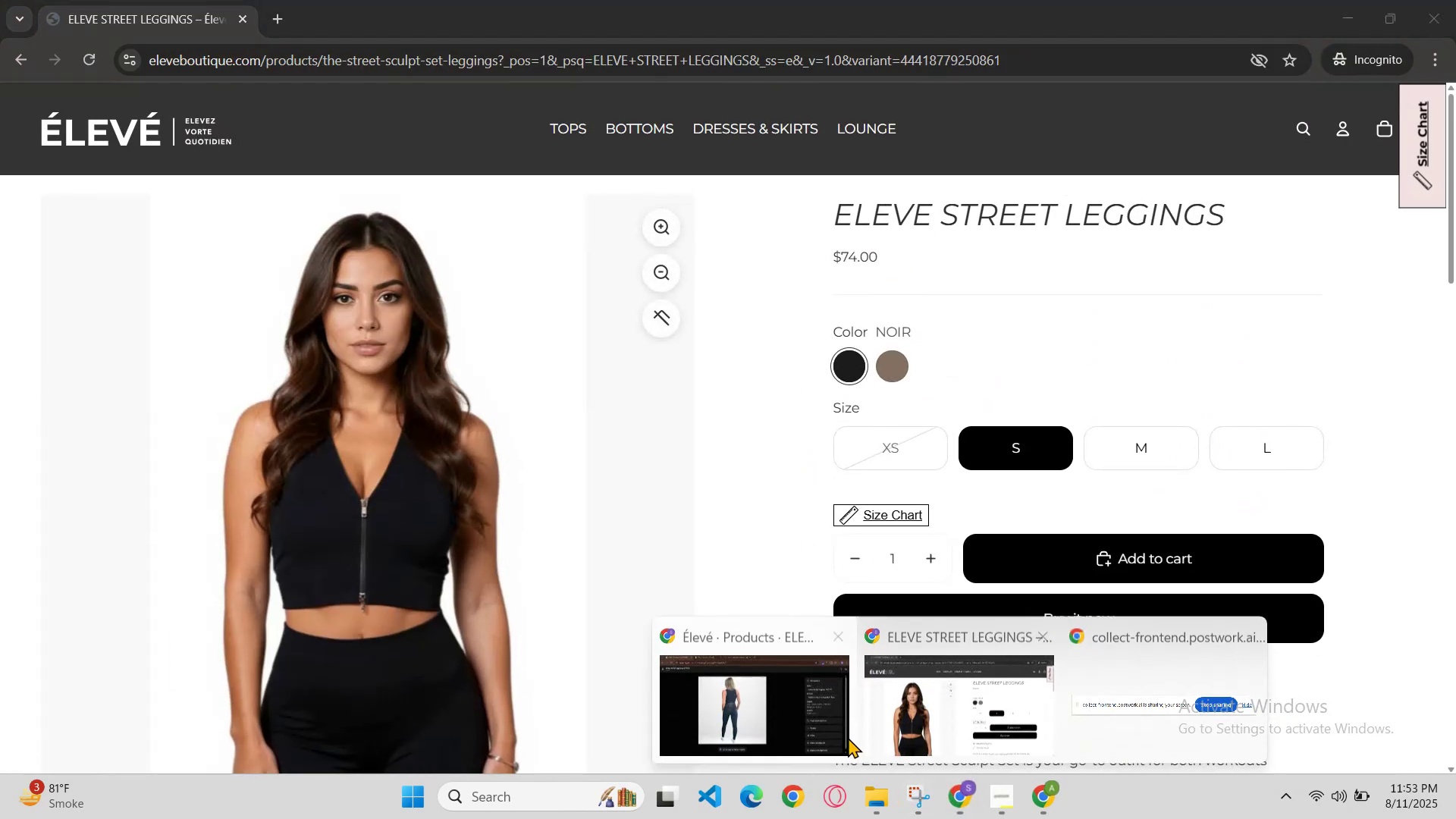 
left_click([818, 726])
 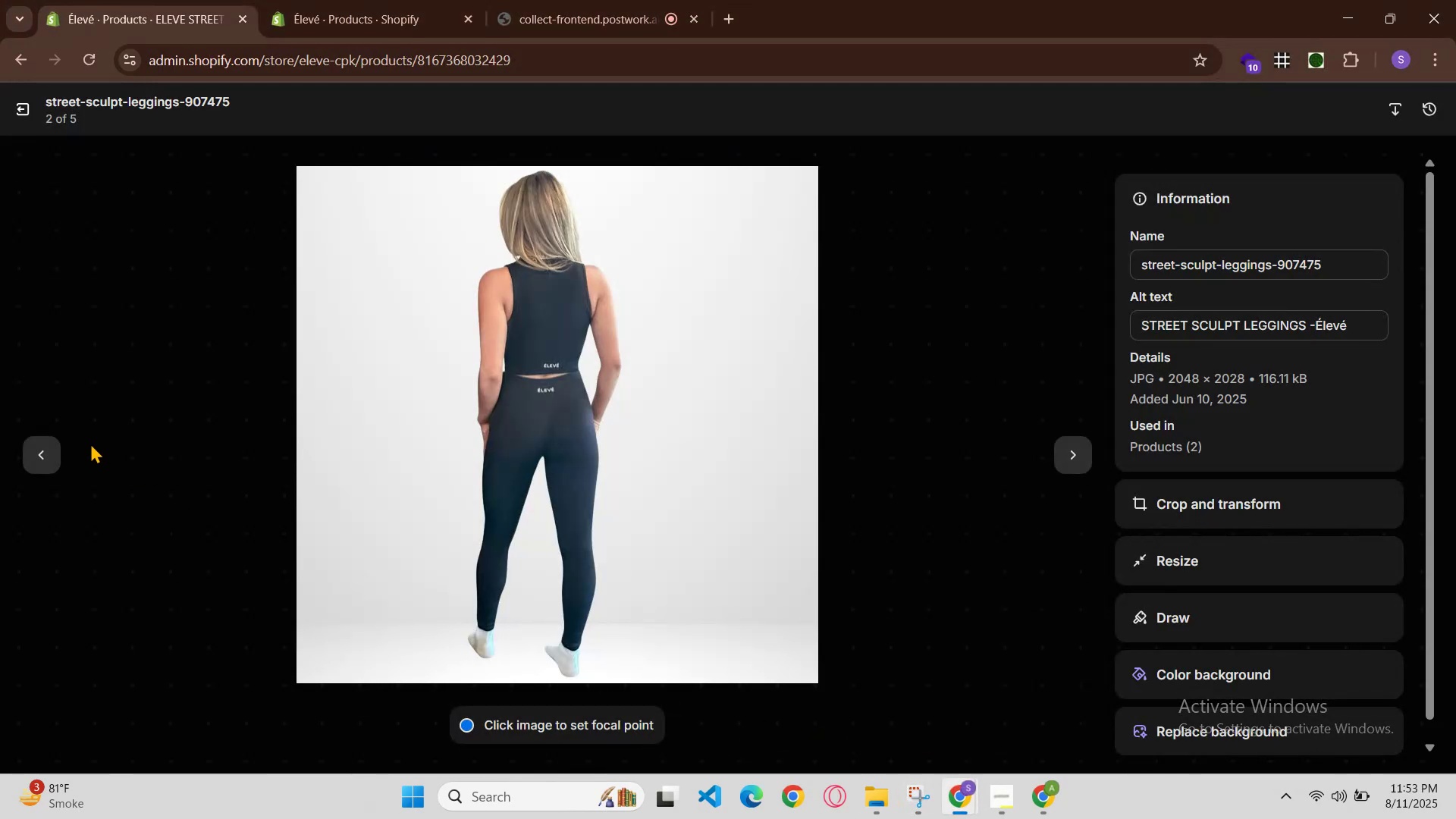 
left_click([49, 448])
 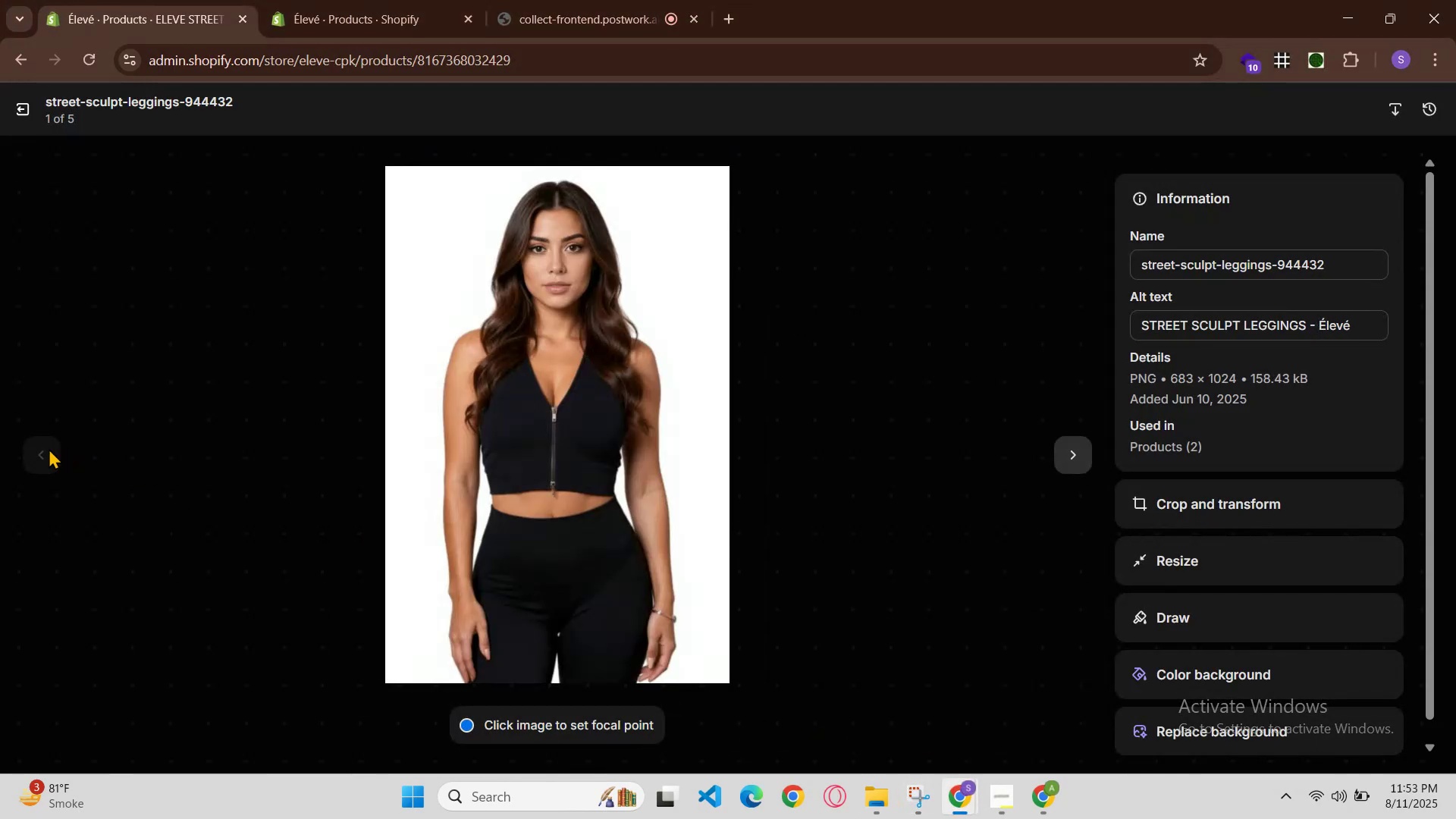 
left_click([49, 448])
 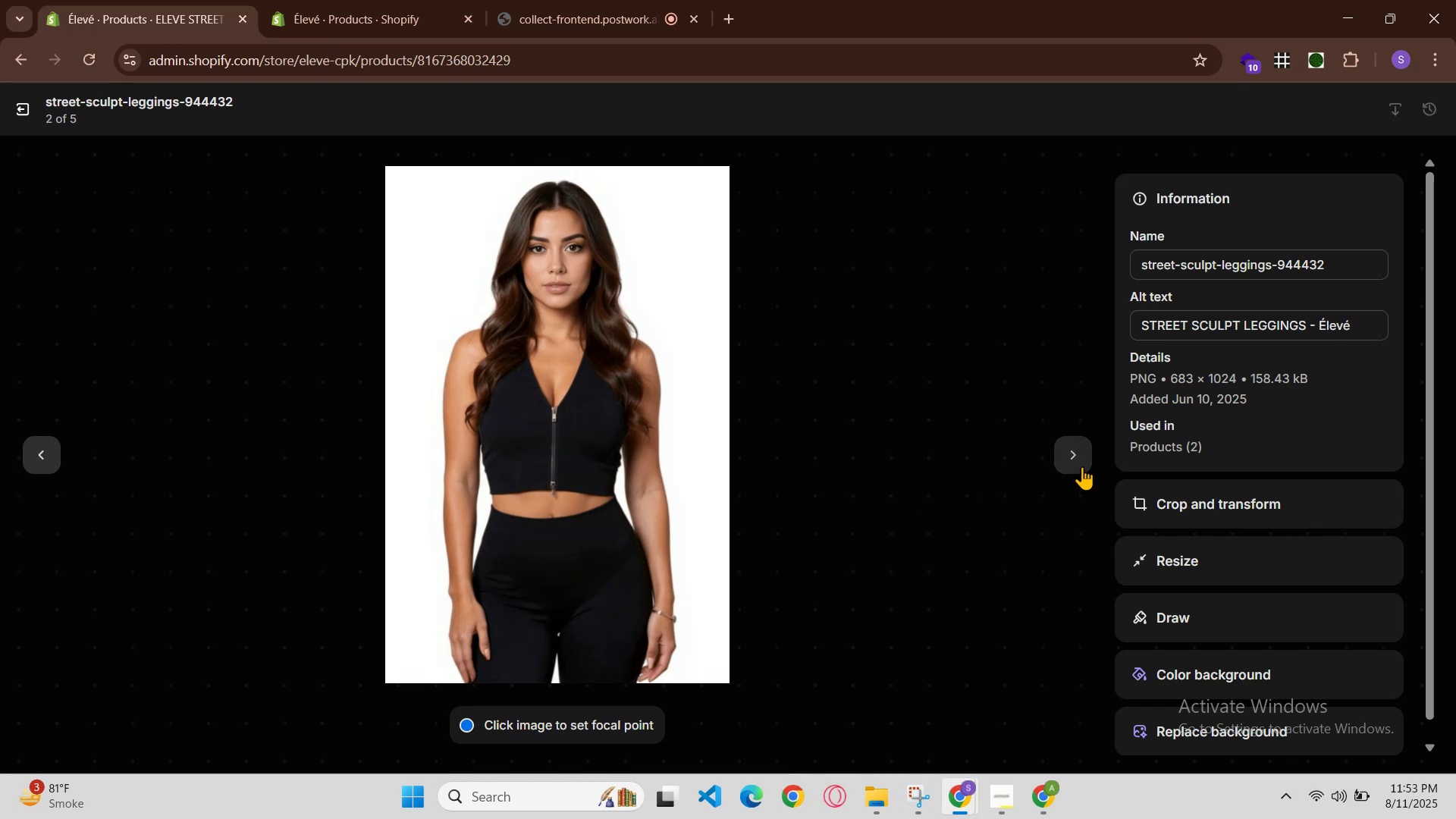 
left_click([1082, 466])
 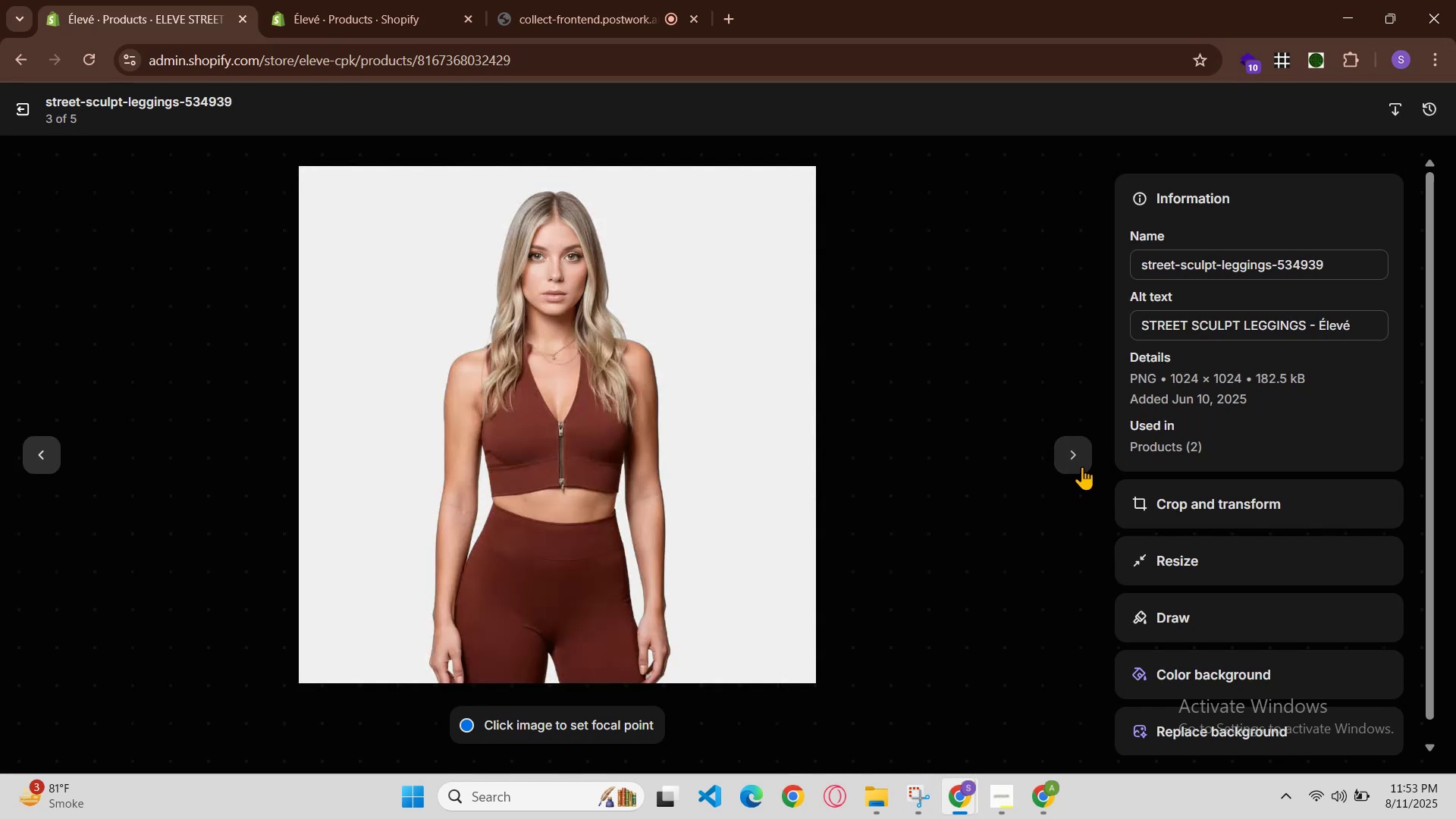 
left_click([1078, 466])
 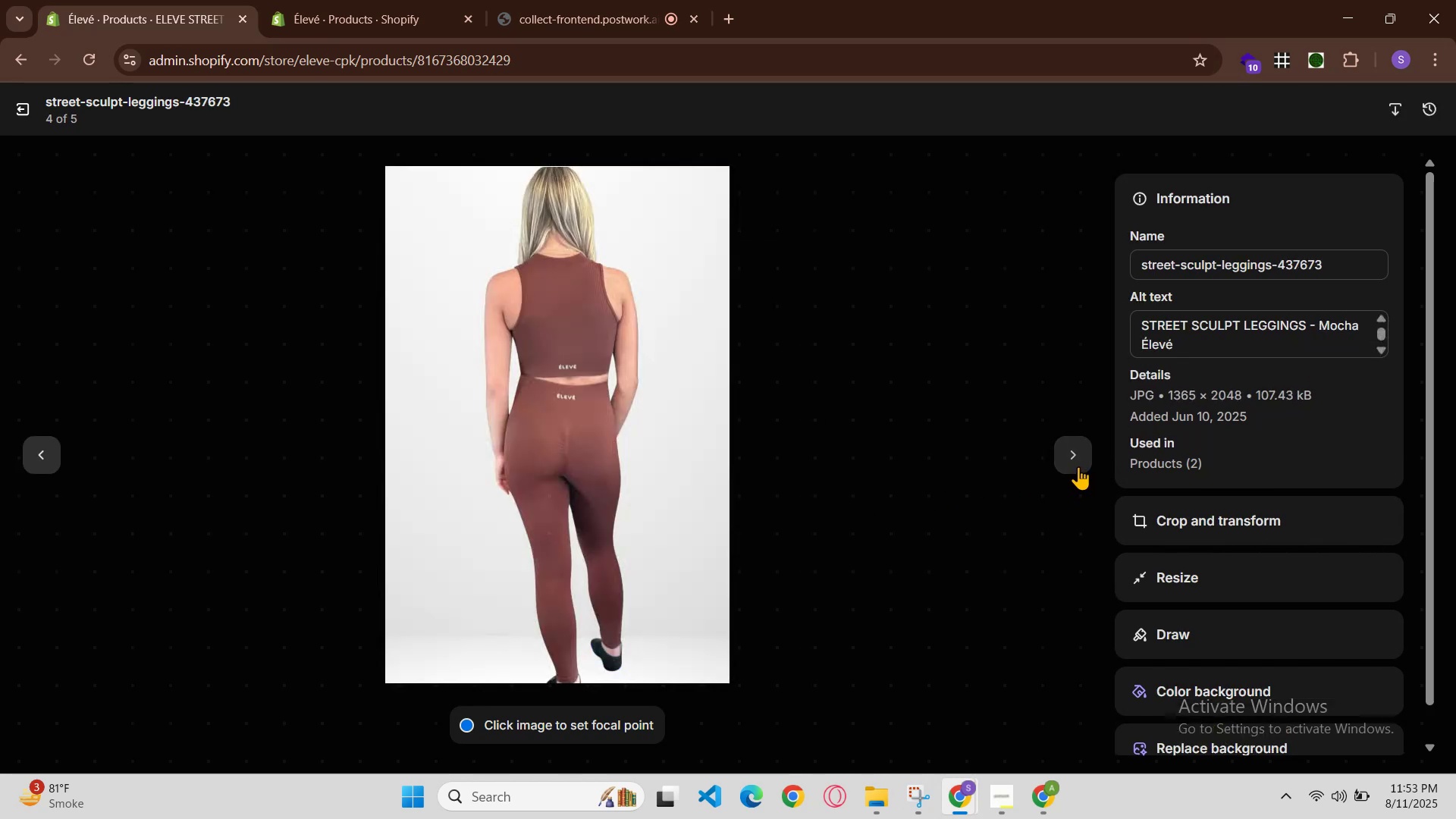 
left_click([1077, 469])
 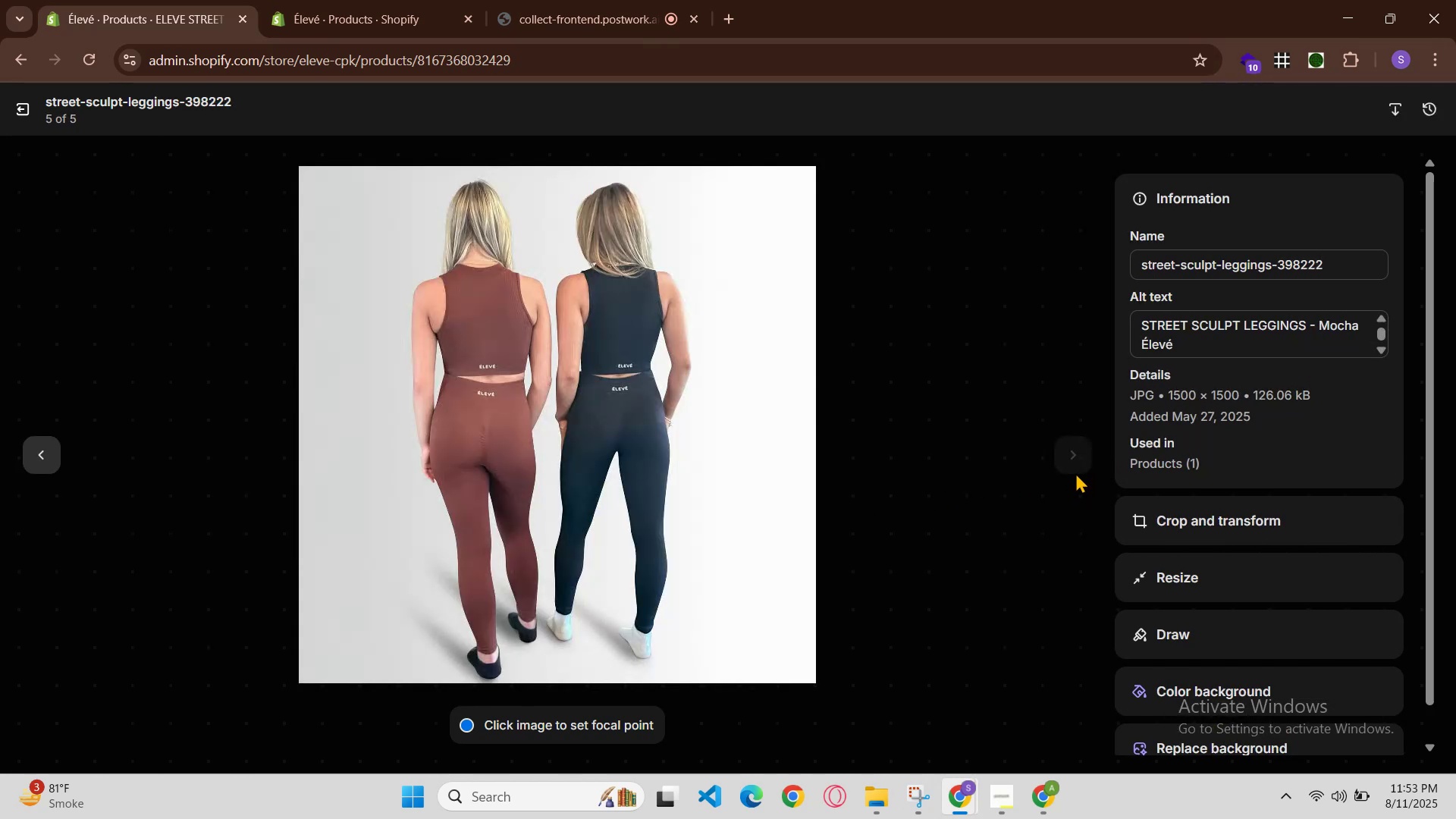 
left_click([1074, 475])
 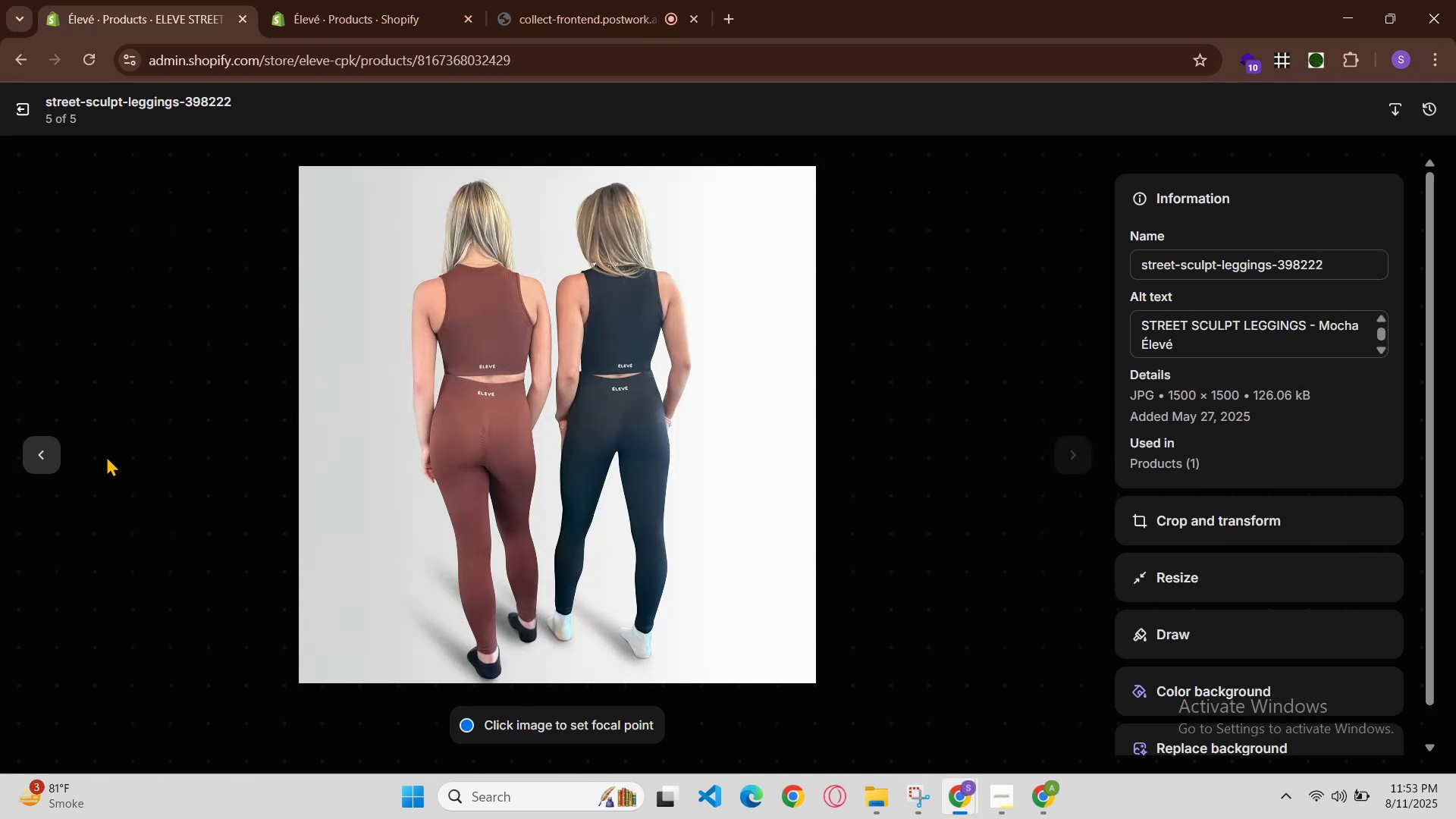 
left_click([39, 439])
 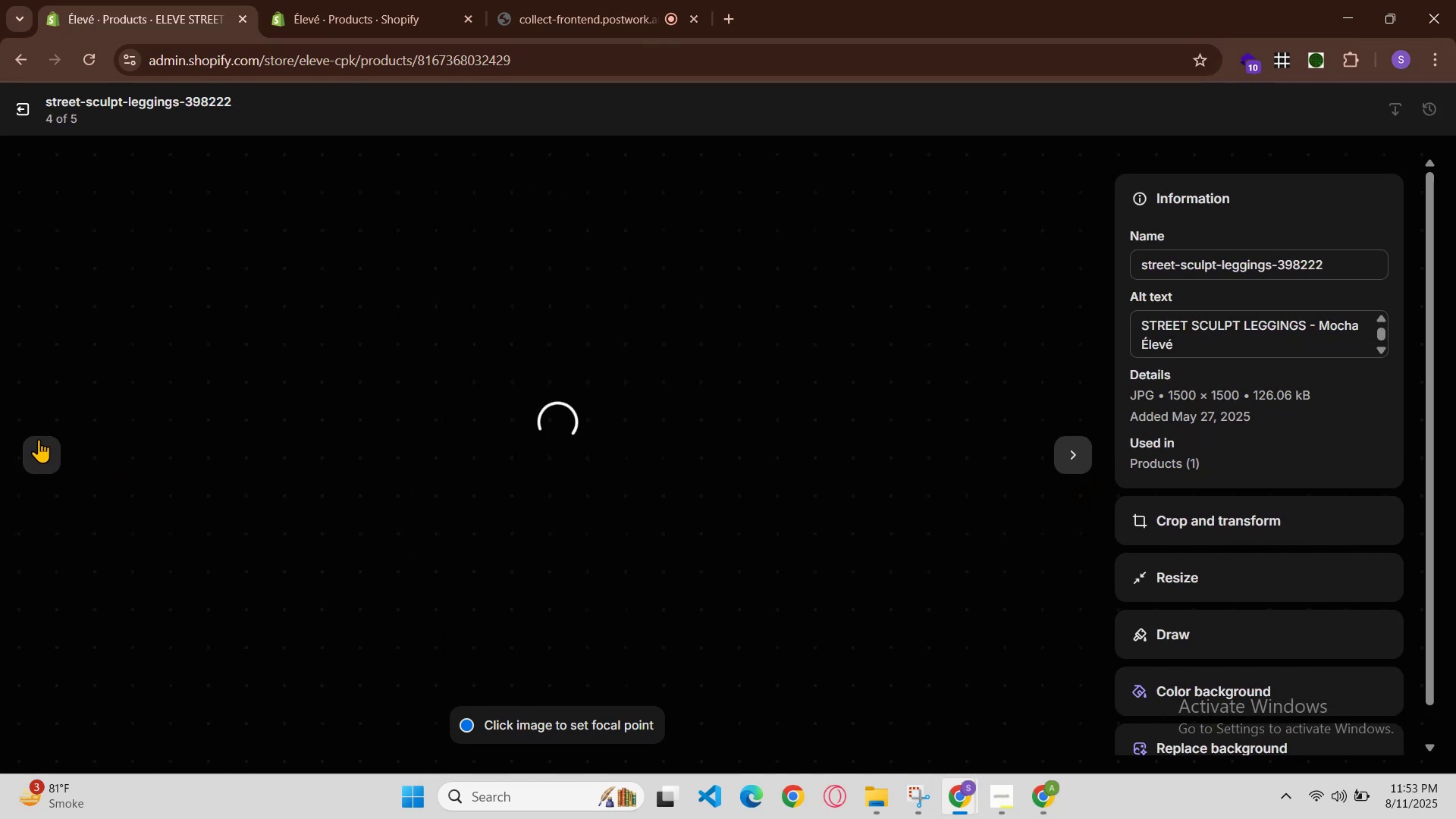 
left_click([39, 439])
 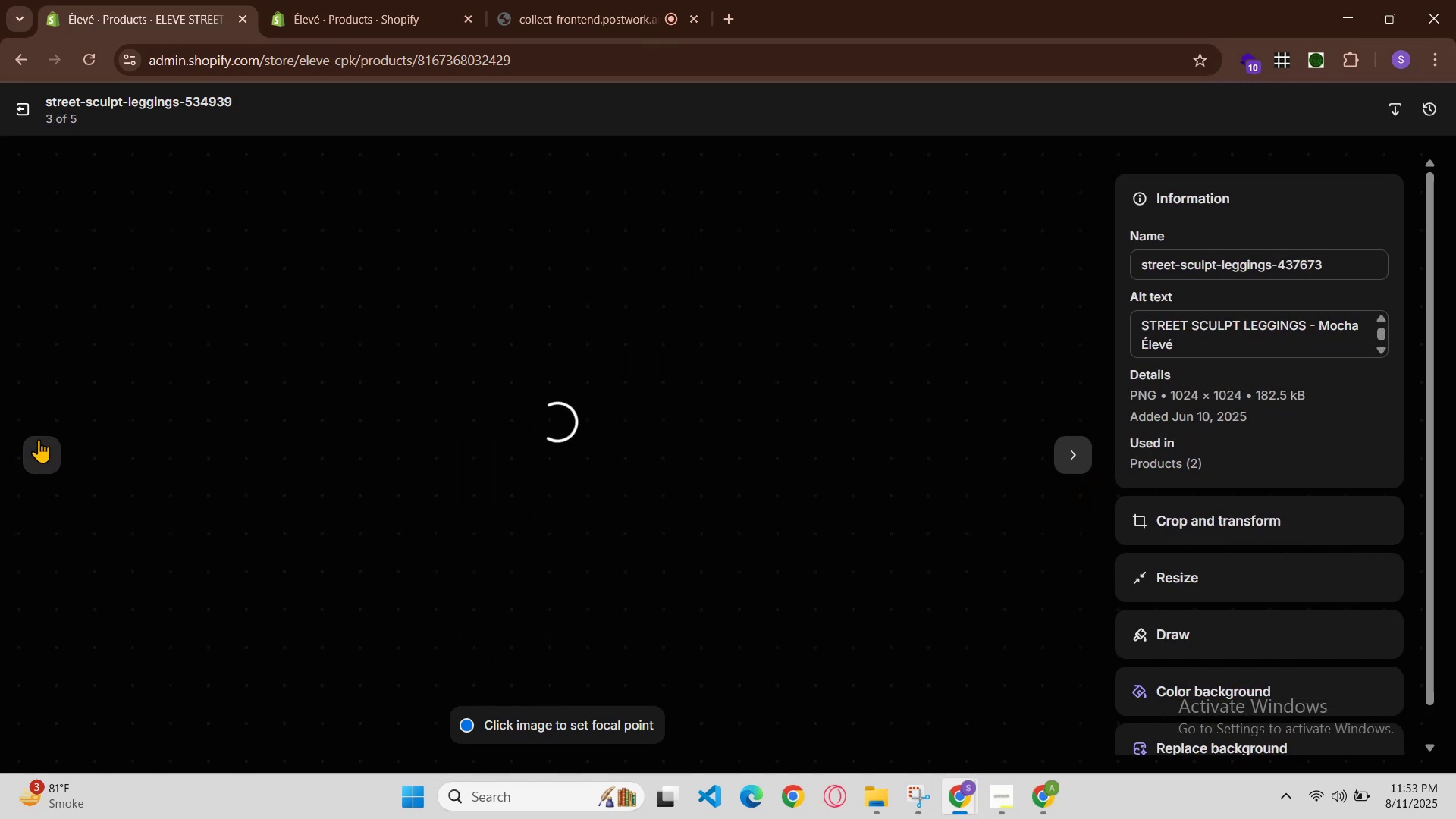 
left_click([39, 439])
 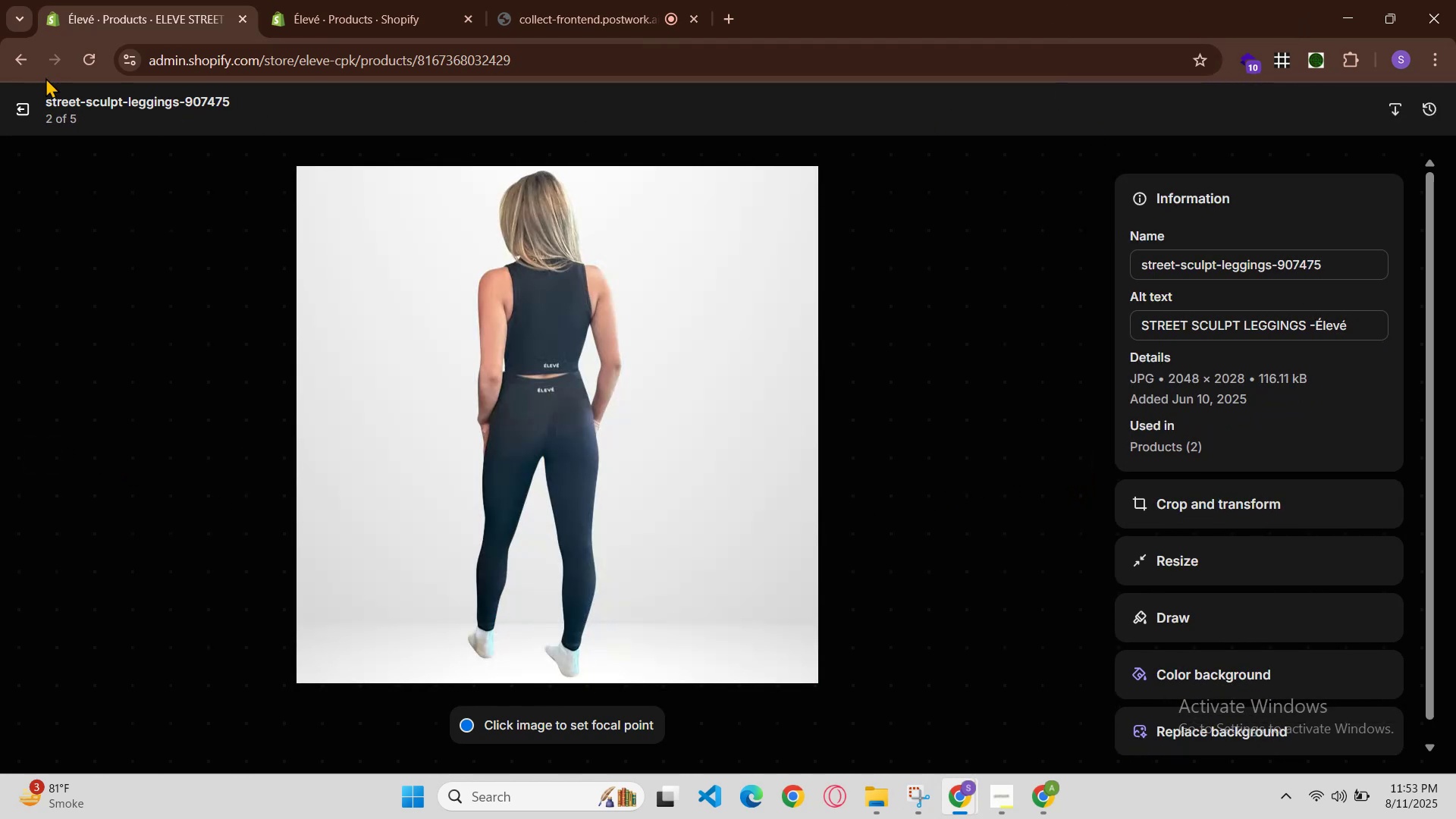 
left_click([28, 112])
 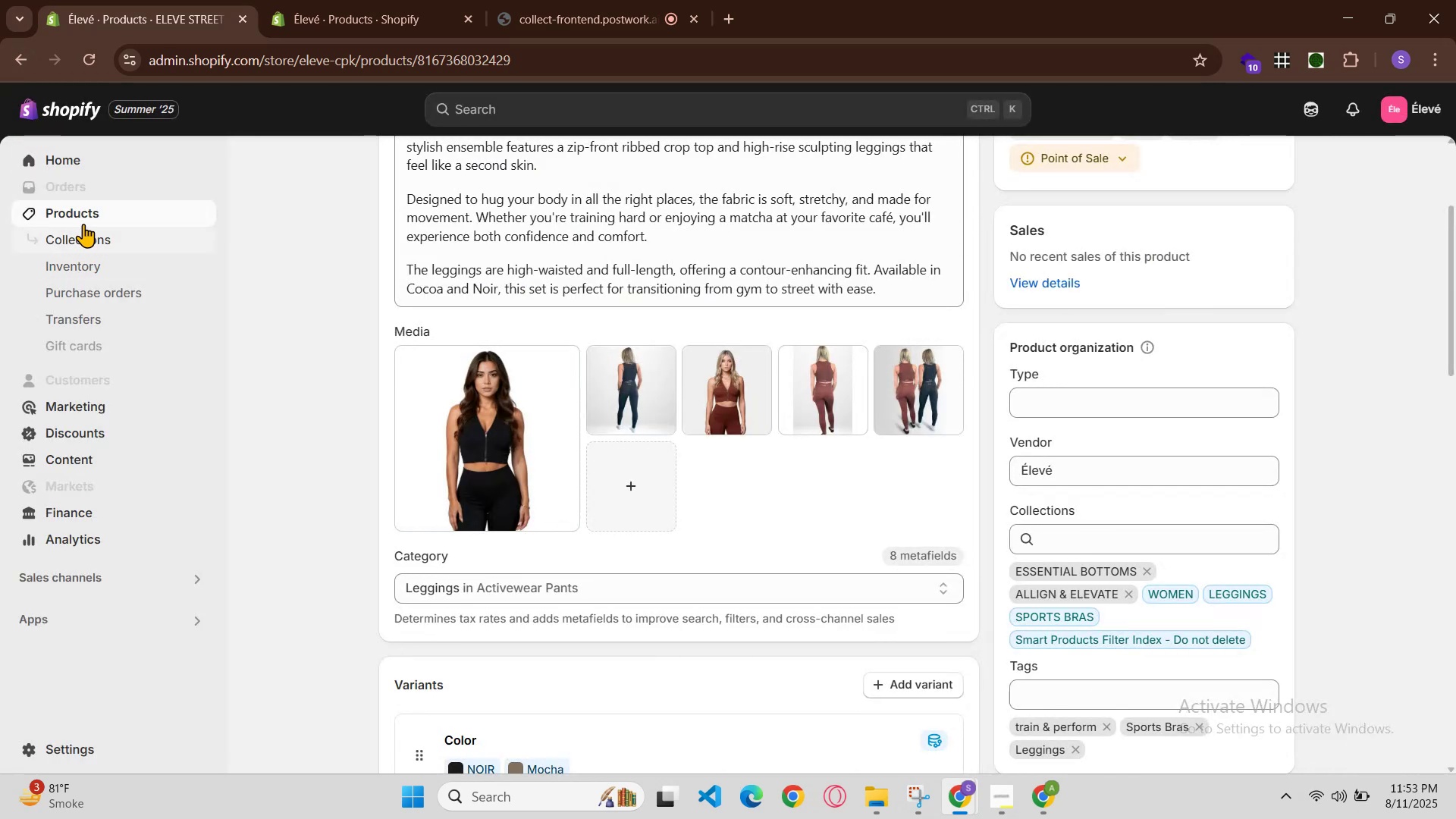 
left_click([83, 221])
 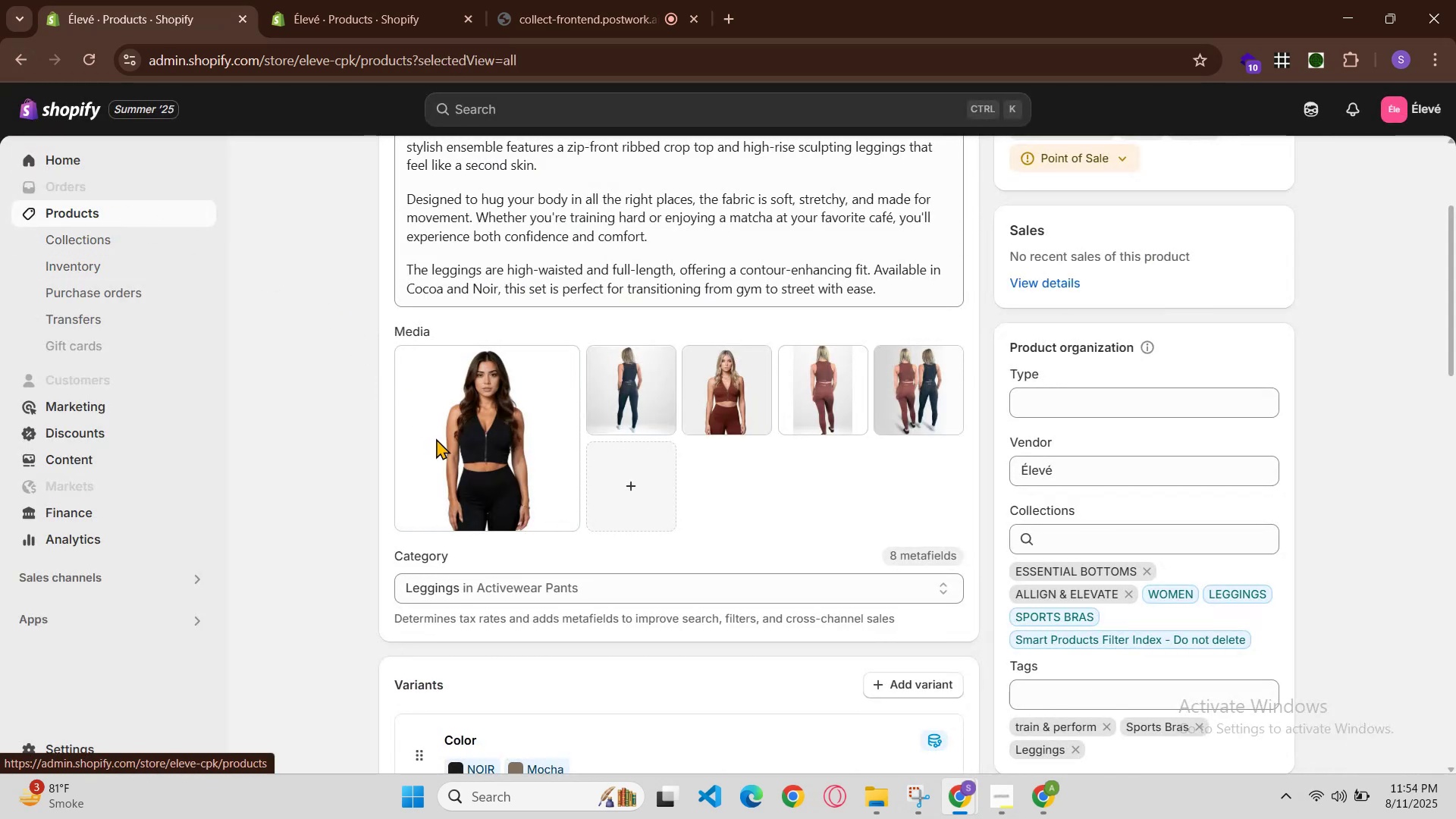 
scroll: coordinate [1455, 349], scroll_direction: down, amount: 21.0
 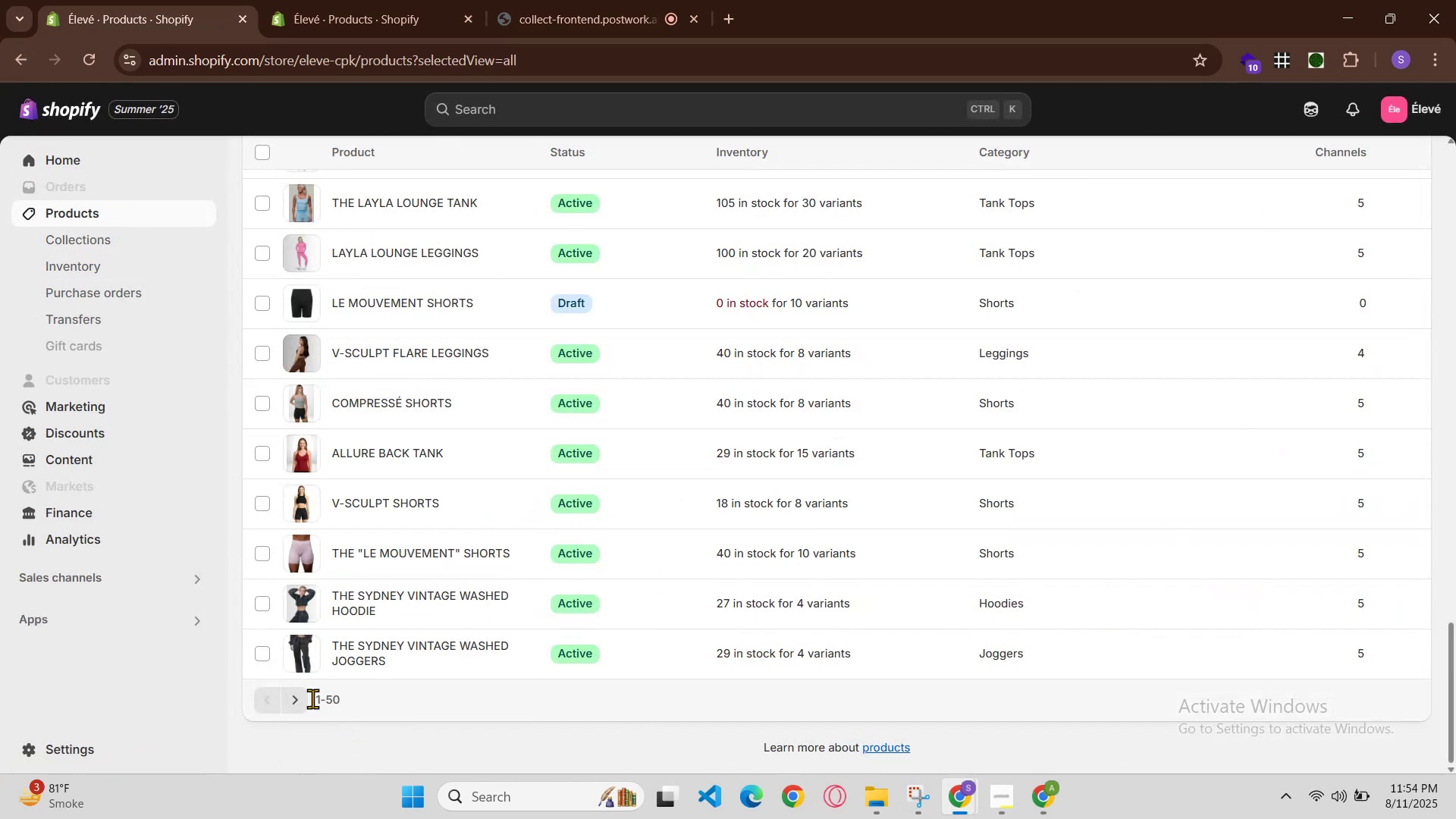 
left_click([297, 696])
 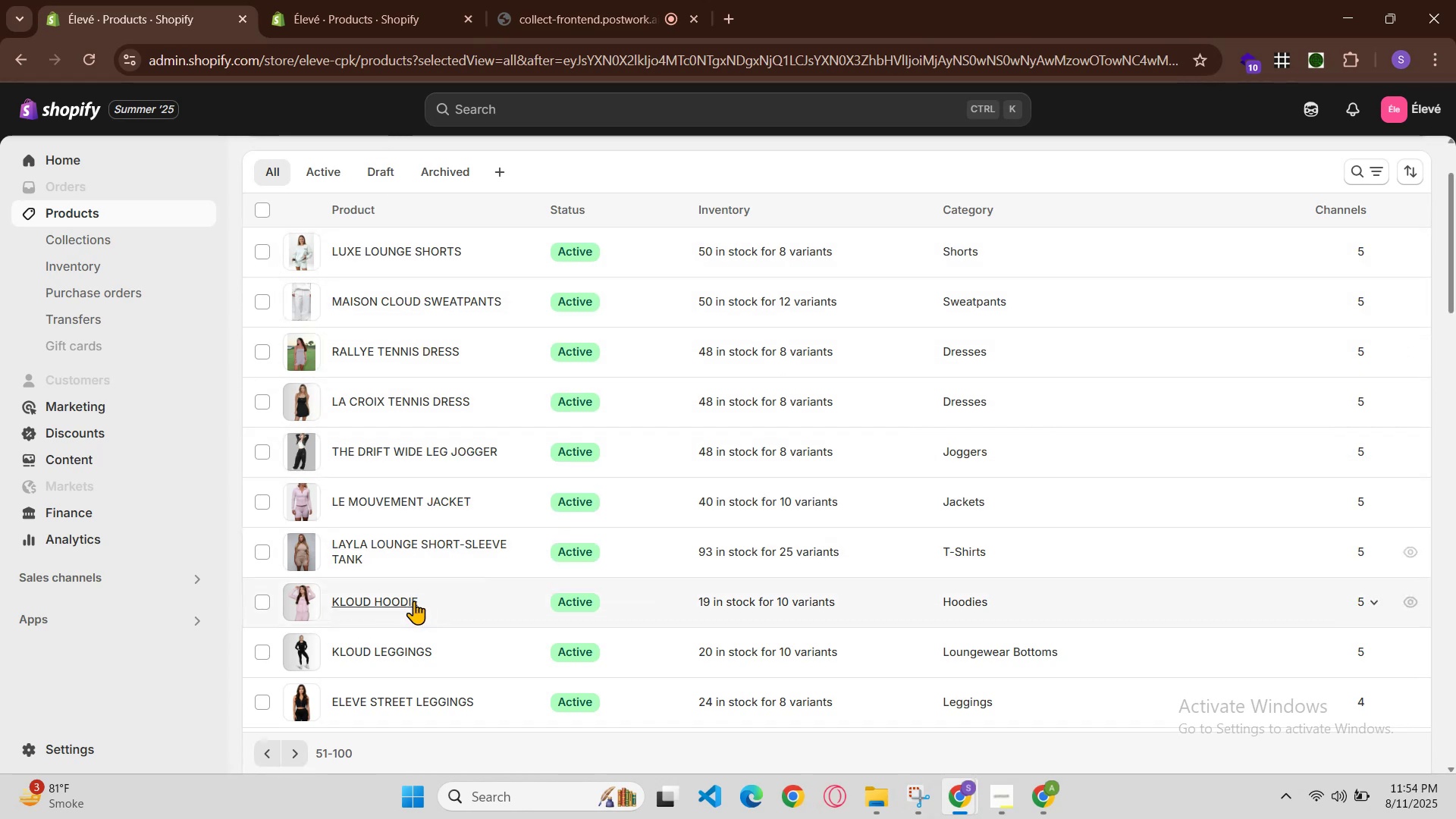 
wait(6.82)
 